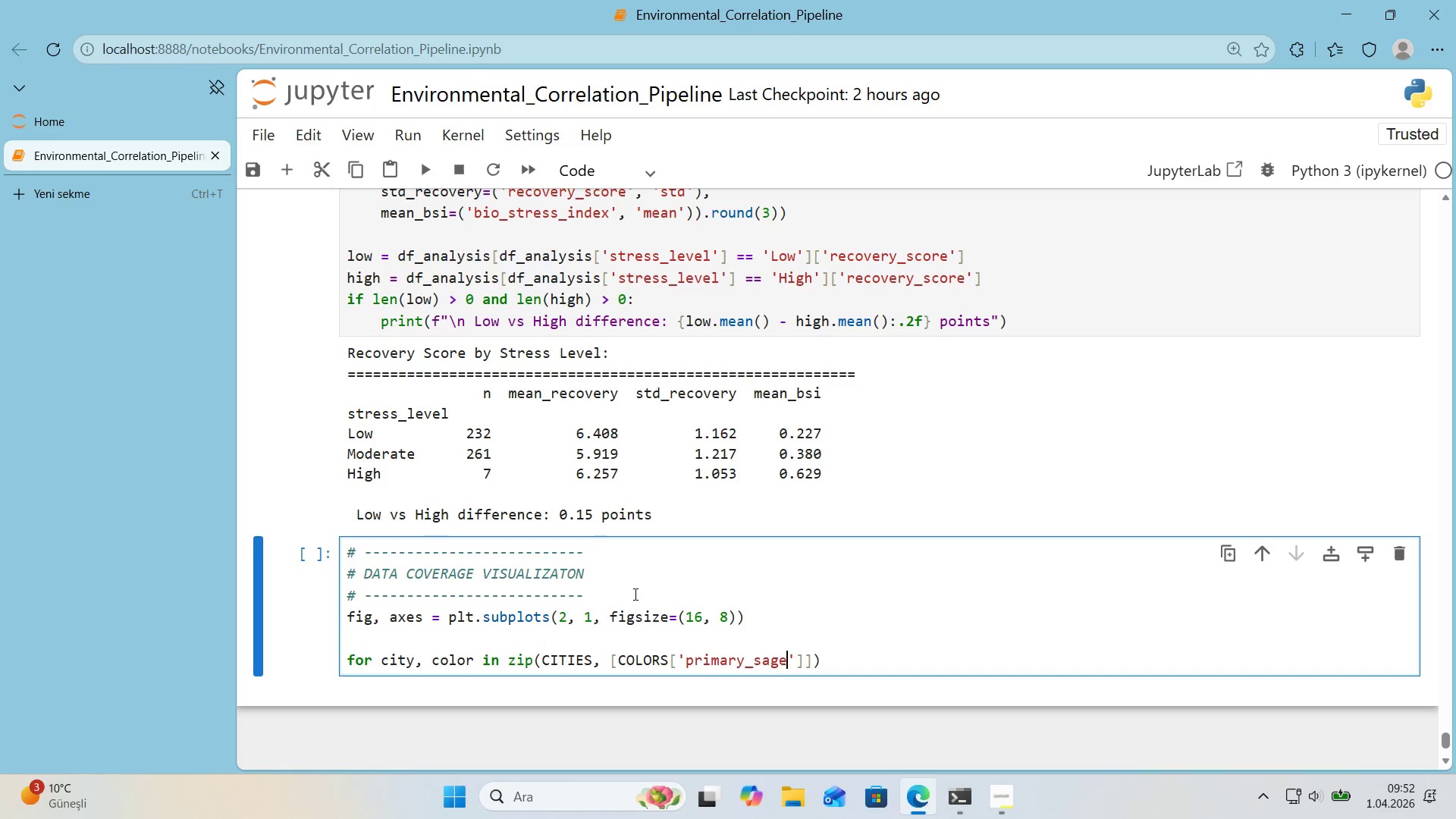 
key(ArrowRight)
 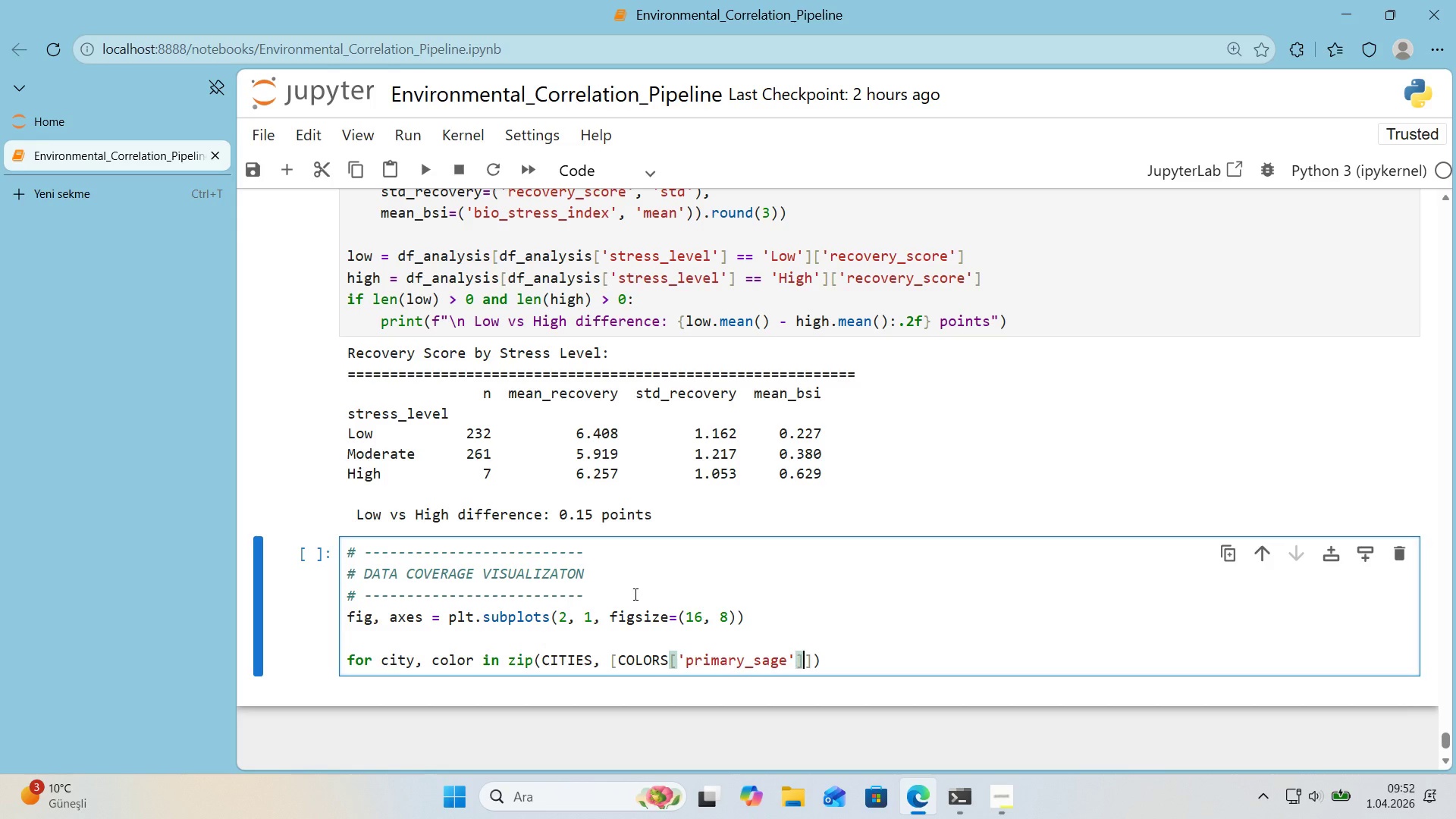 
key(ArrowRight)
 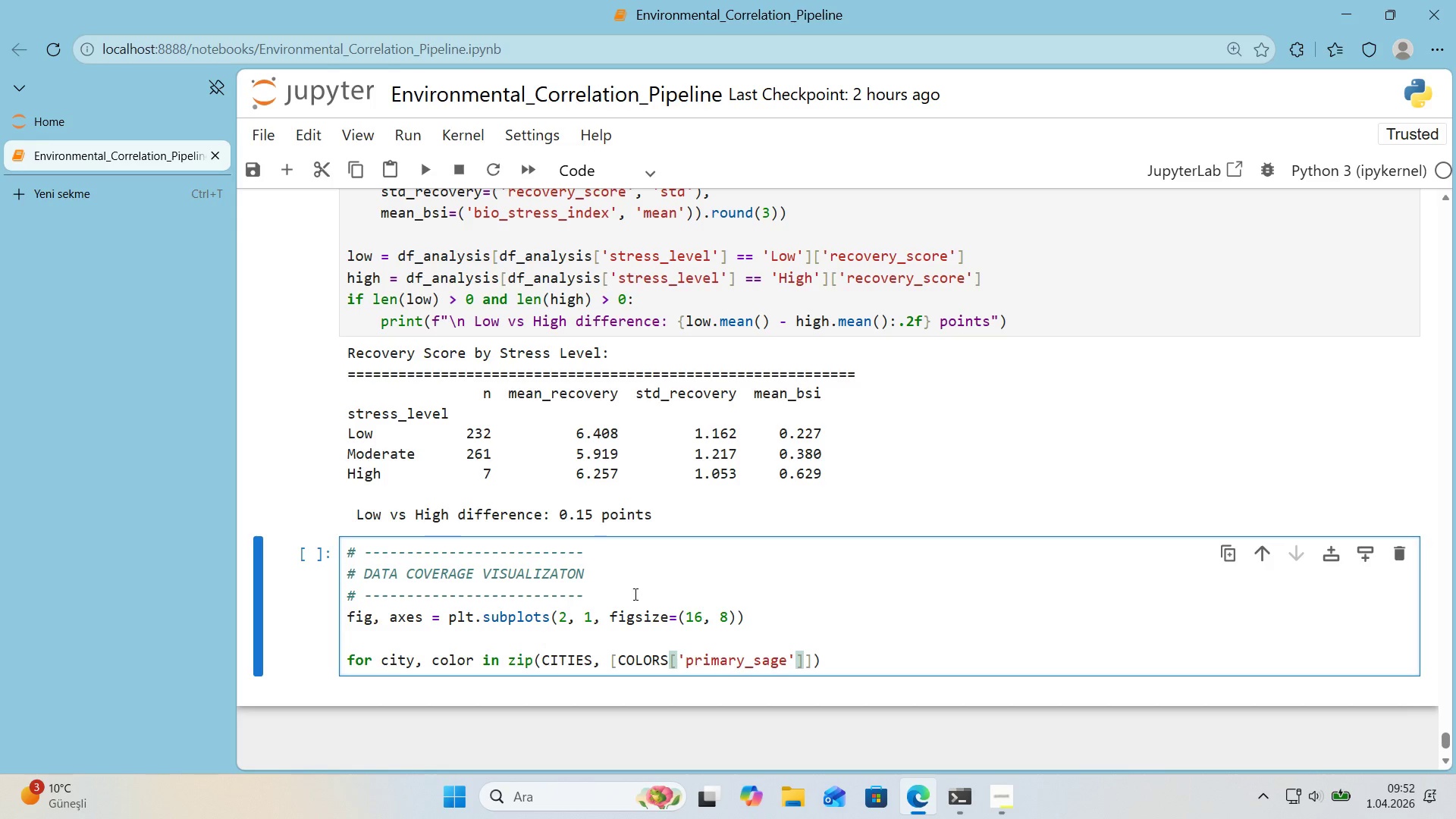 
key(Comma)
 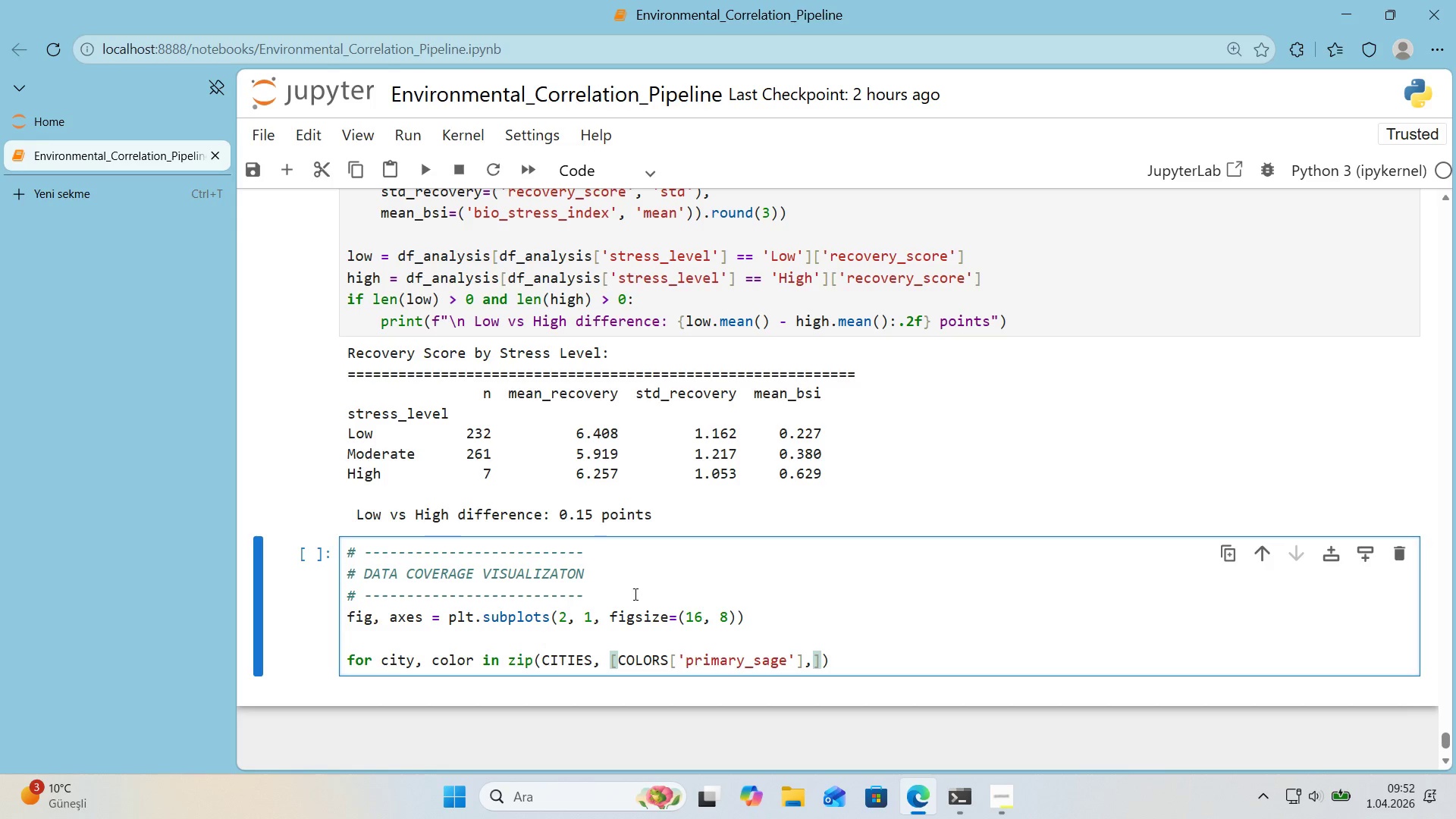 
key(Space)
 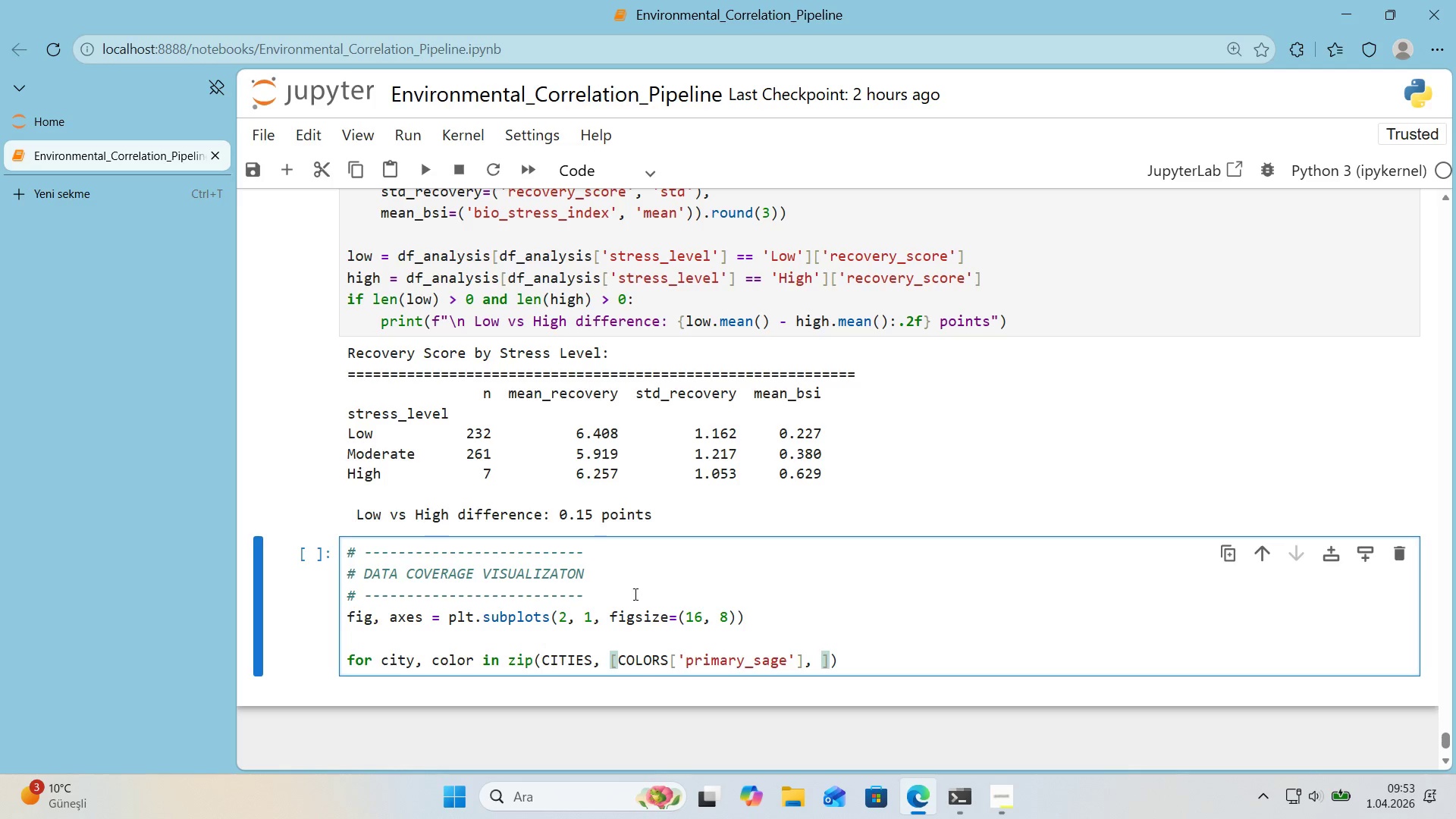 
wait(10.86)
 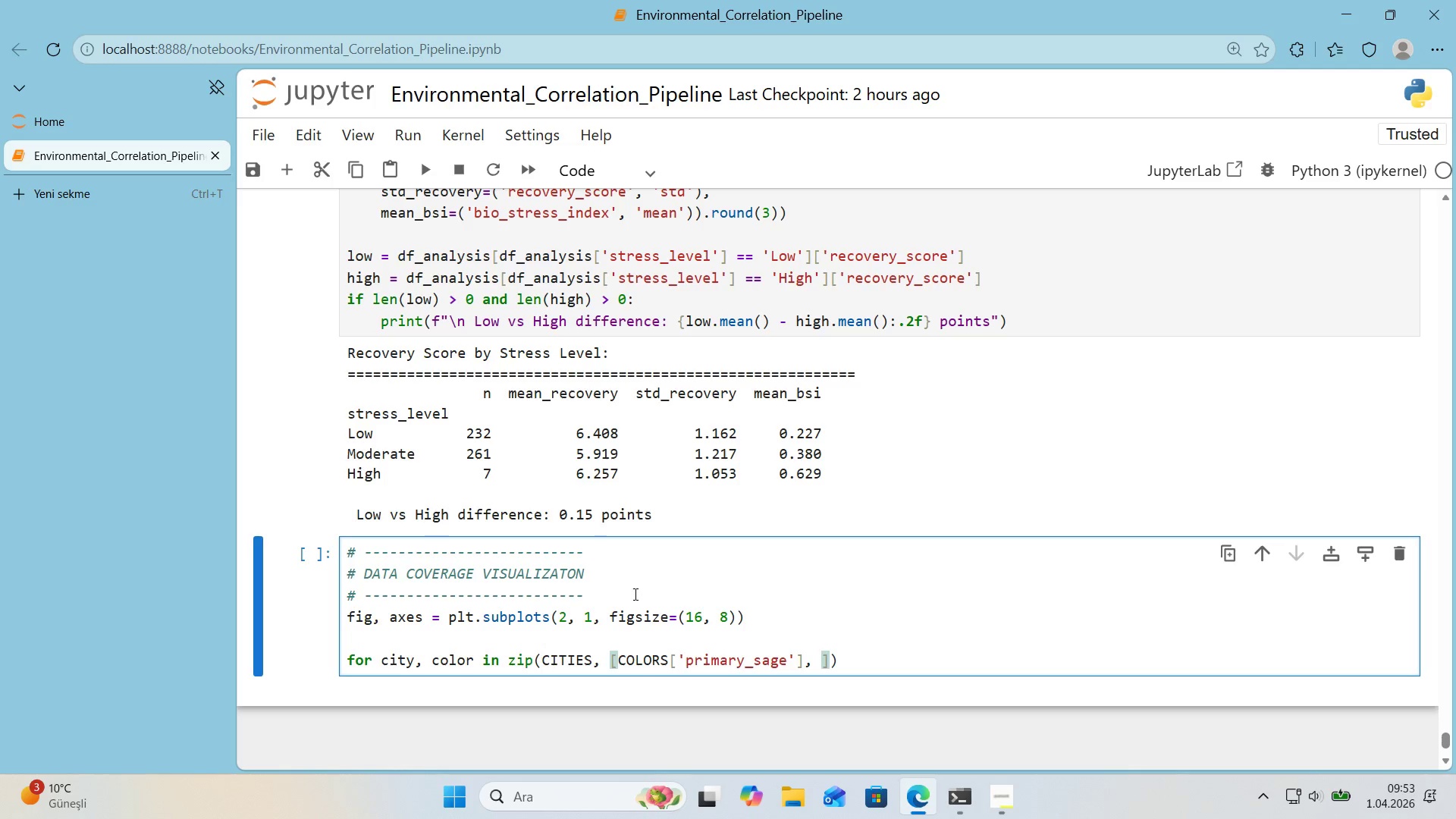 
type(COLORS)
 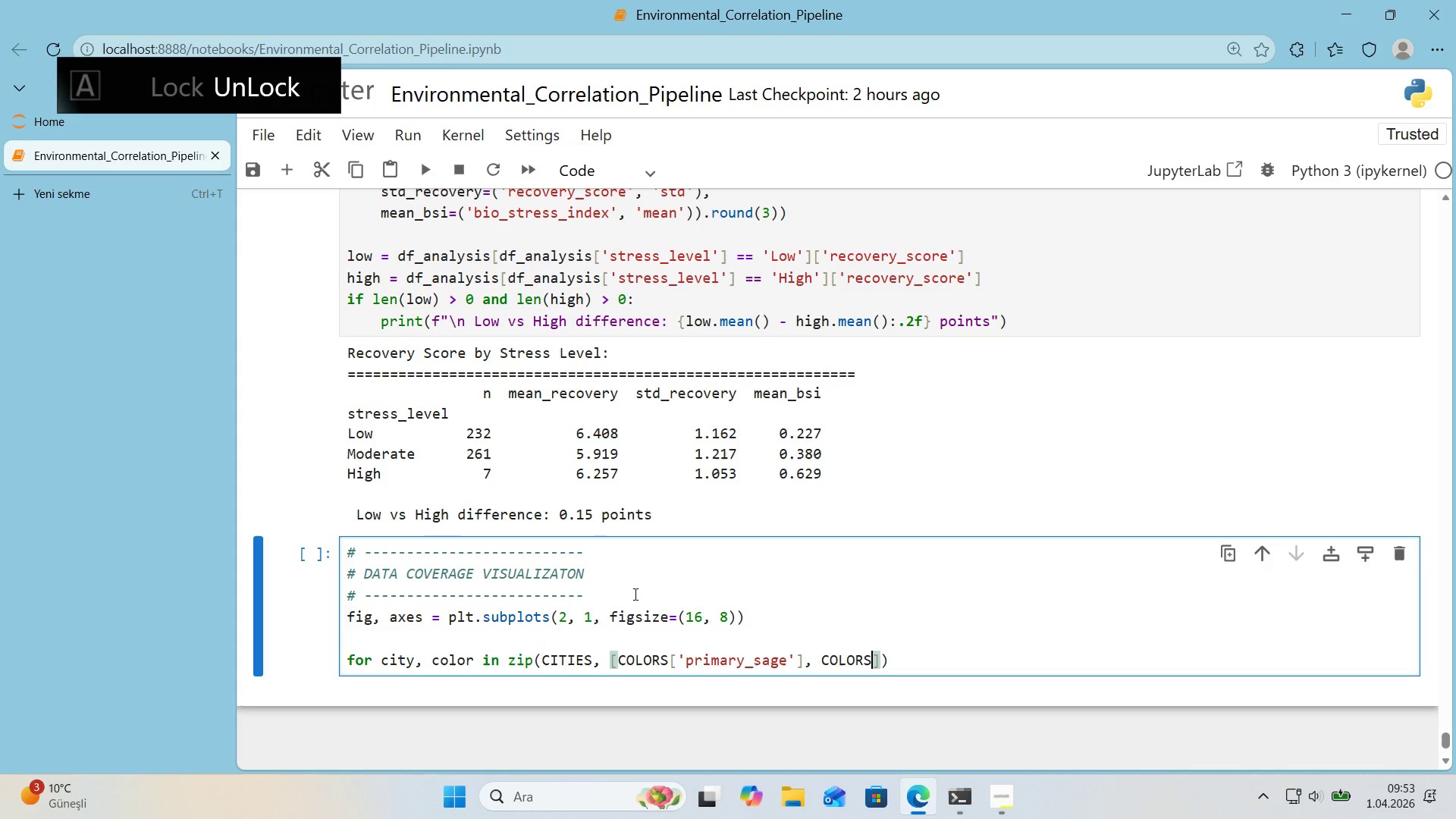 
key(Alt+Control+8)
 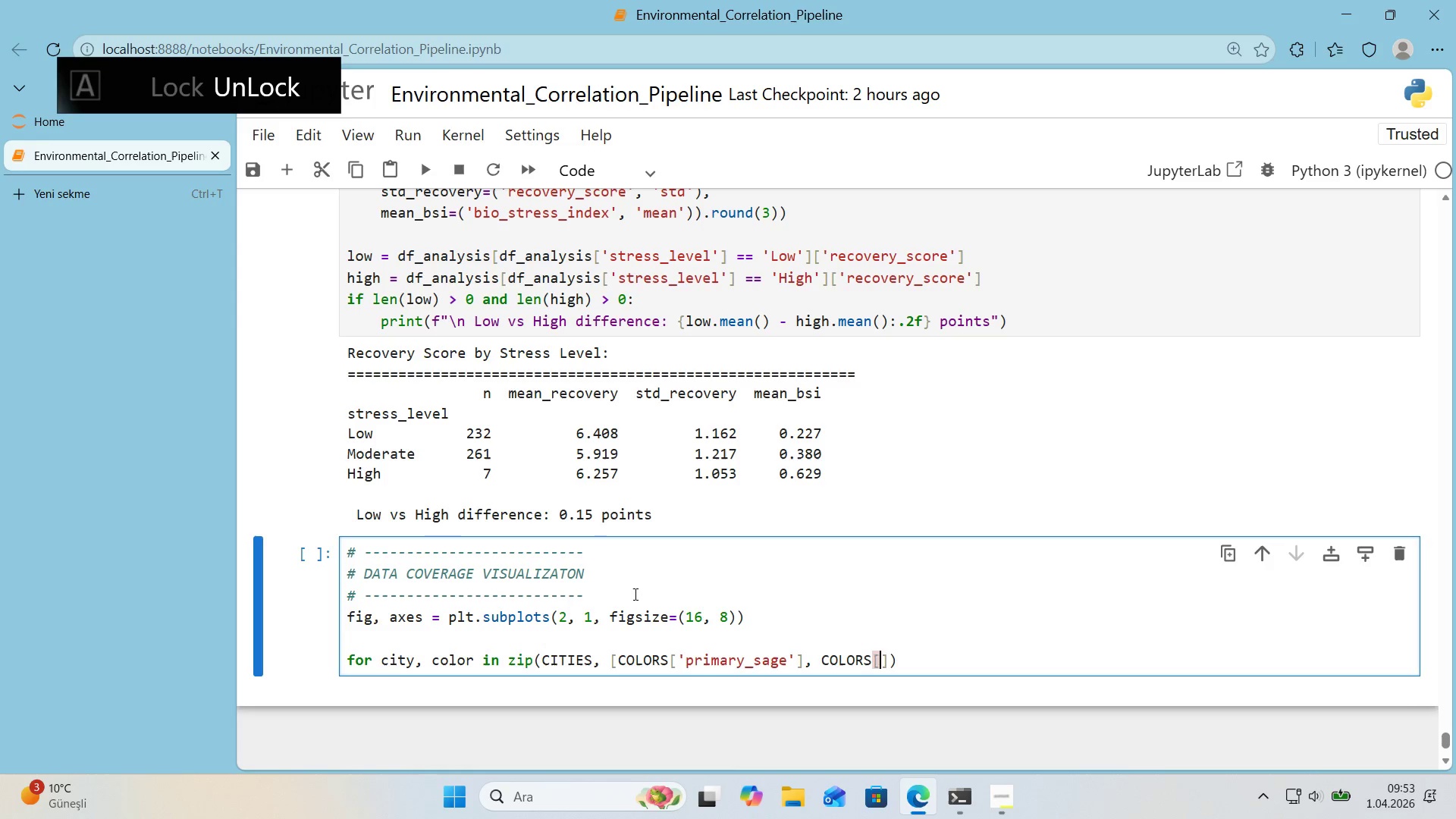 
key(Alt+Control+9)
 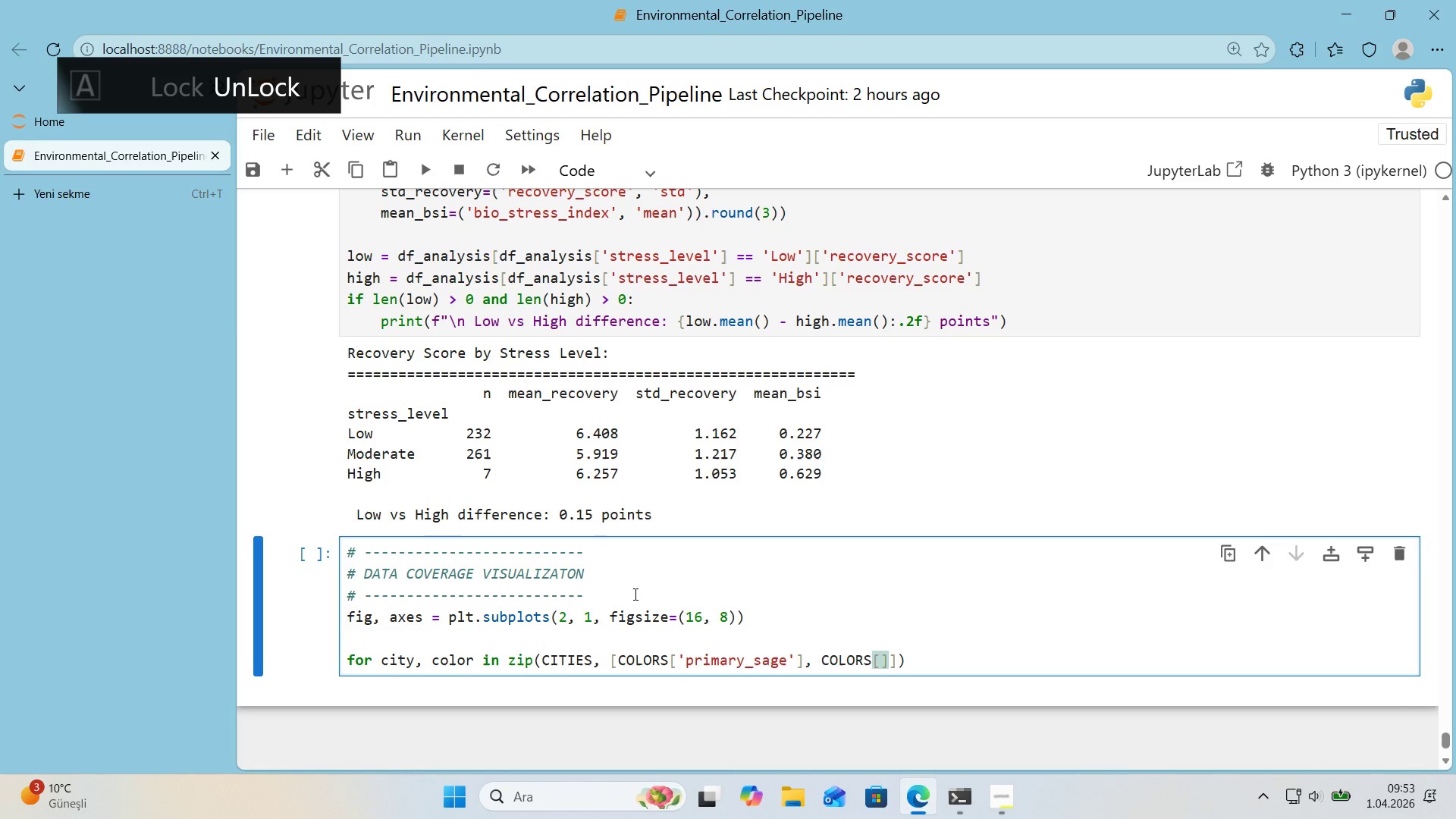 
key(ArrowLeft)
 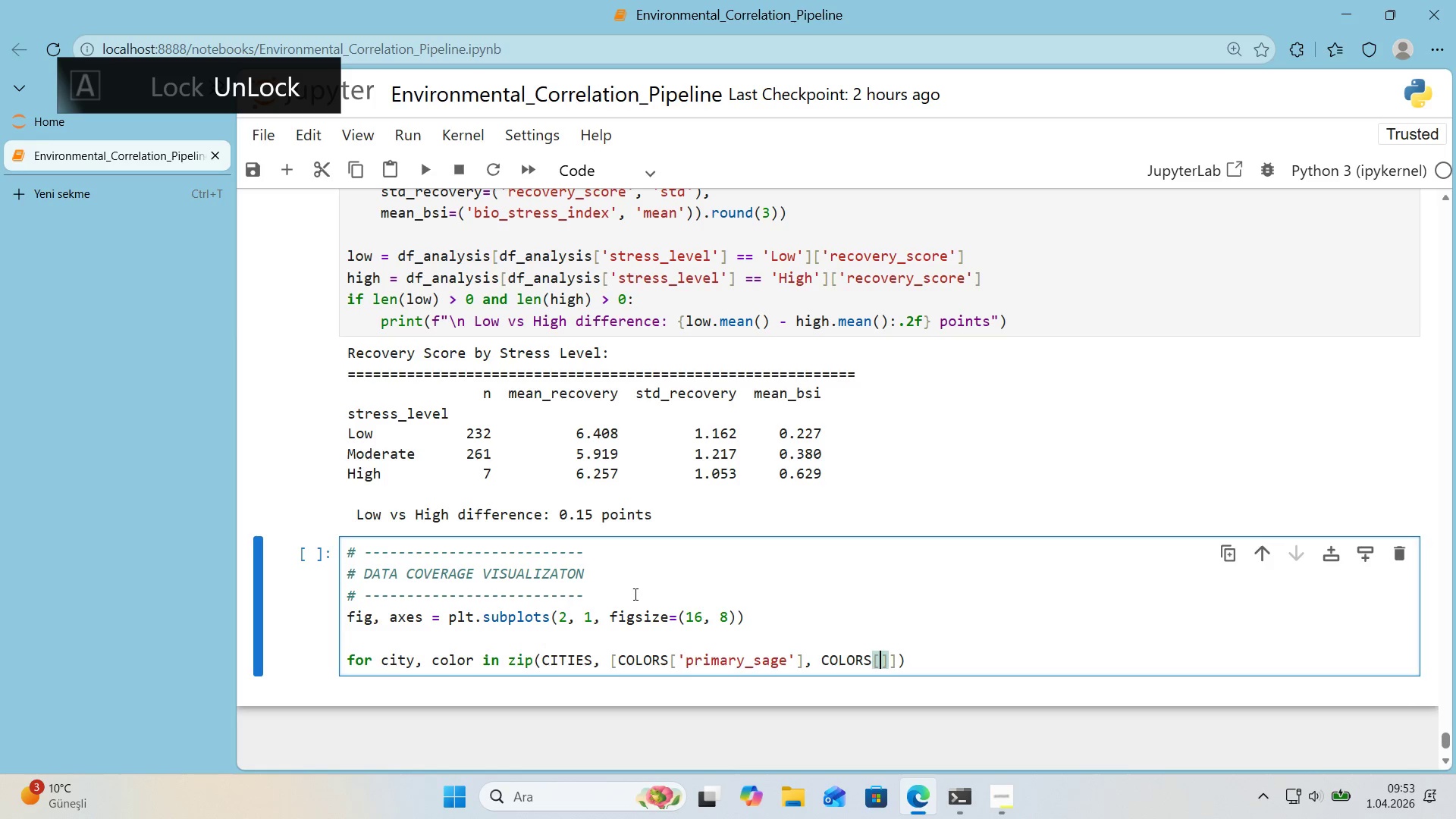 
type(@@)
 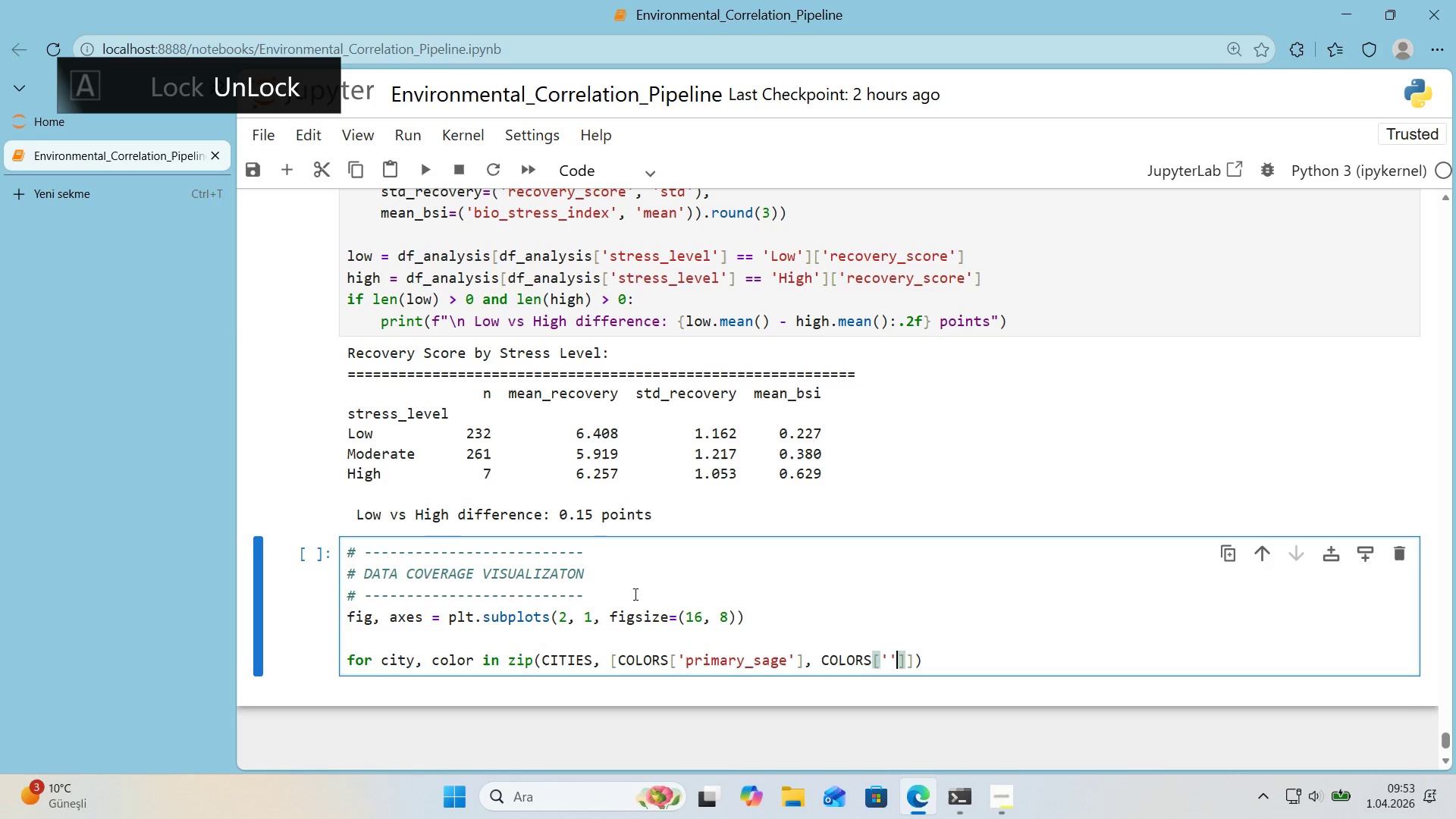 
key(ArrowLeft)
 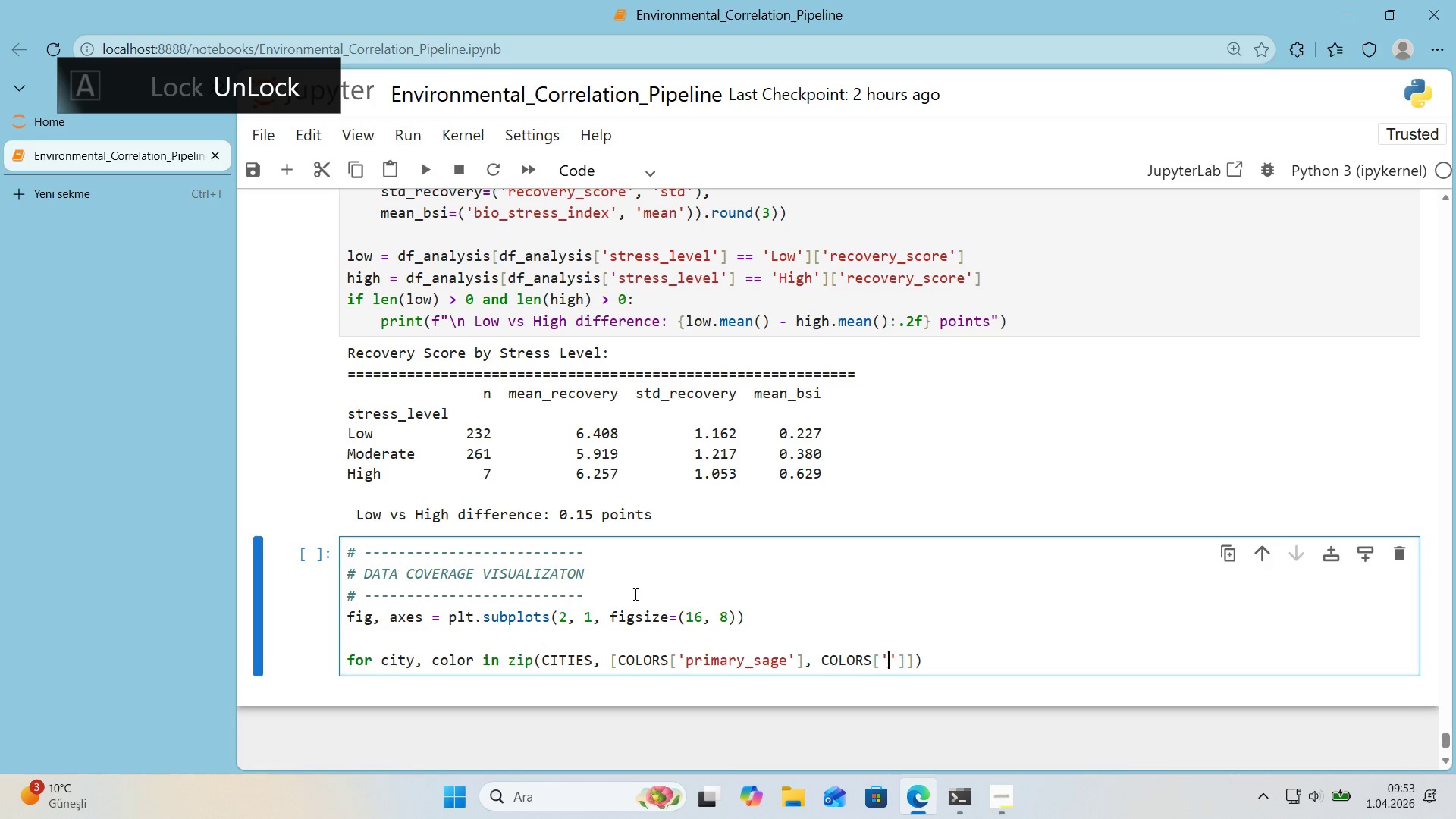 
type(earth_sand)
 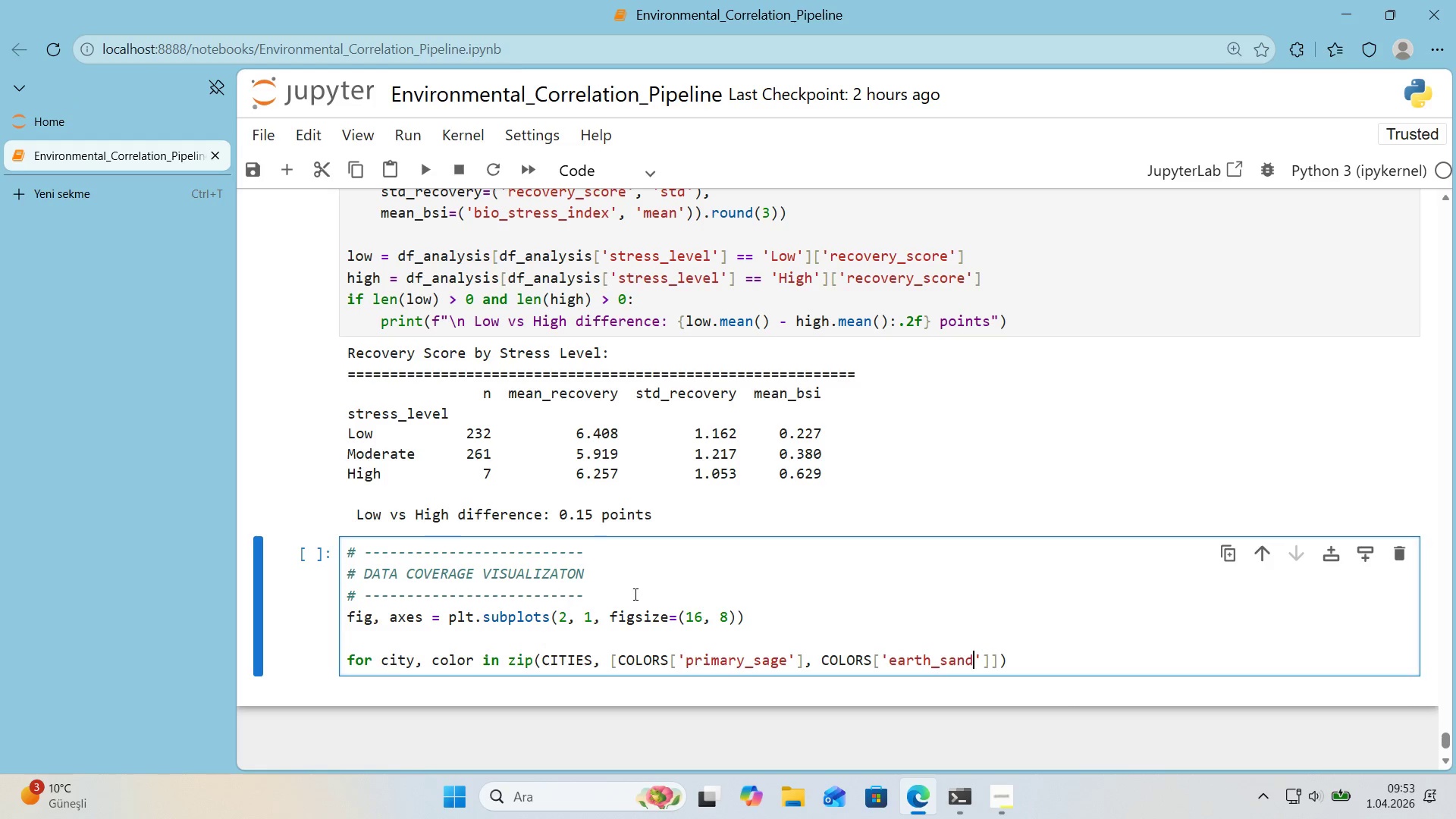 
key(ArrowRight)
 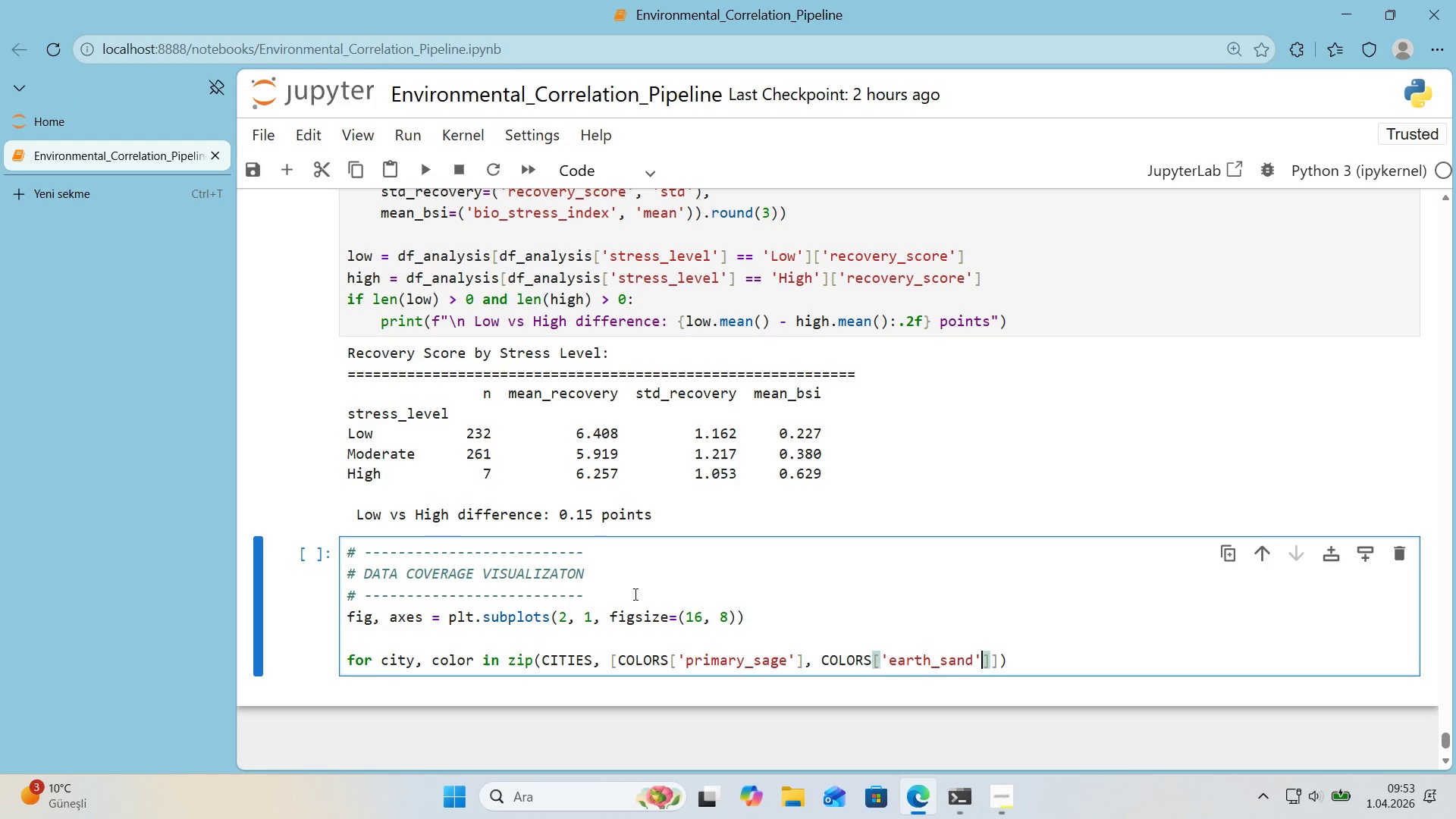 
key(ArrowRight)
 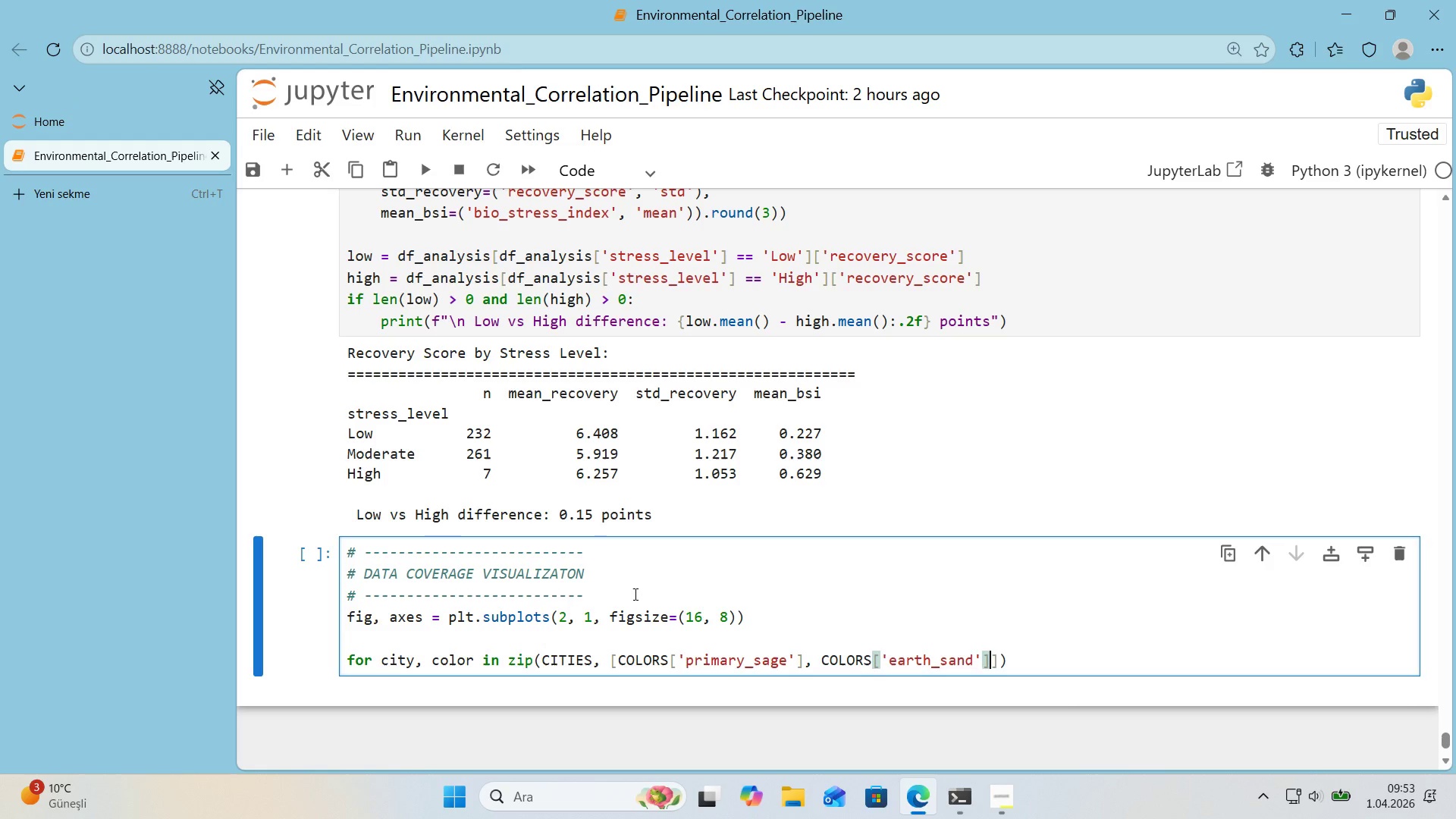 
type(, COLORS)
 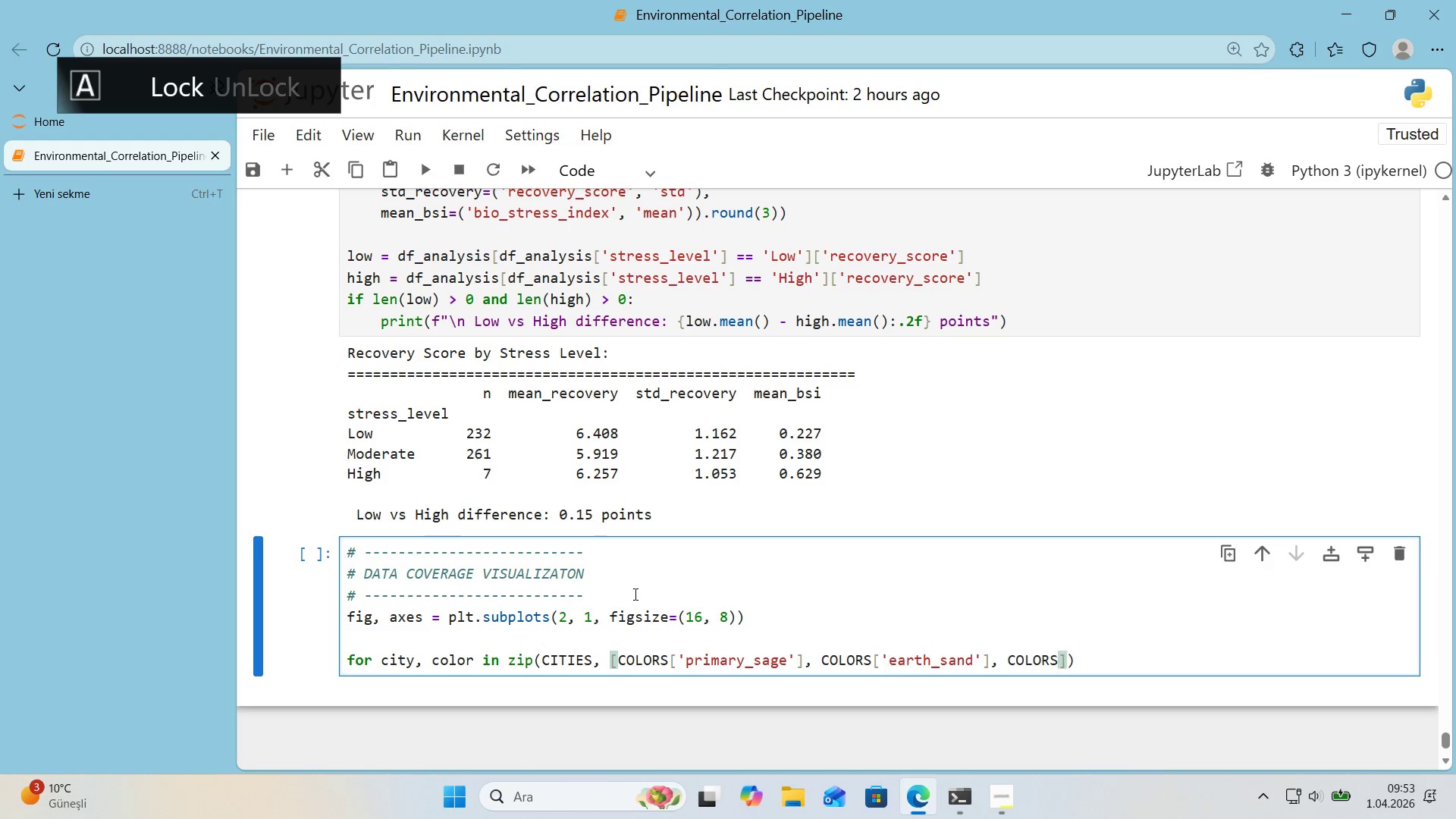 
key(Alt+Control+8)
 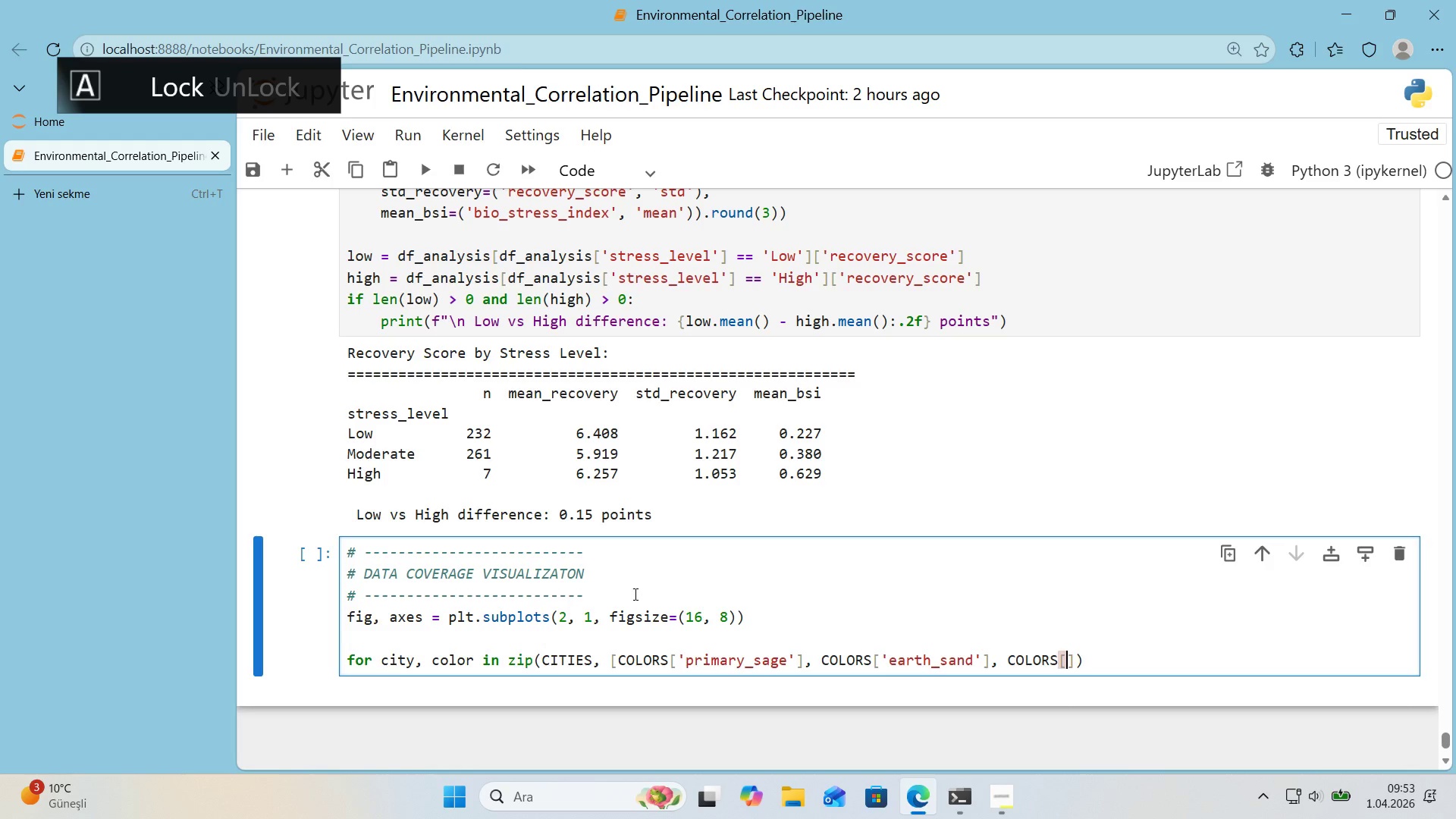 
key(Alt+Control+9)
 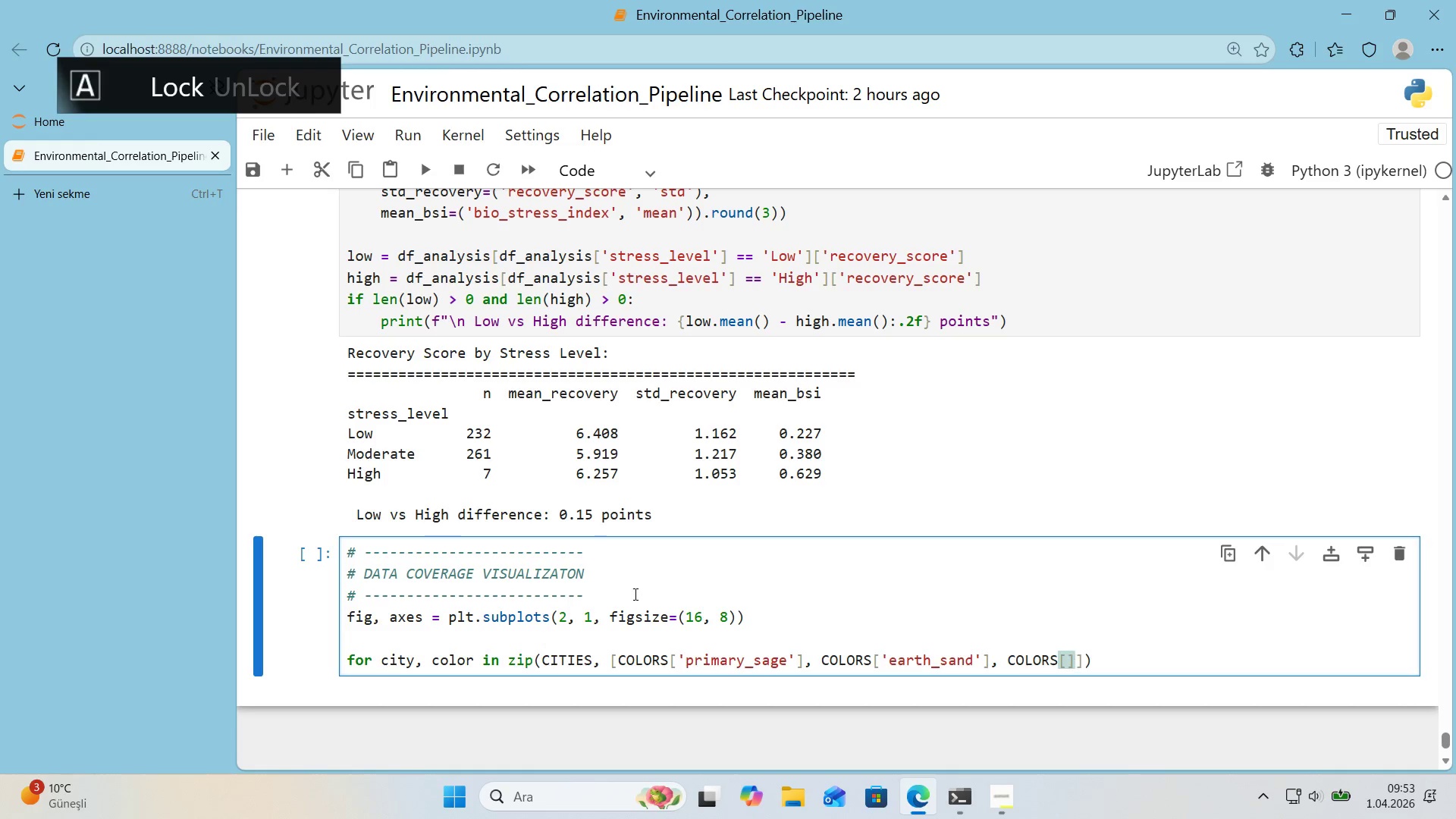 
key(ArrowLeft)
 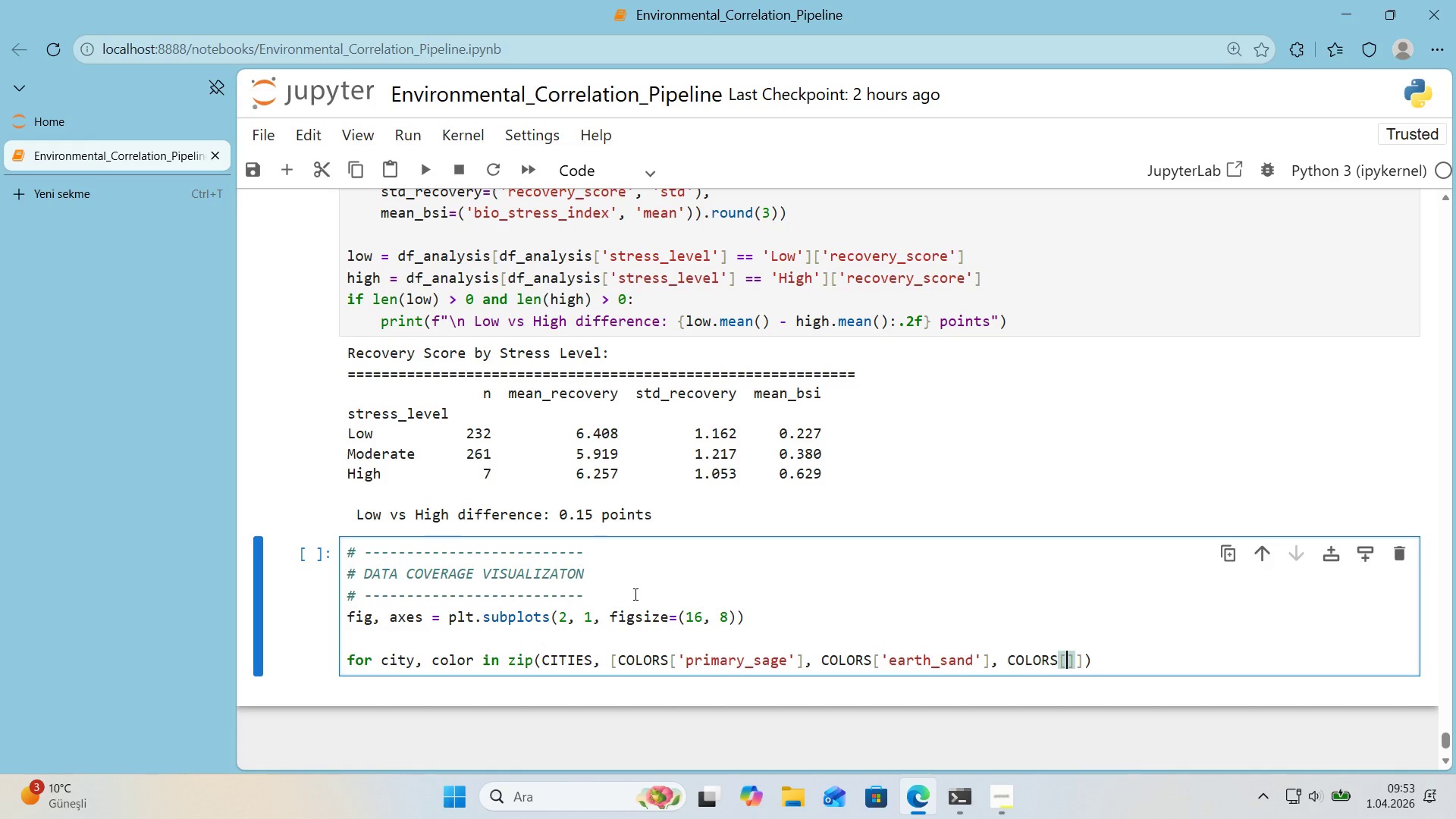 
type(@@)
 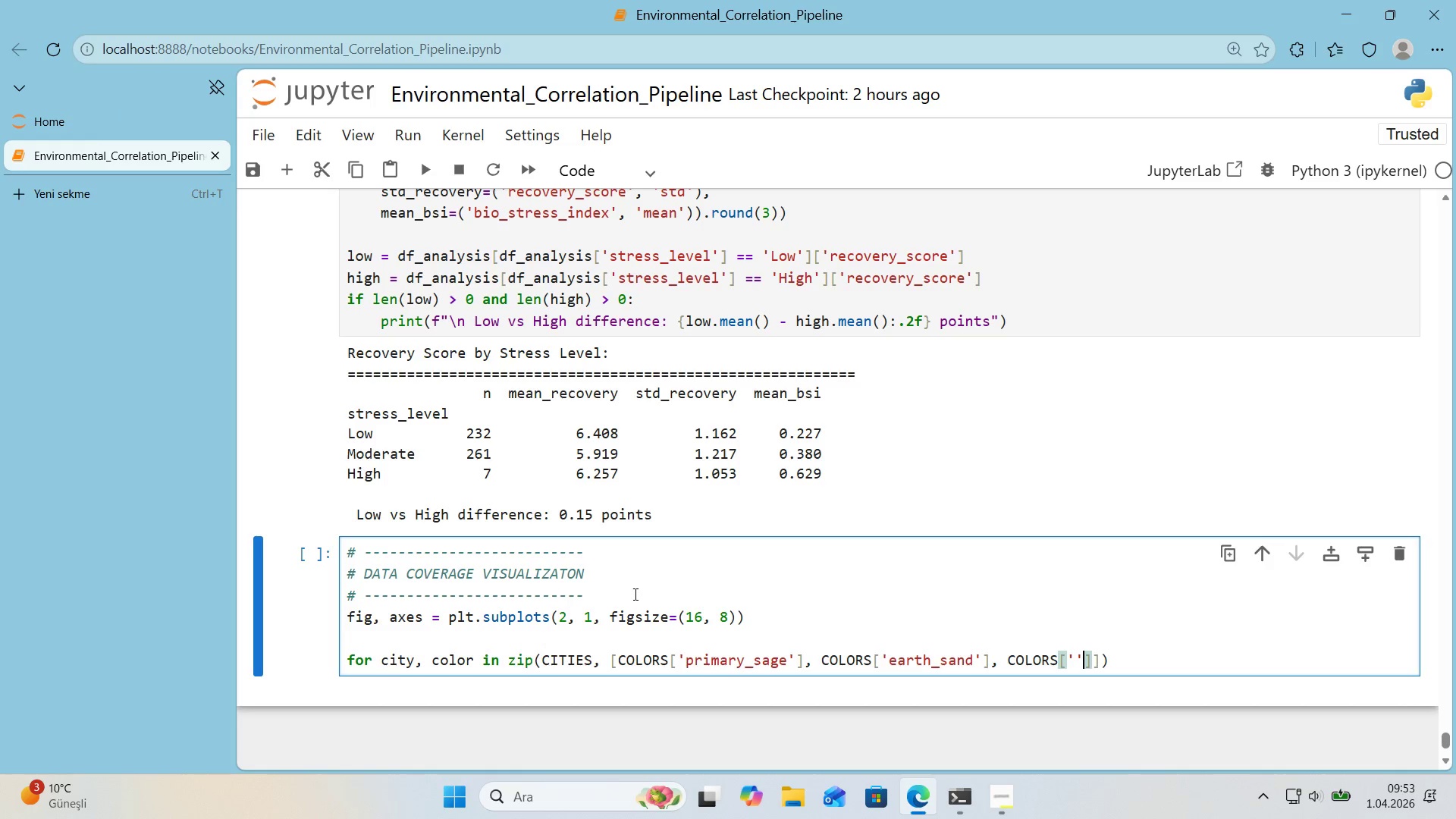 
key(ArrowLeft)
 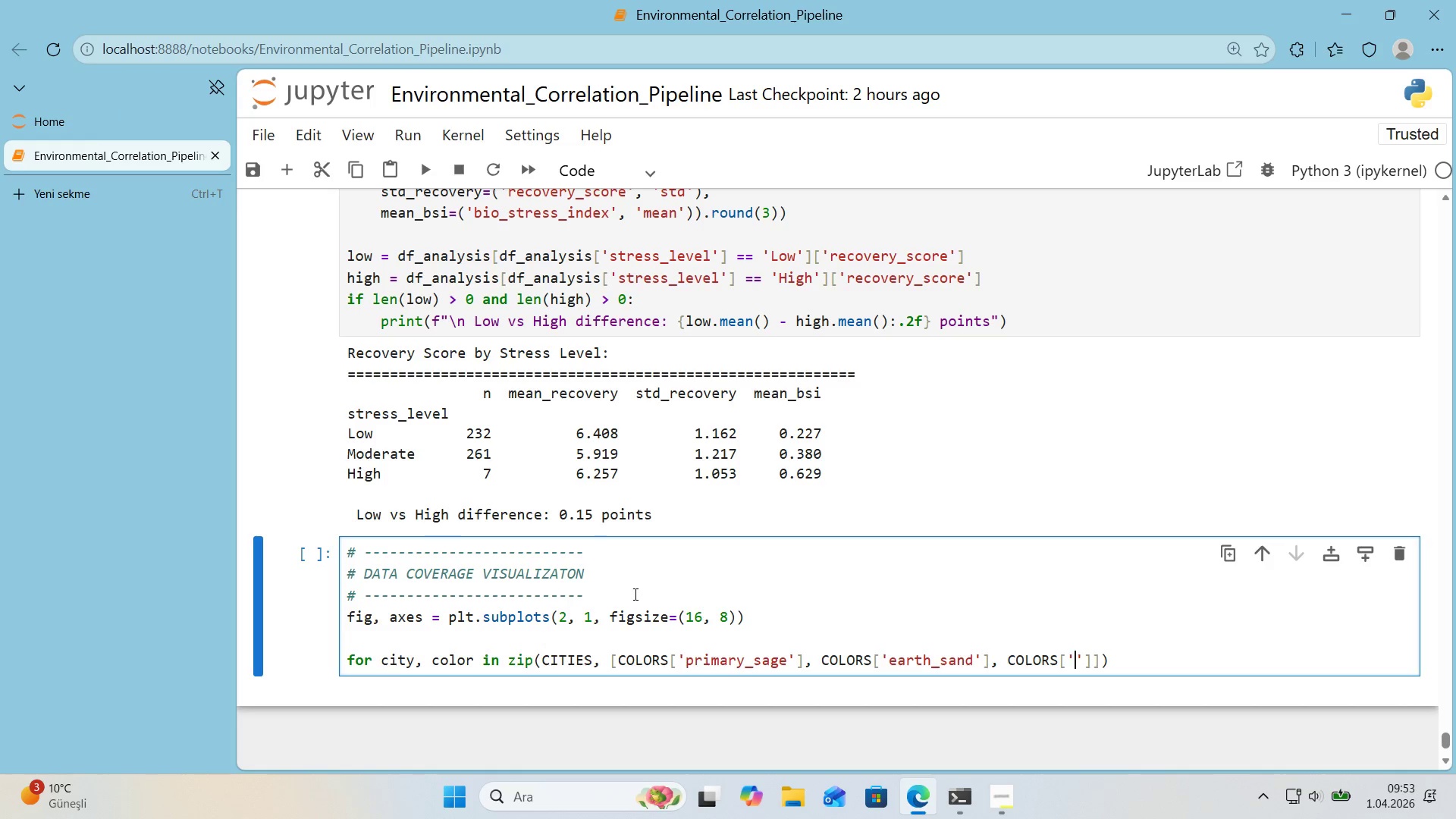 
type(steel_bl)
key(Backspace)
type(lue)
 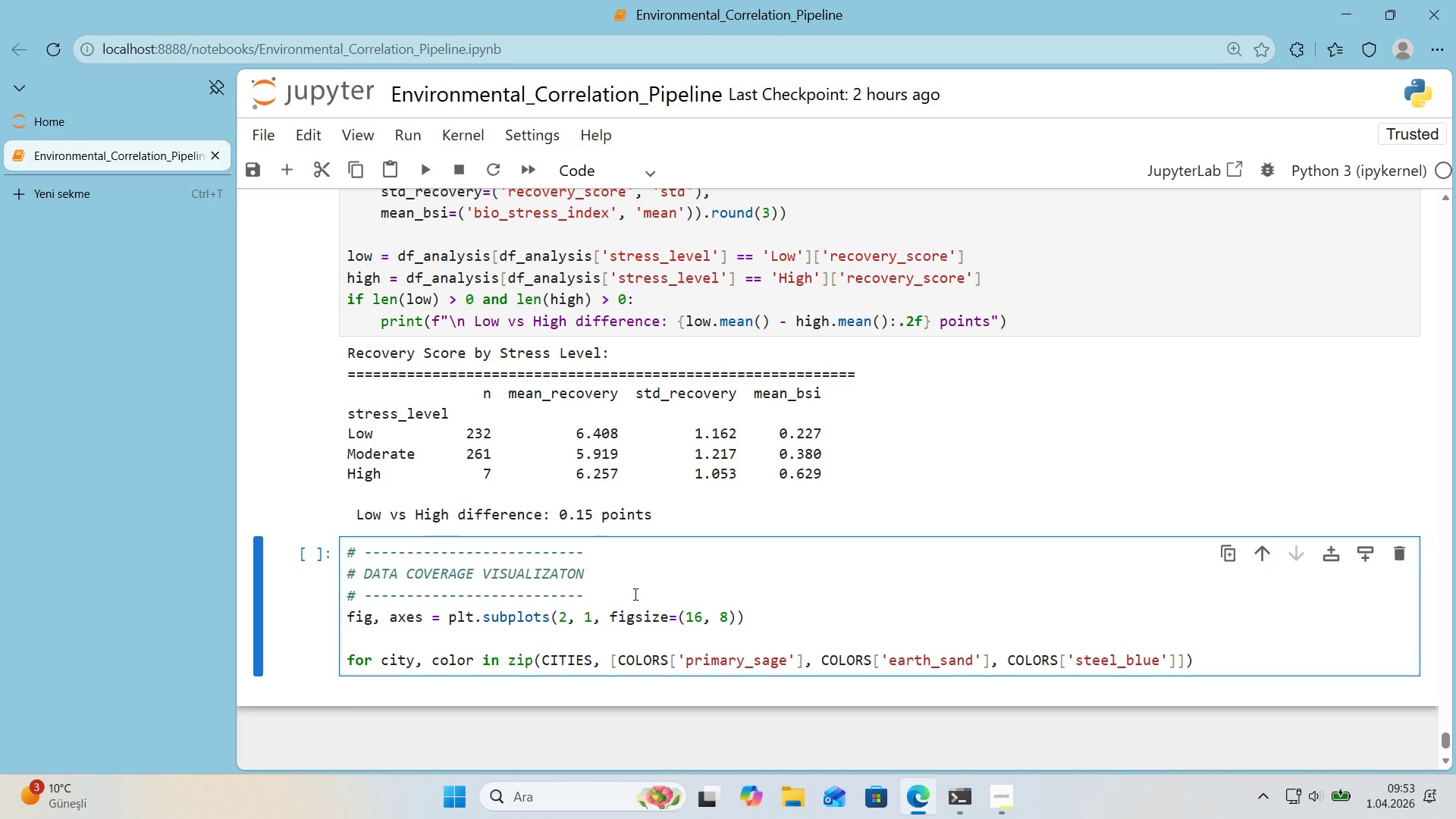 
key(ArrowRight)
 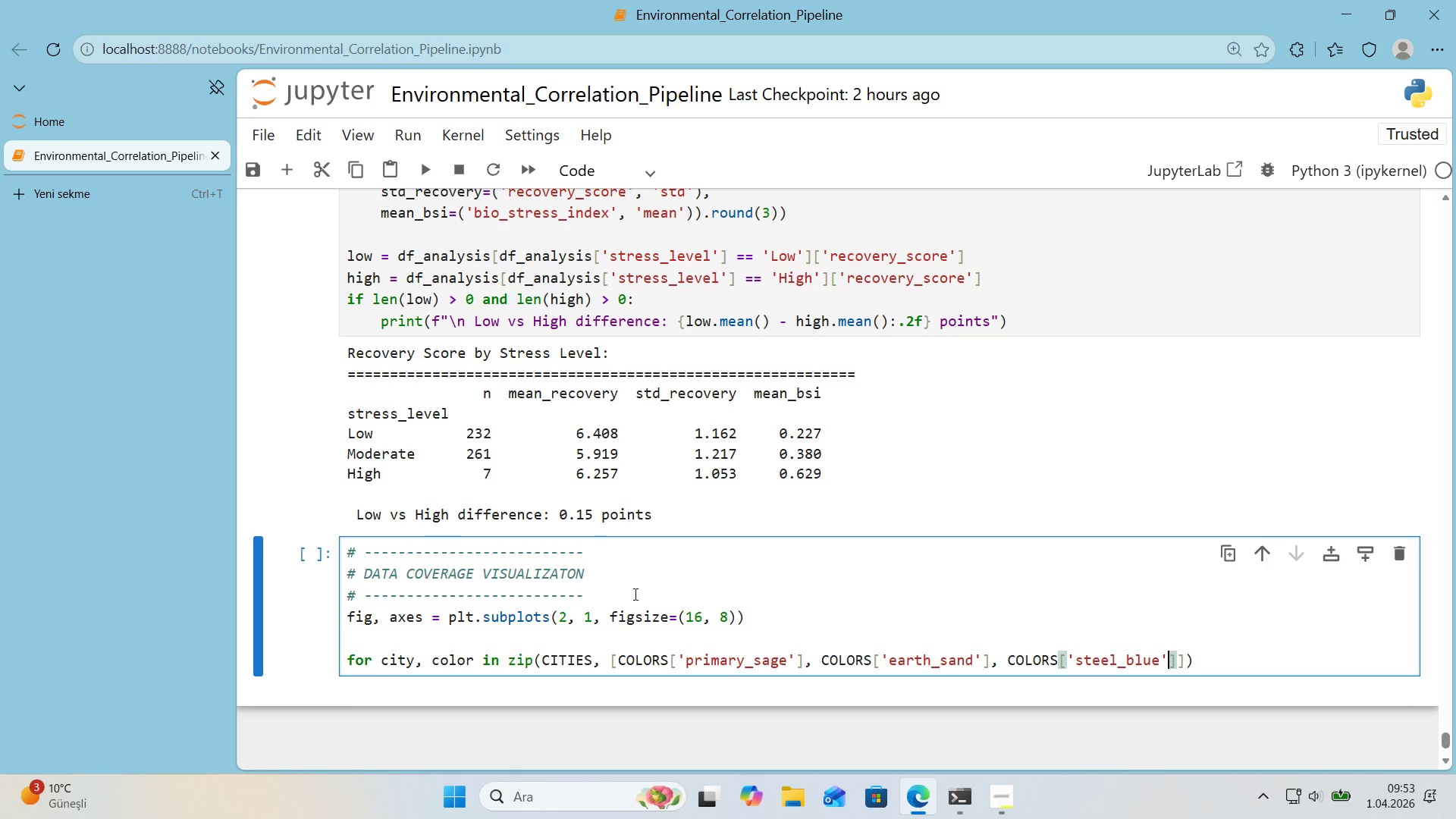 
key(ArrowRight)
 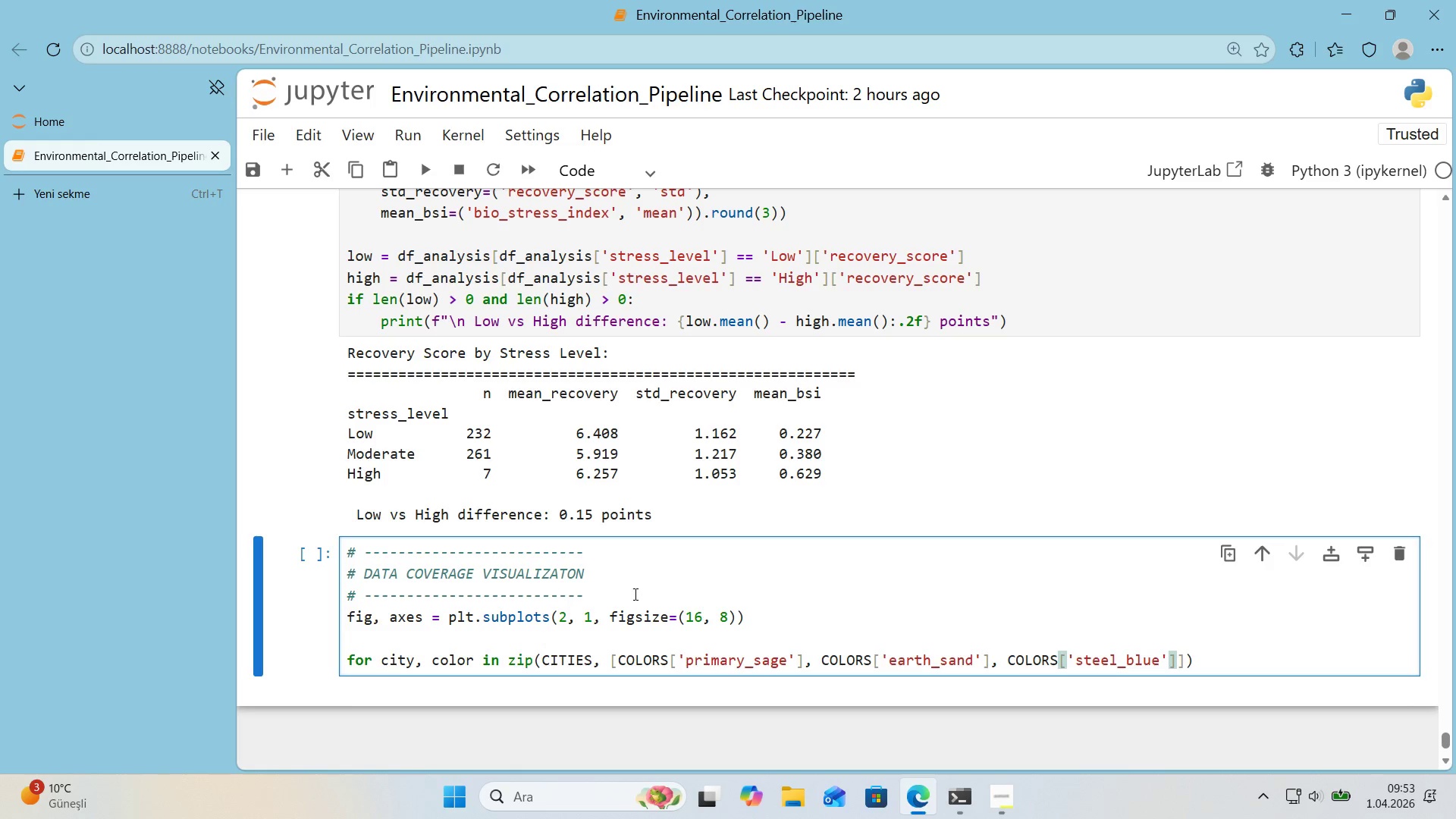 
key(ArrowRight)
 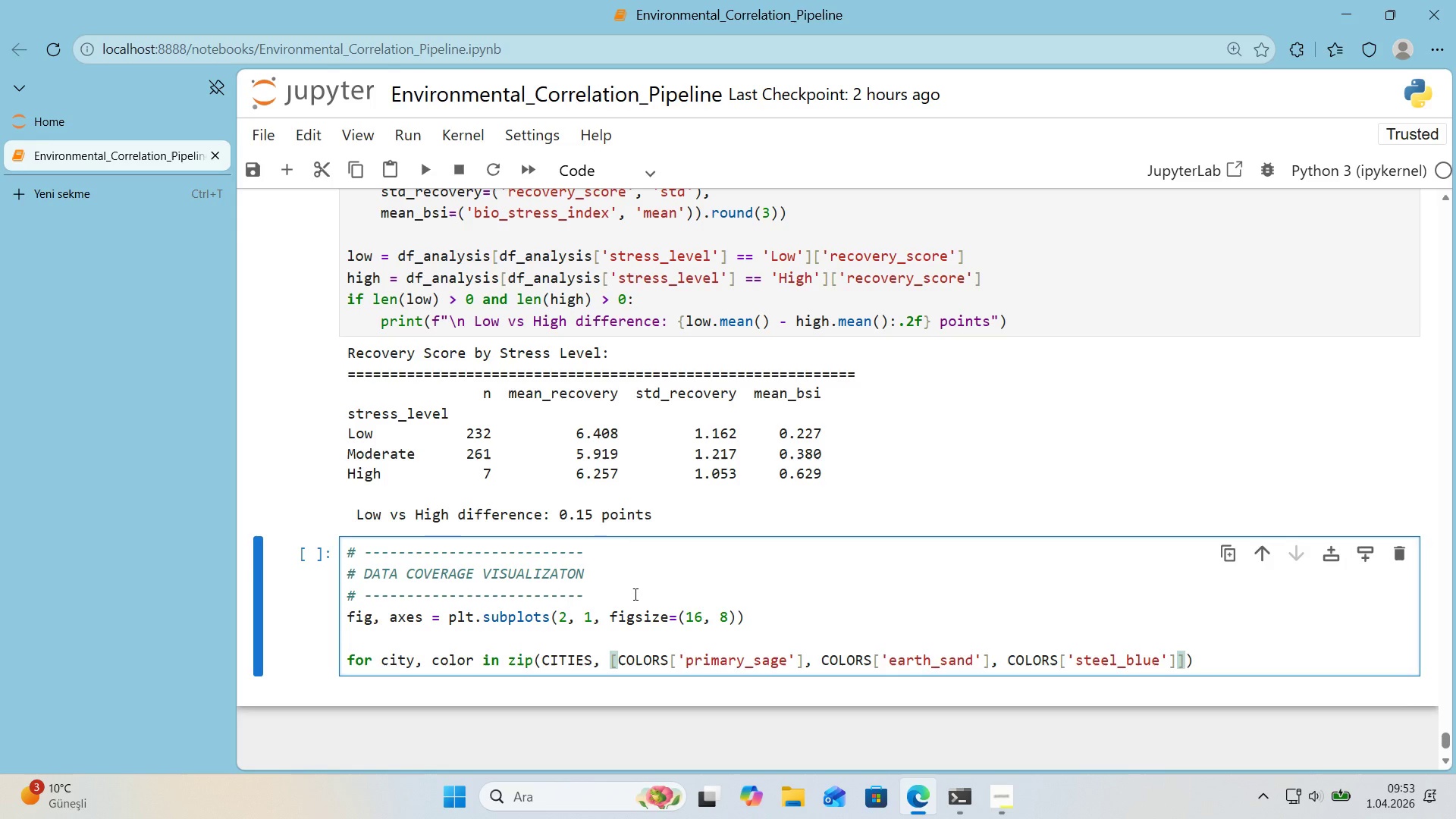 
key(ArrowRight)
 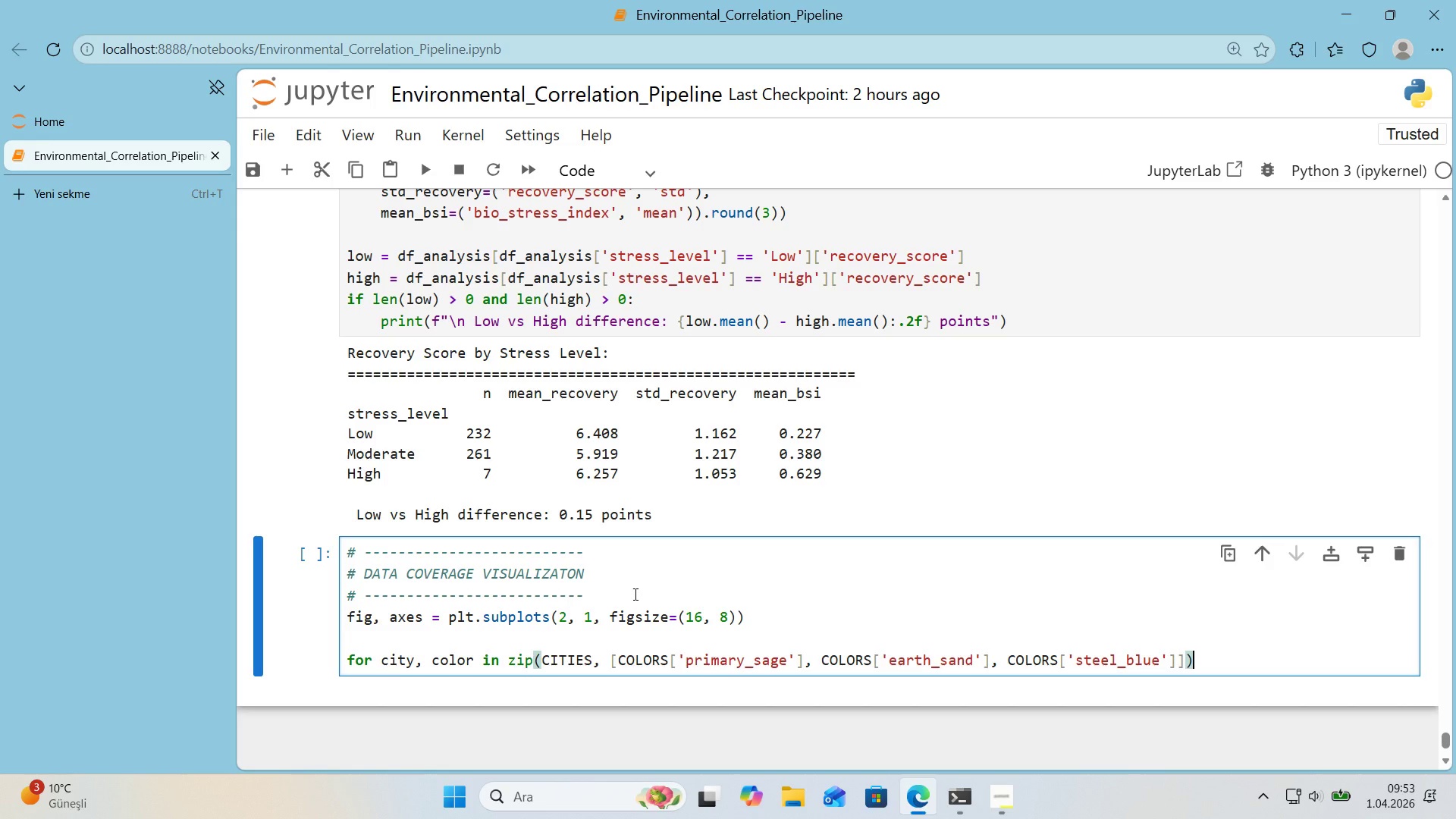 
key(Shift+Period)
 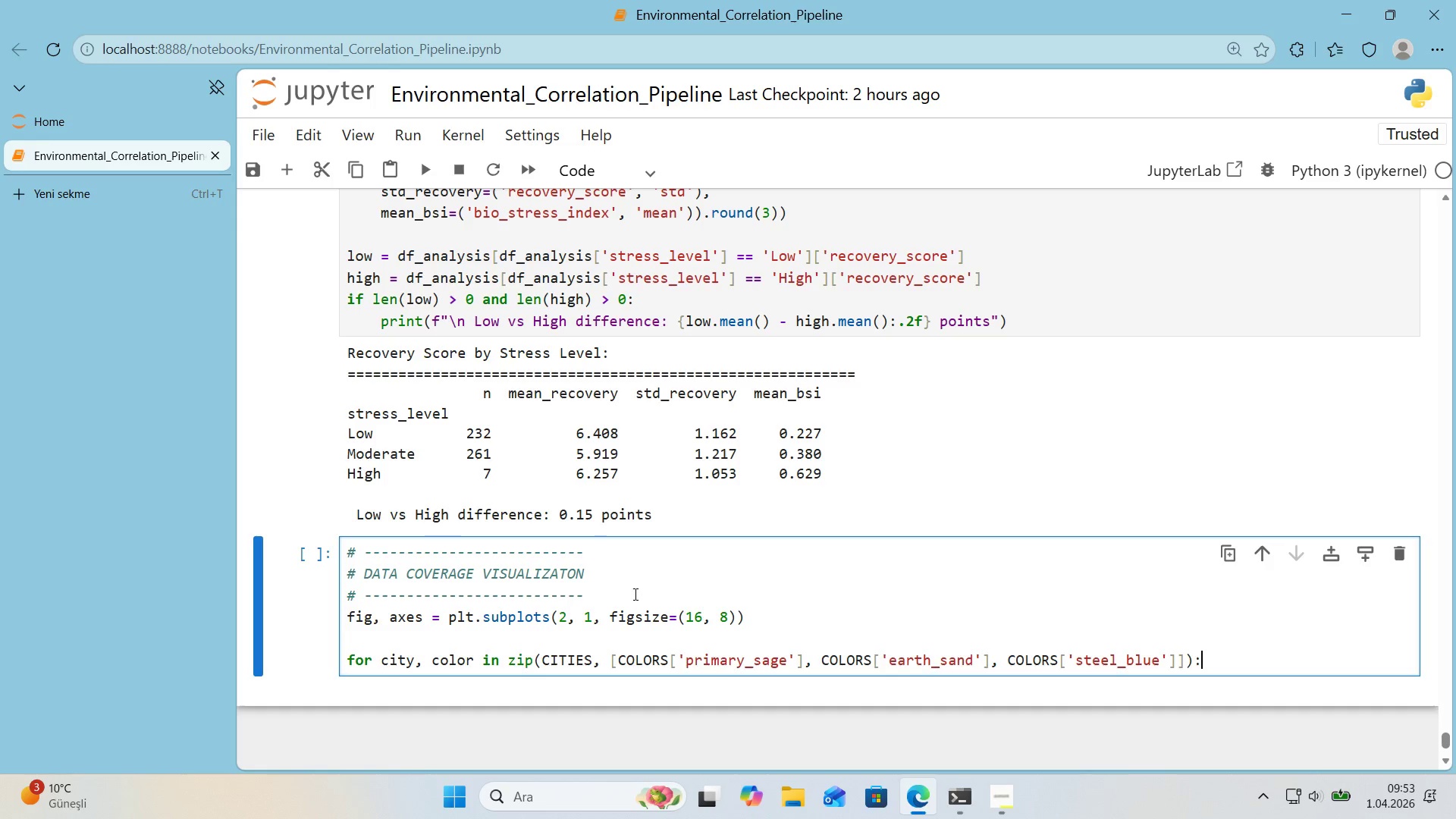 
key(Enter)
 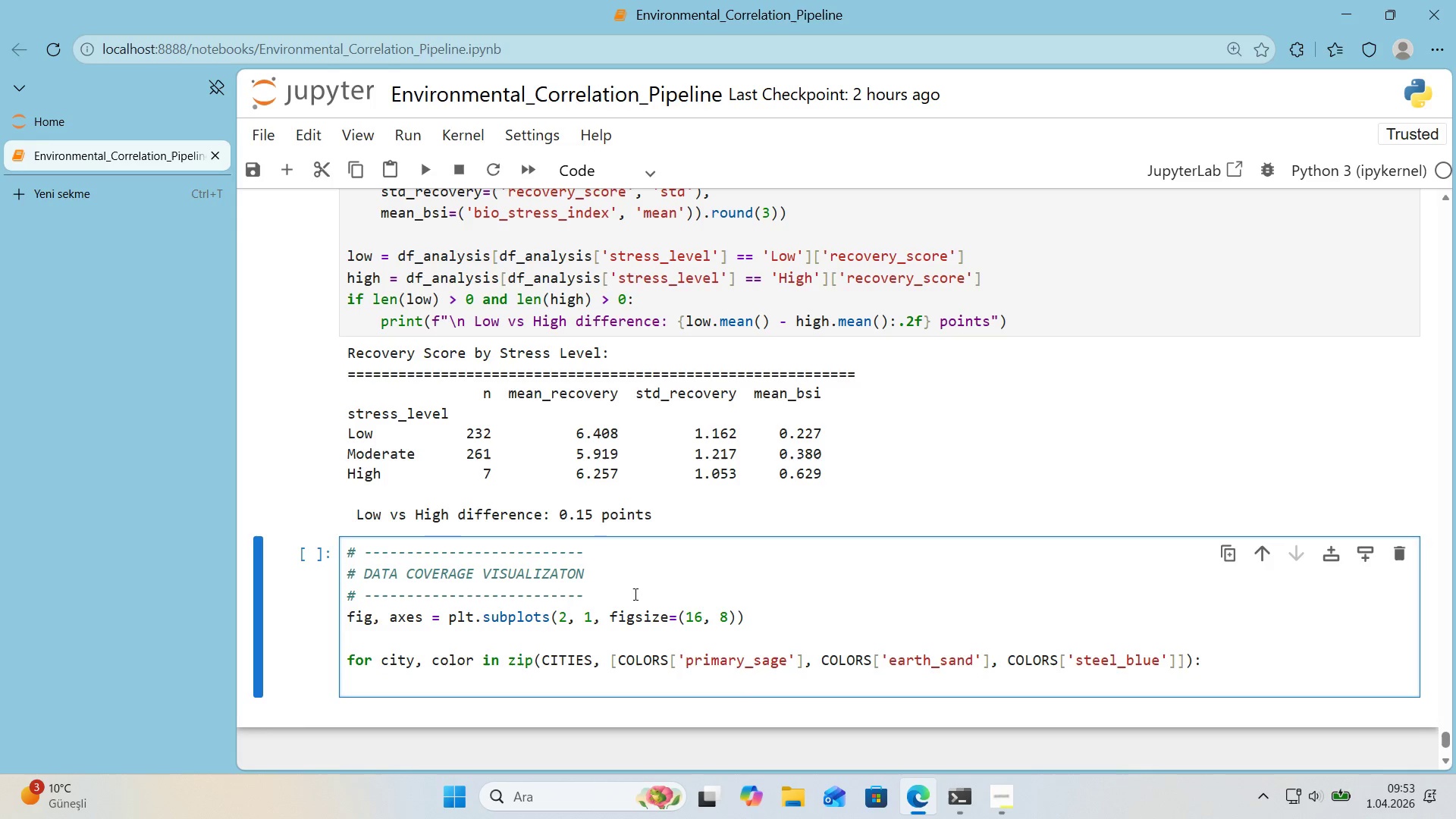 
type(caq ) df_a'r_qual'ty)
 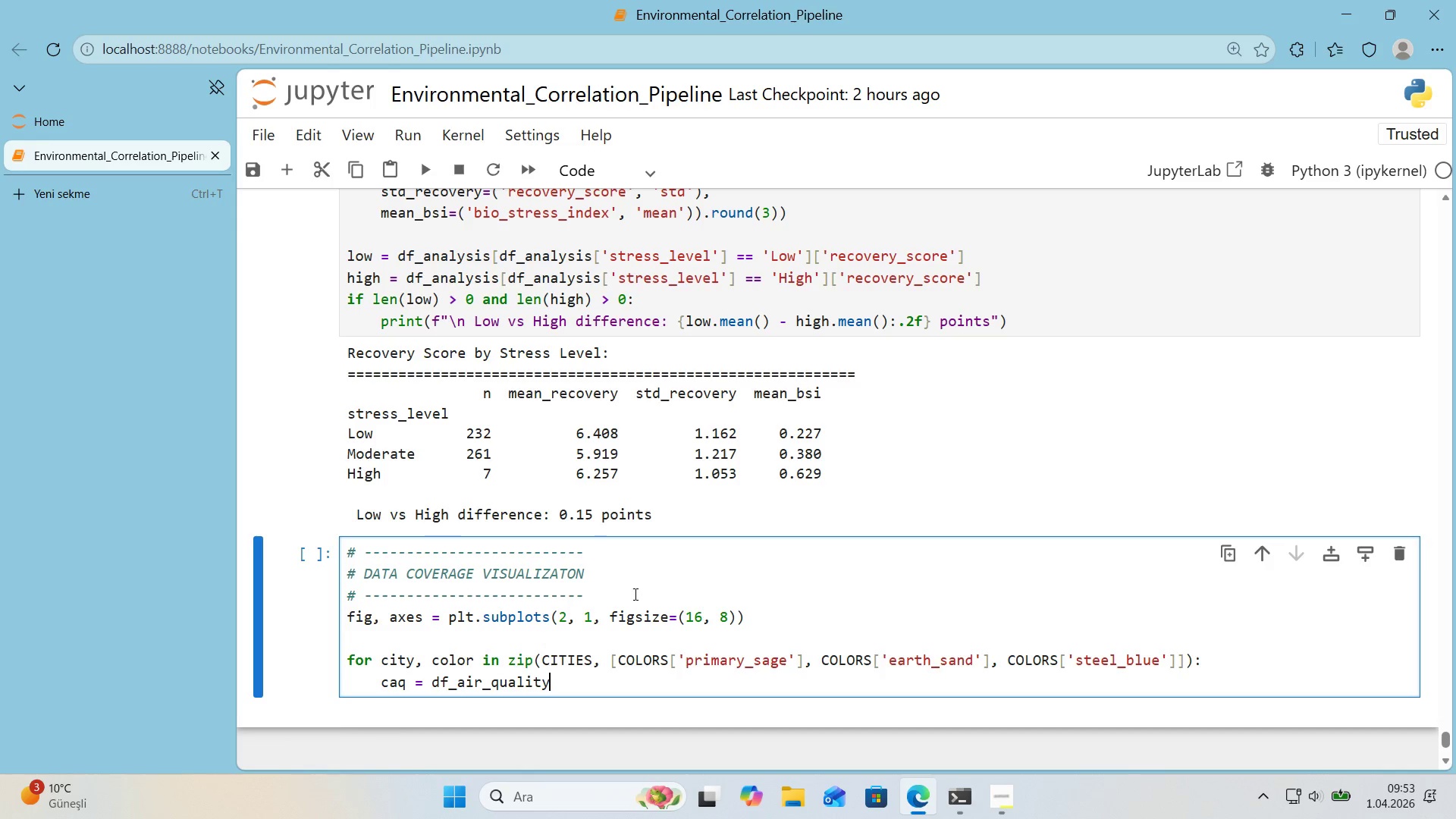 
key(Alt+Control+8)
 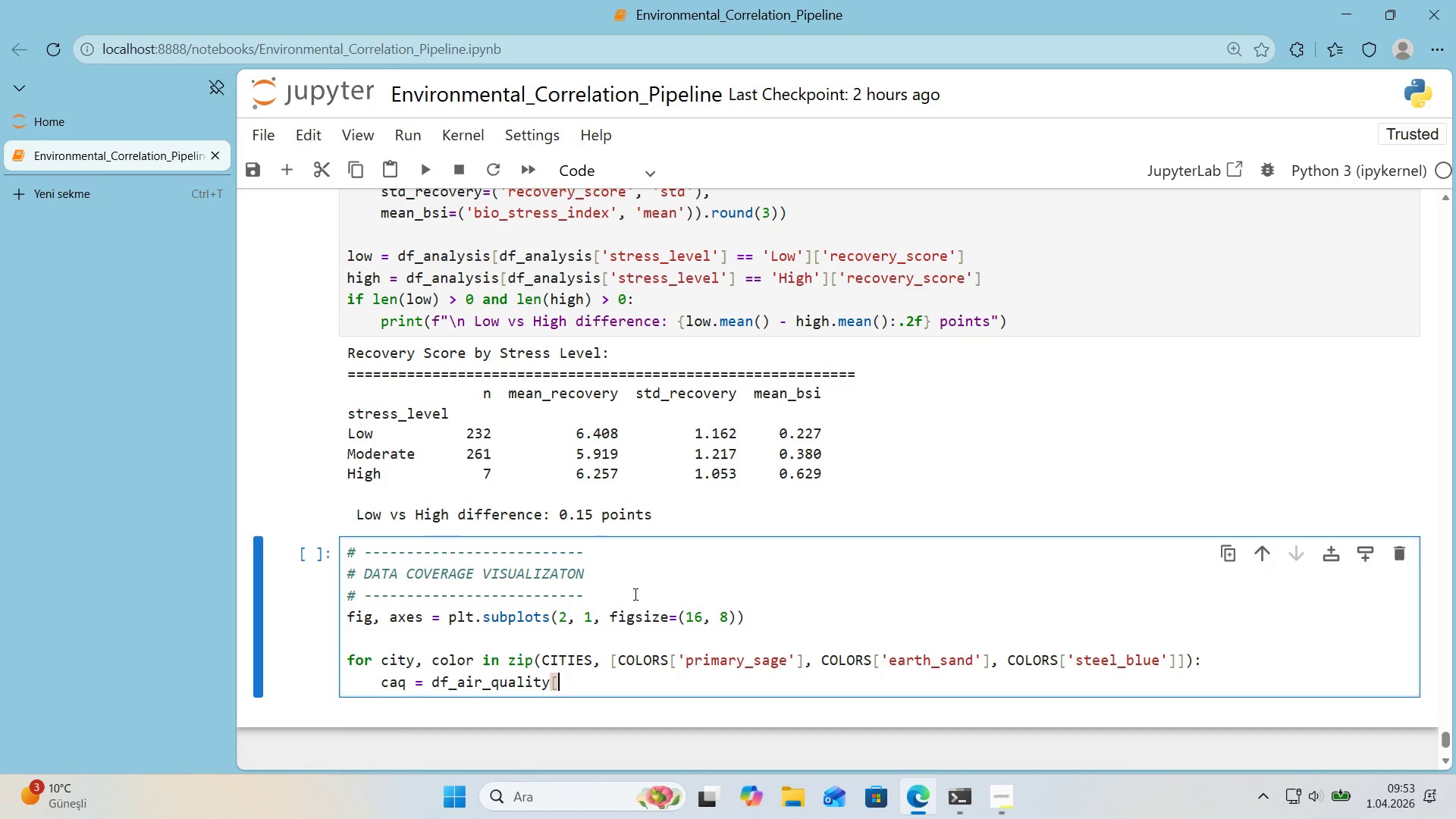 
key(Alt+Control+9)
 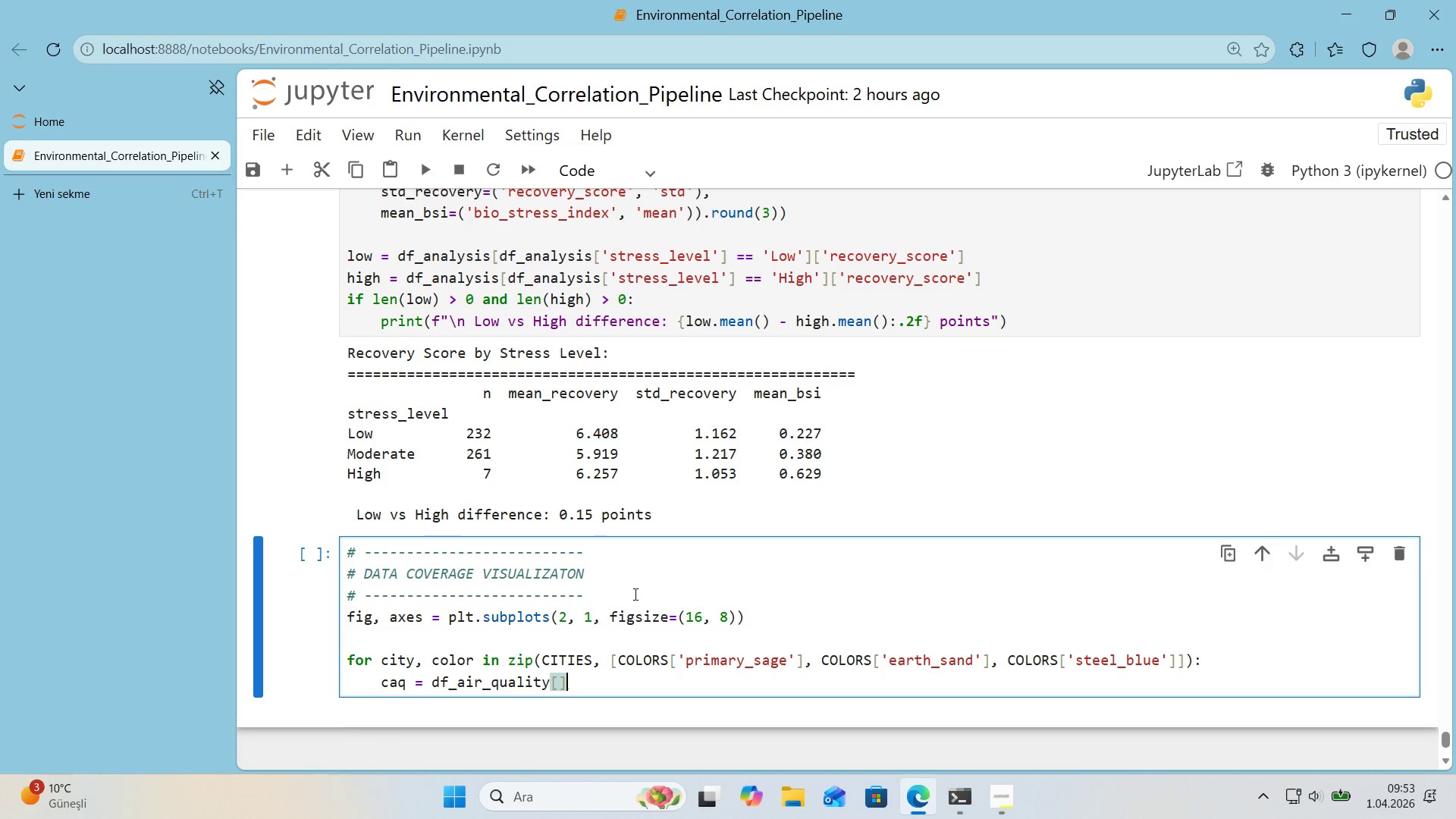 
key(ArrowLeft)
 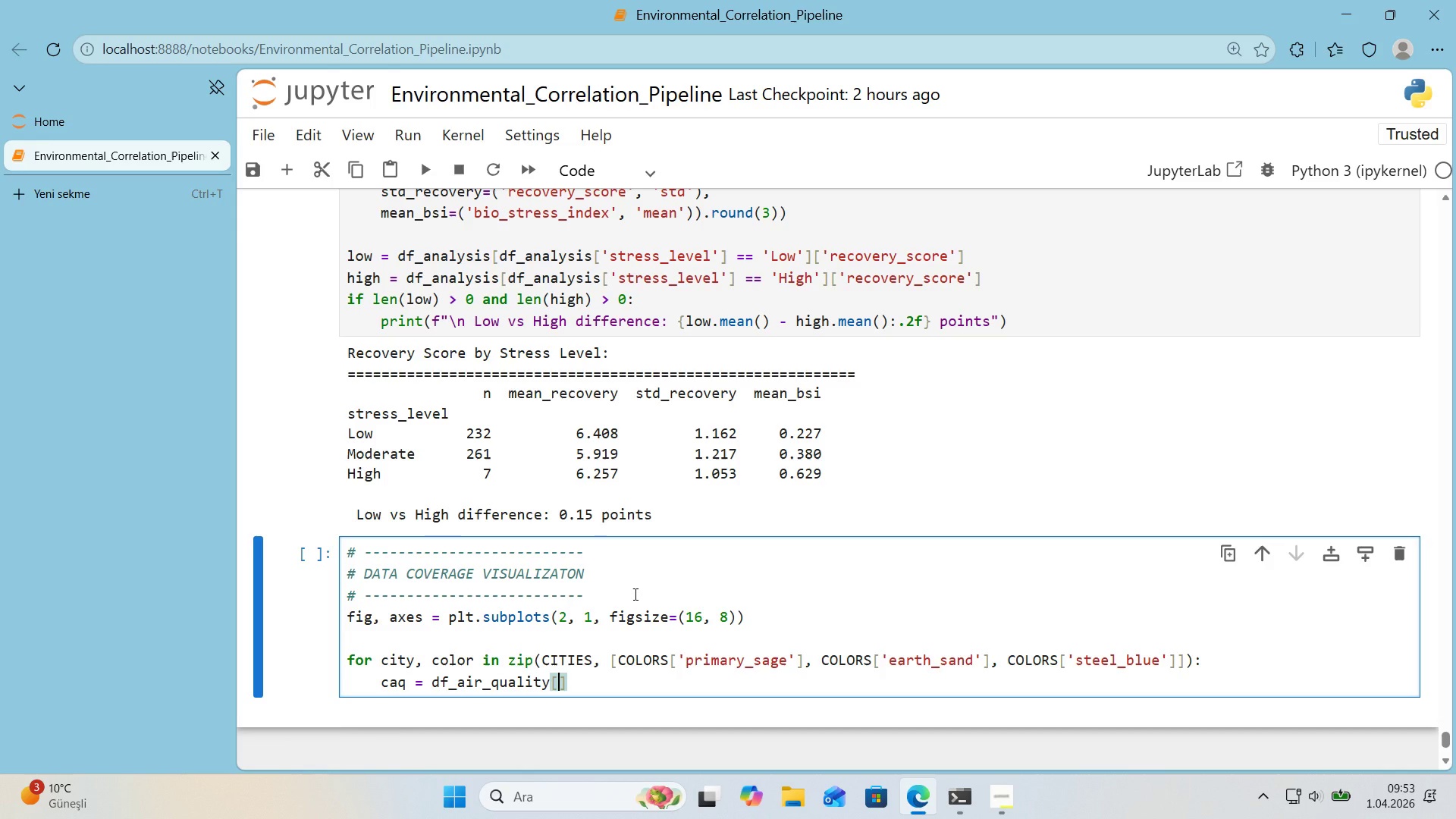 
hold_key(key=ShiftRight, duration=0.31)
 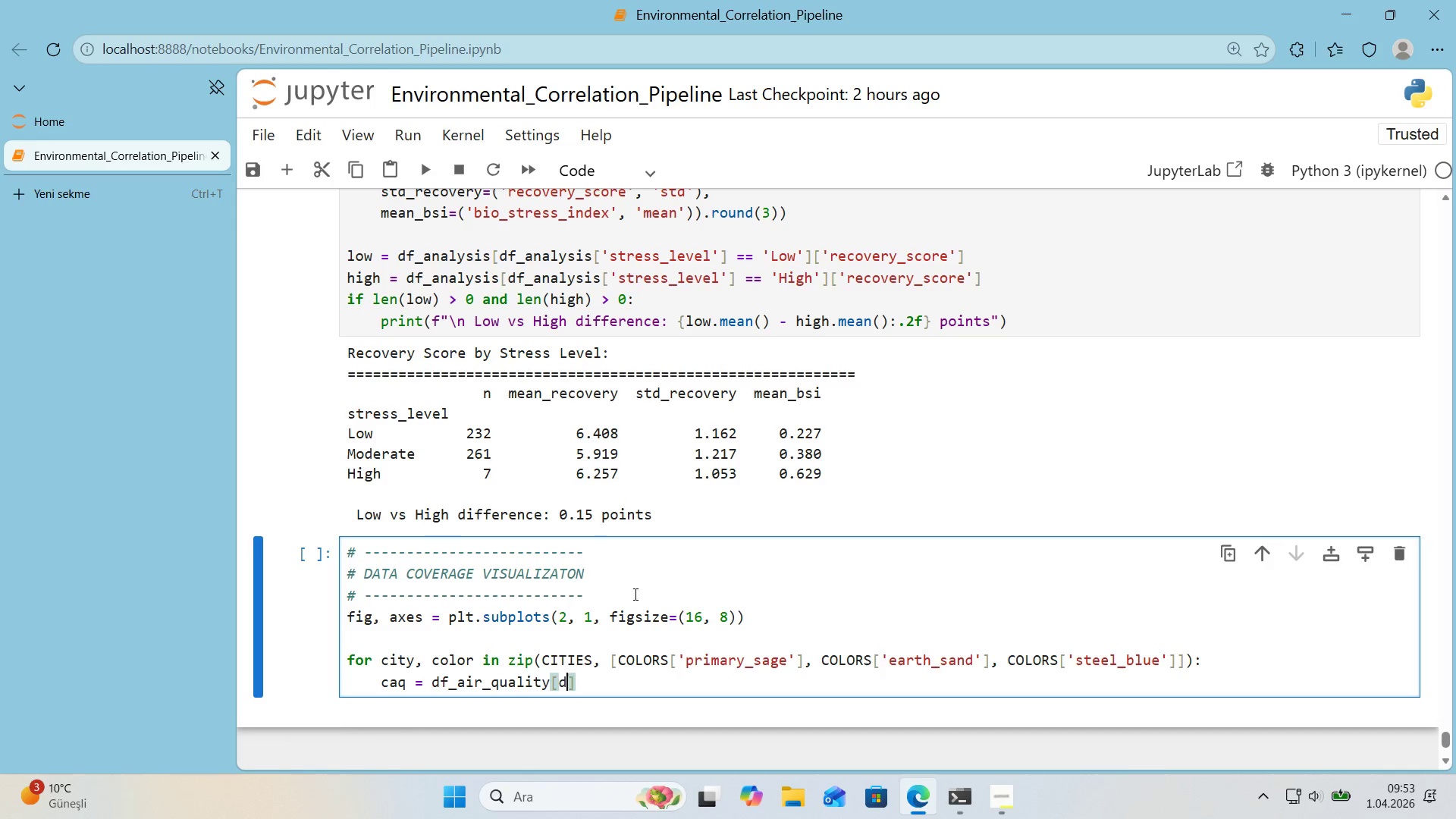 
type(df_a'r_qual'ty)
 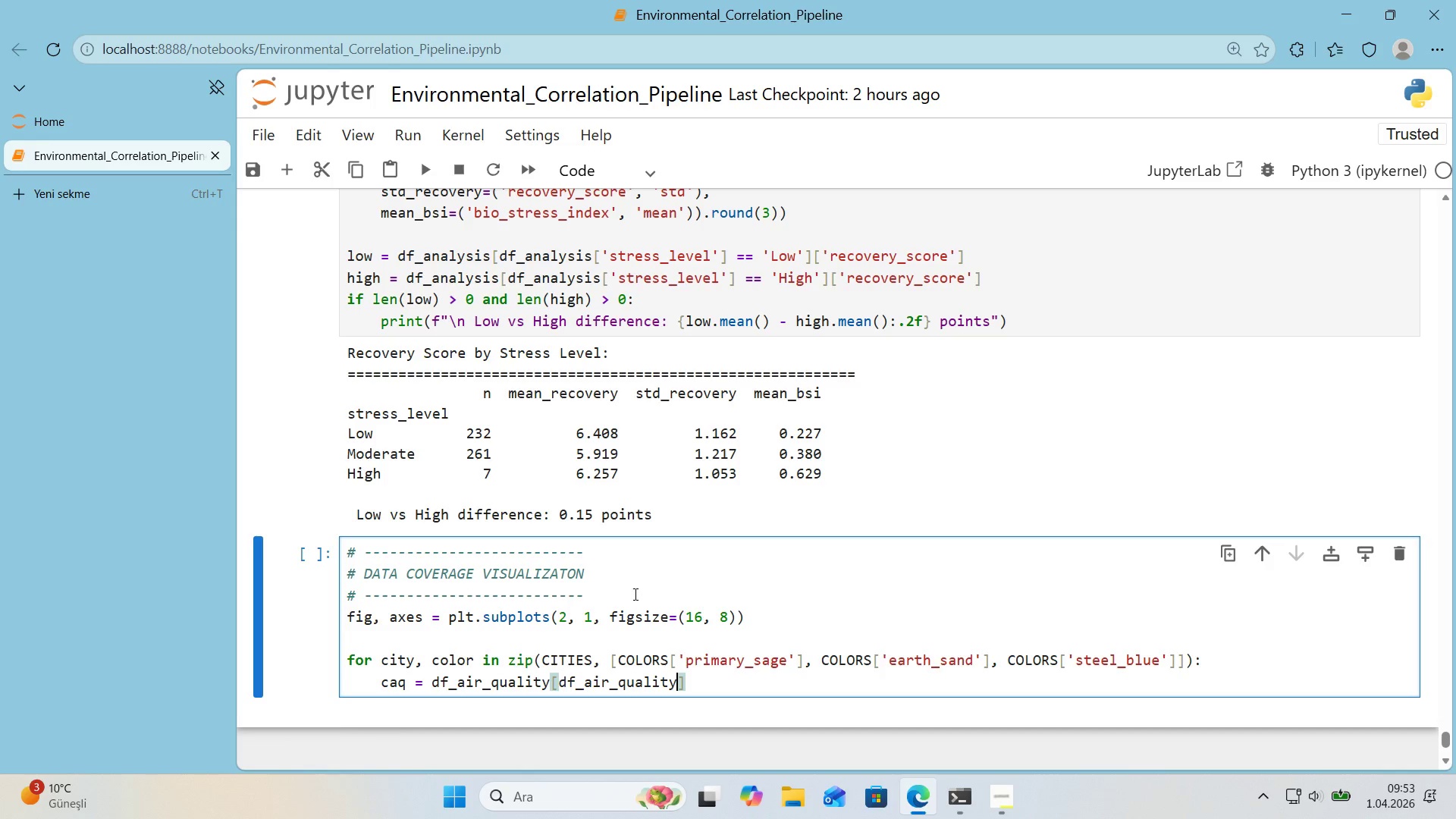 
key(Alt+Control+9)
 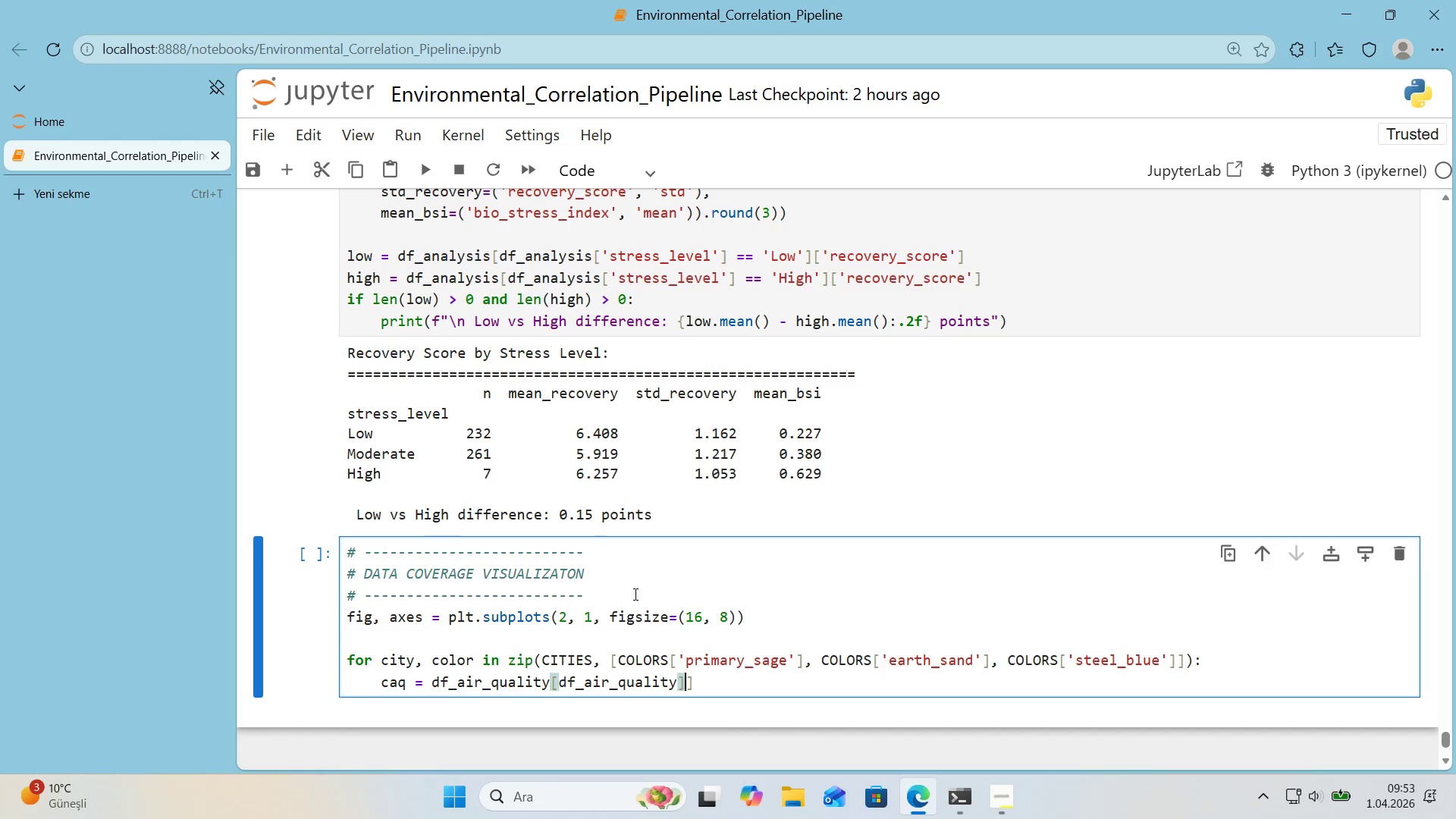 
key(Backspace)
 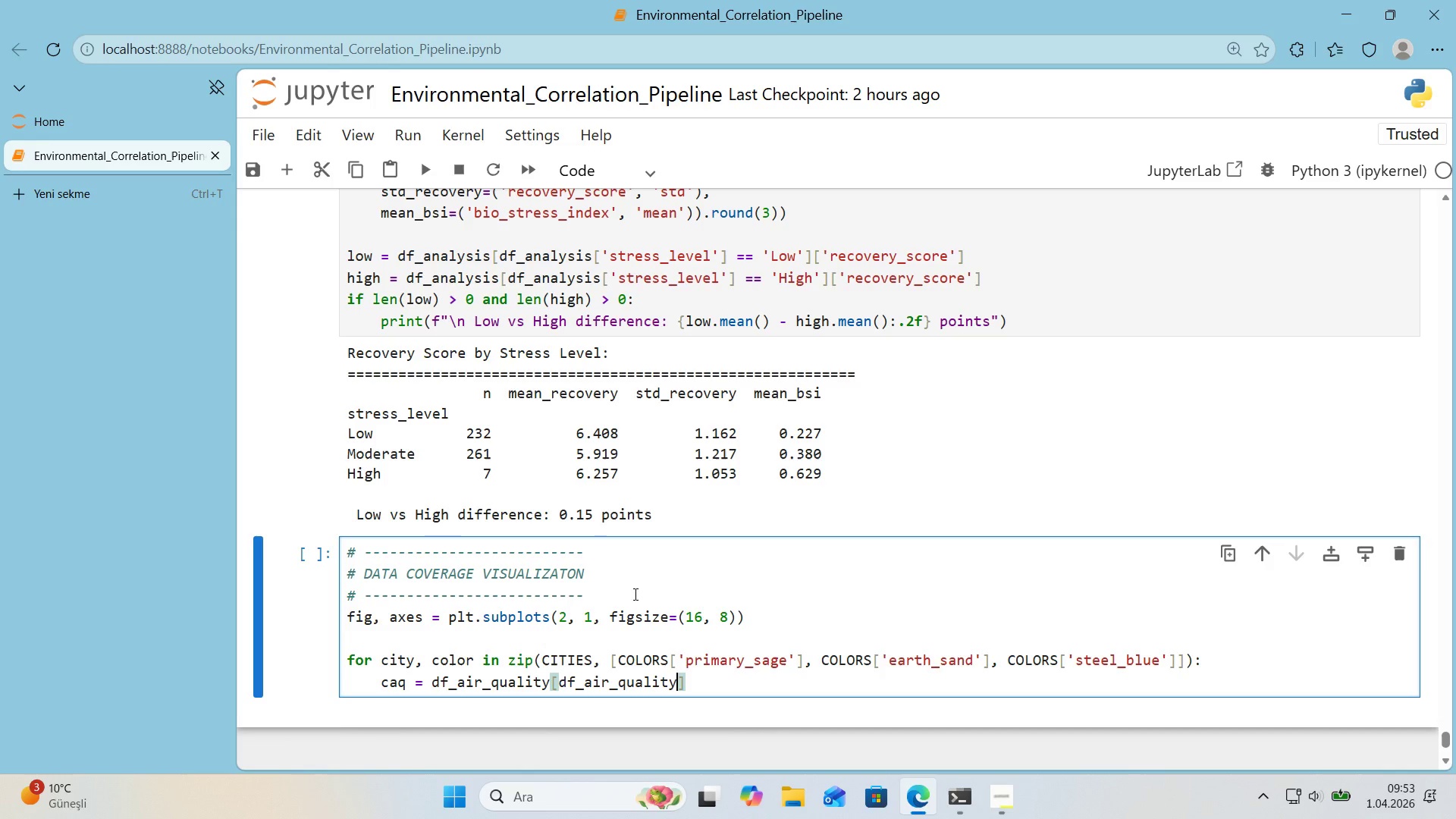 
key(Alt+Control+8)
 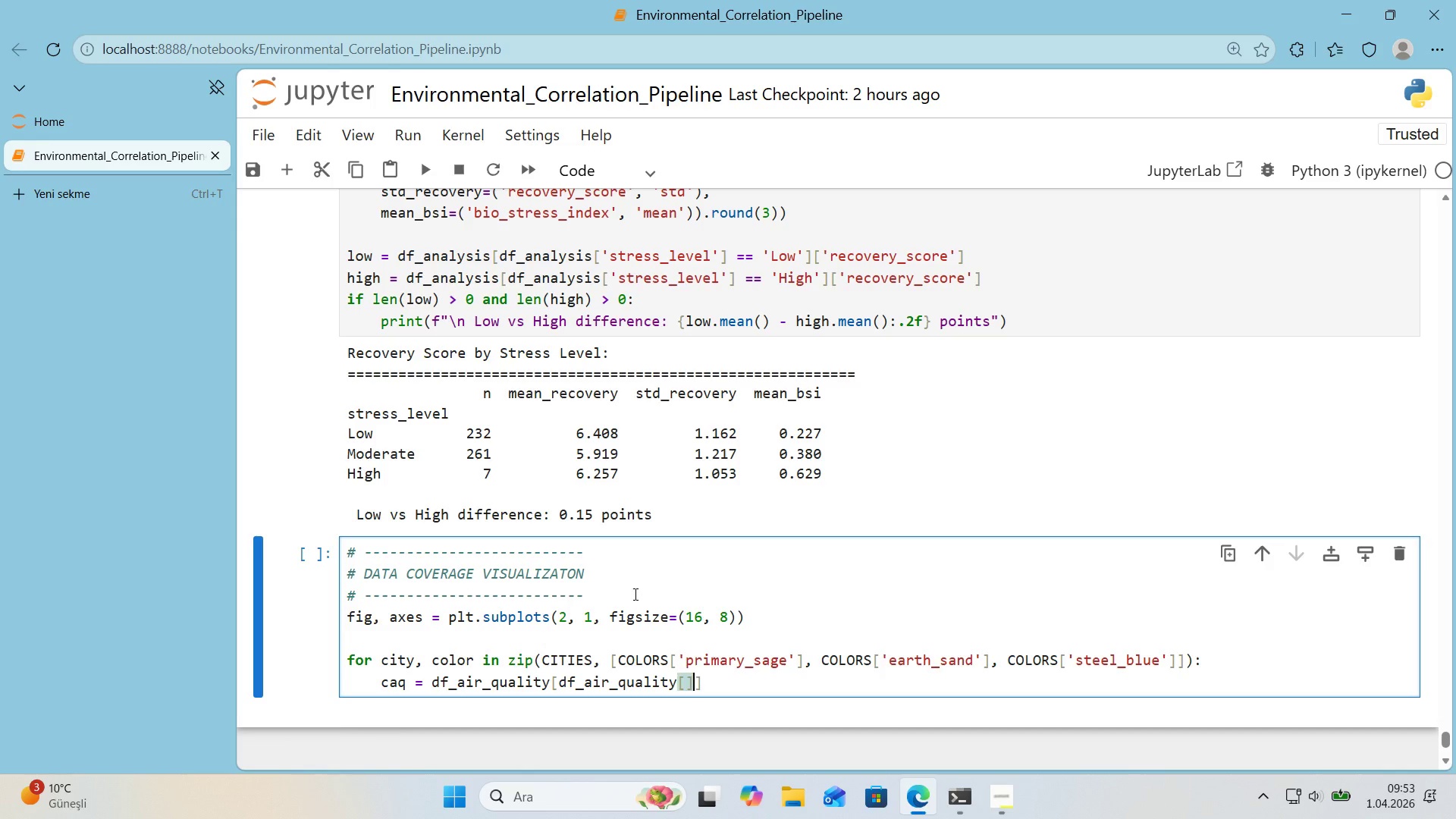 
key(Alt+Control+9)
 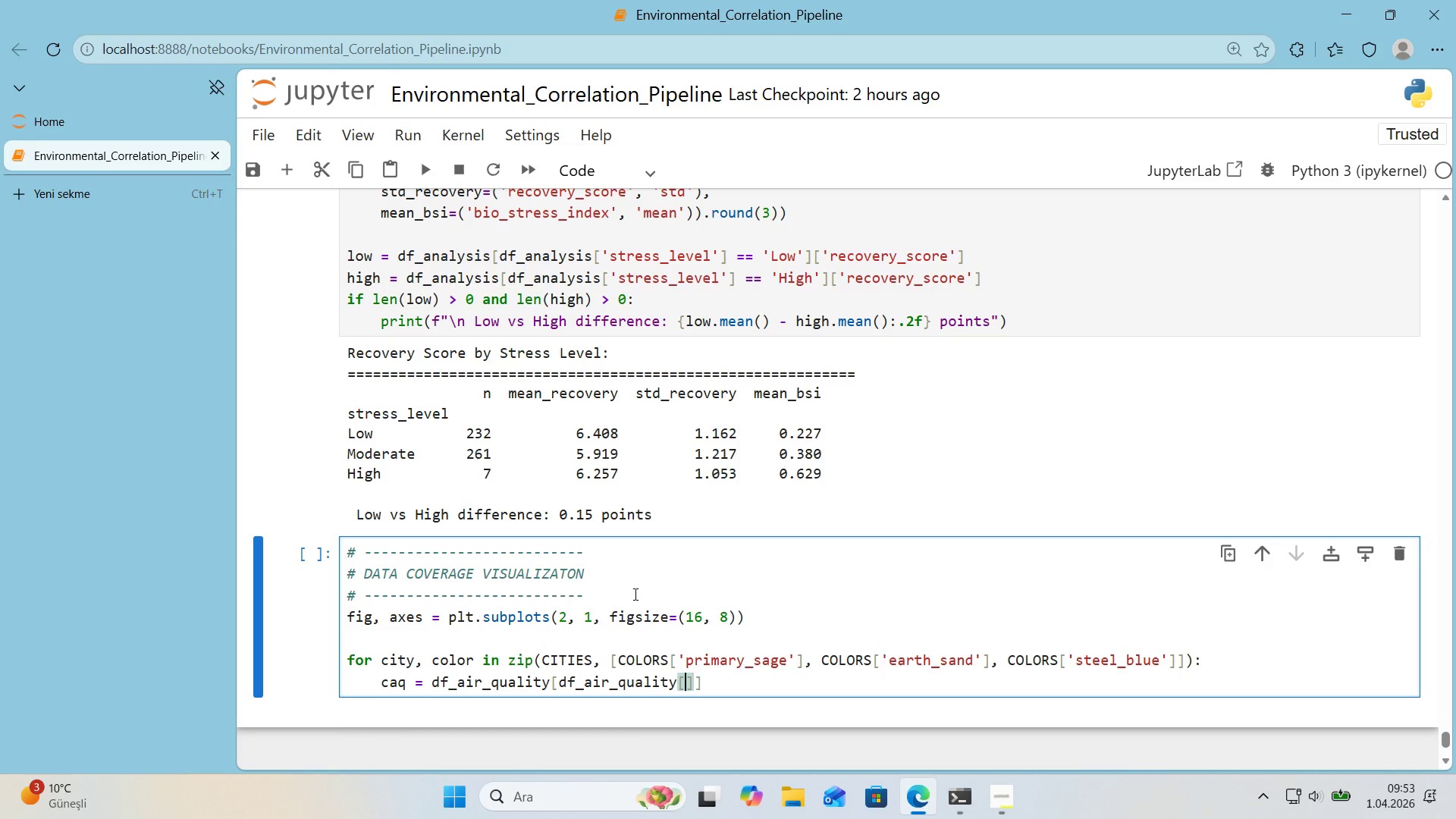 
key(ArrowLeft)
 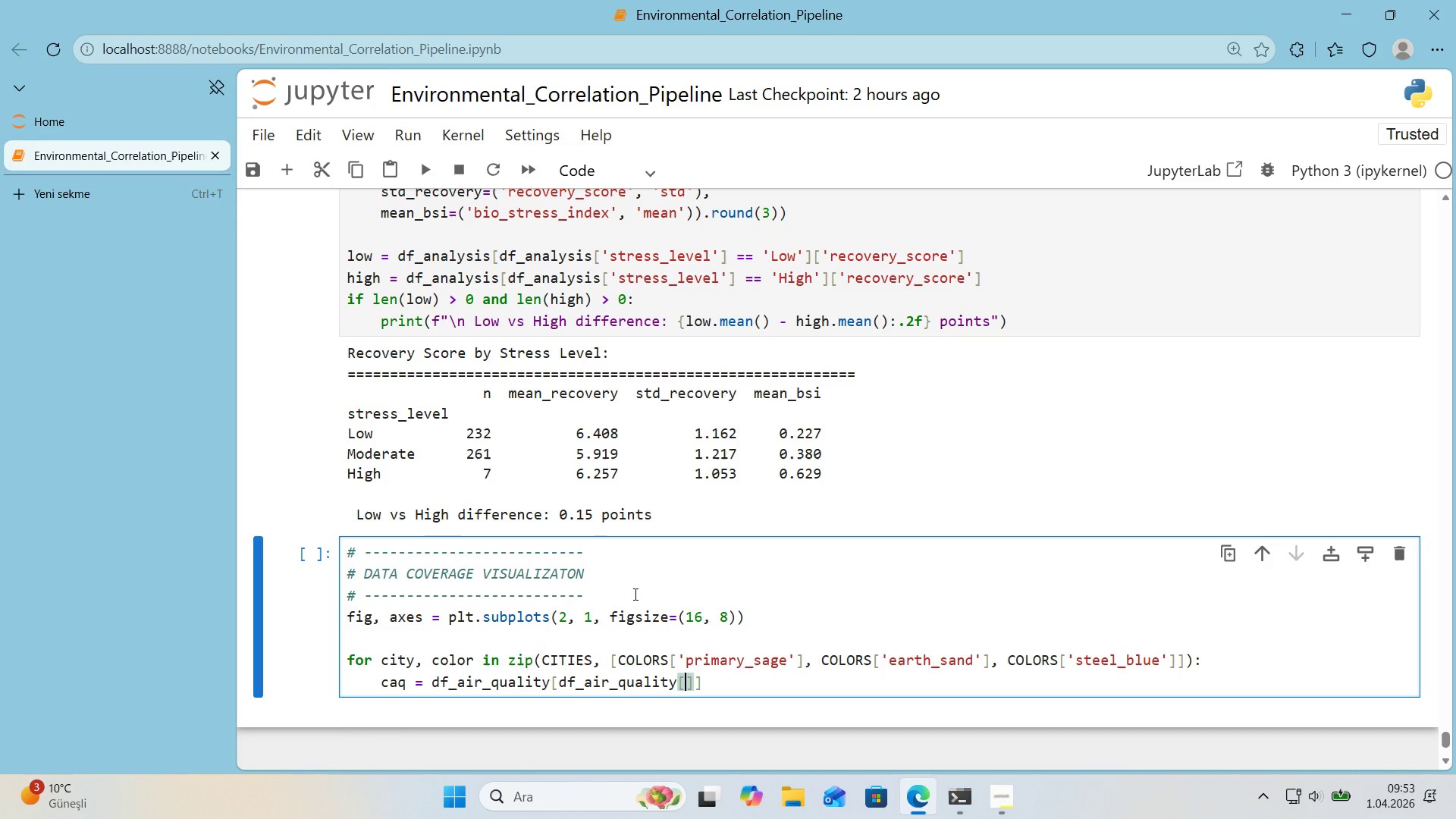 
key(Shift+2)
 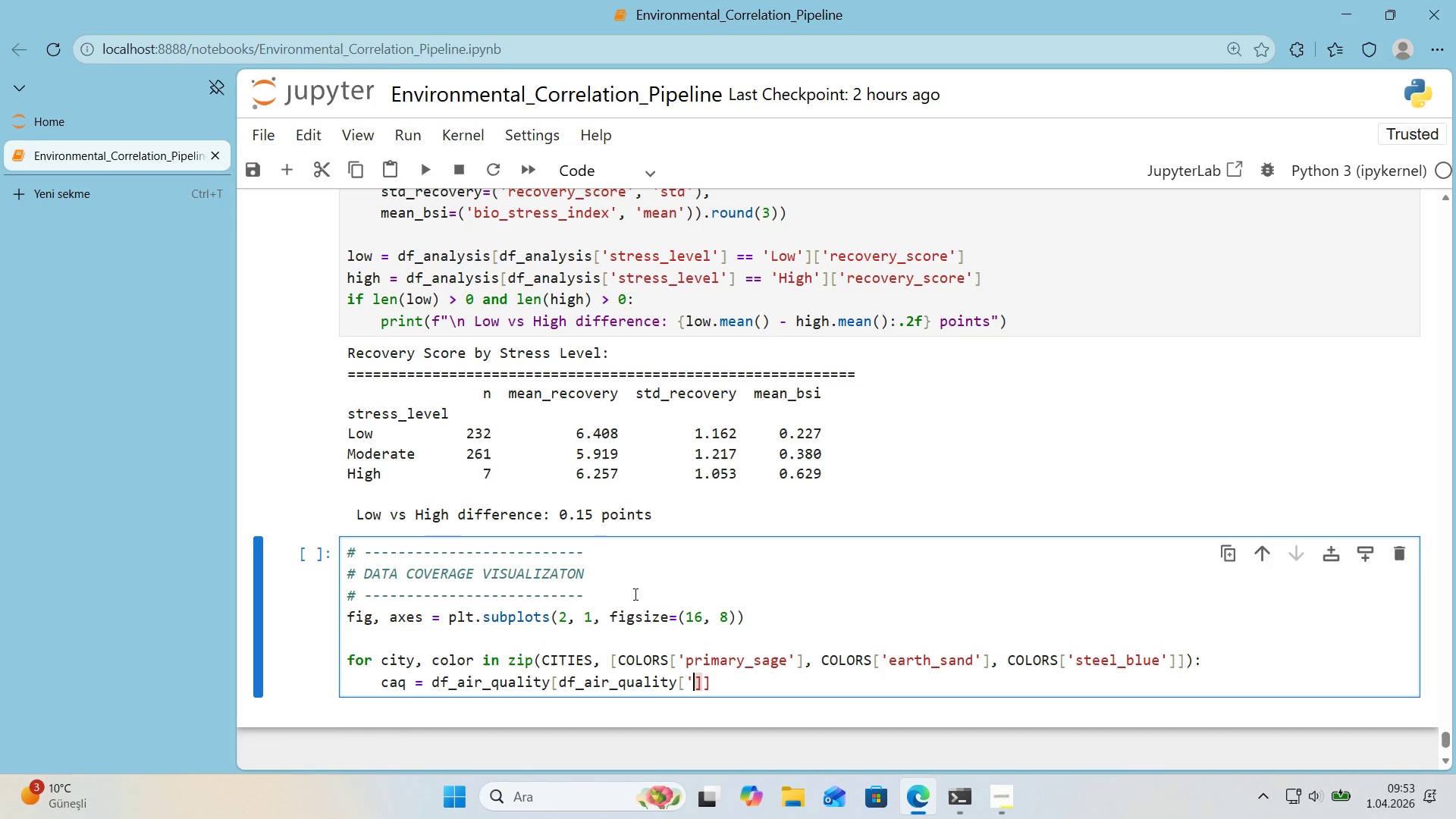 
key(Shift+ShiftRight)
 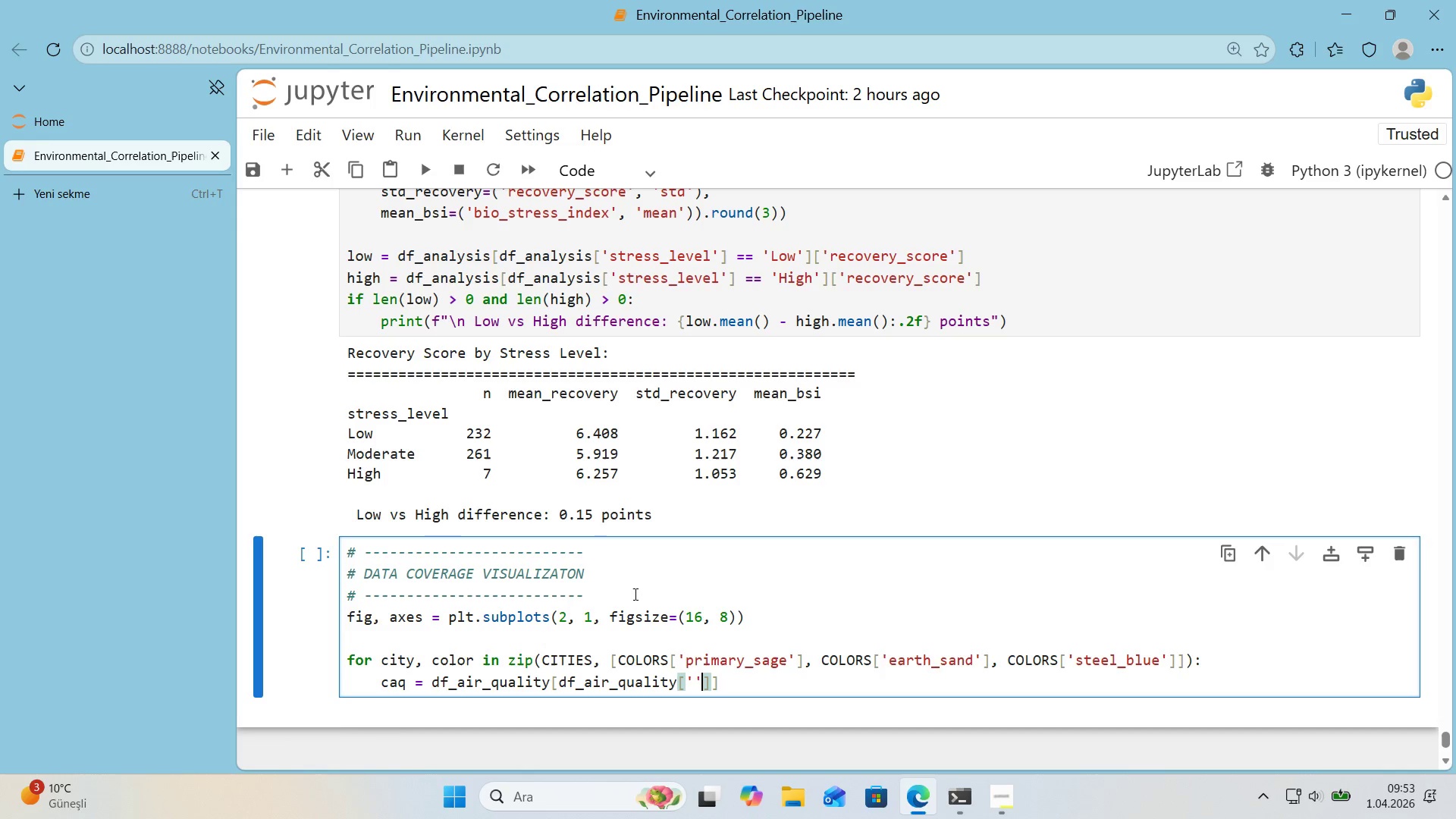 
key(Shift+2)
 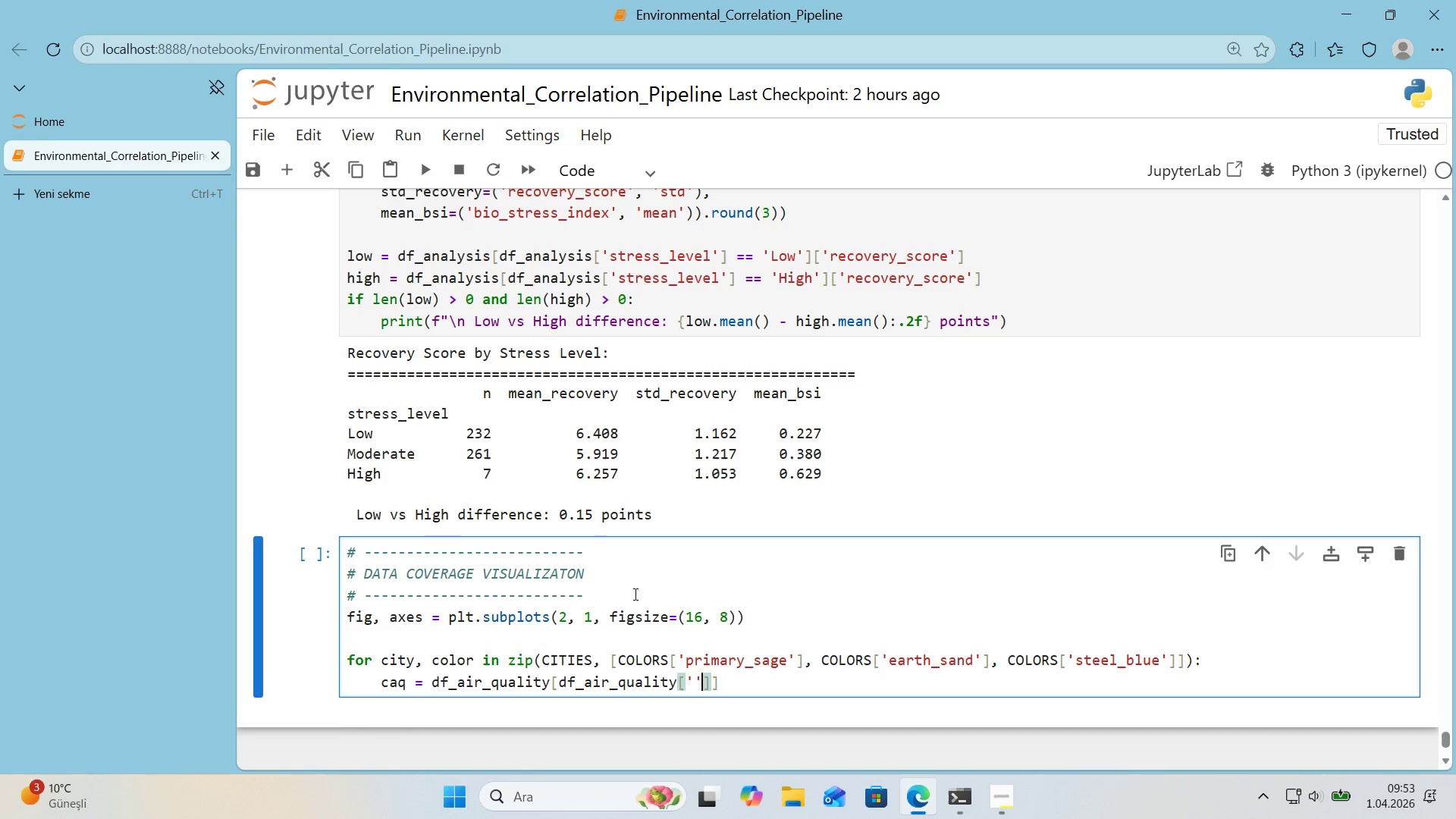 
key(ArrowLeft)
 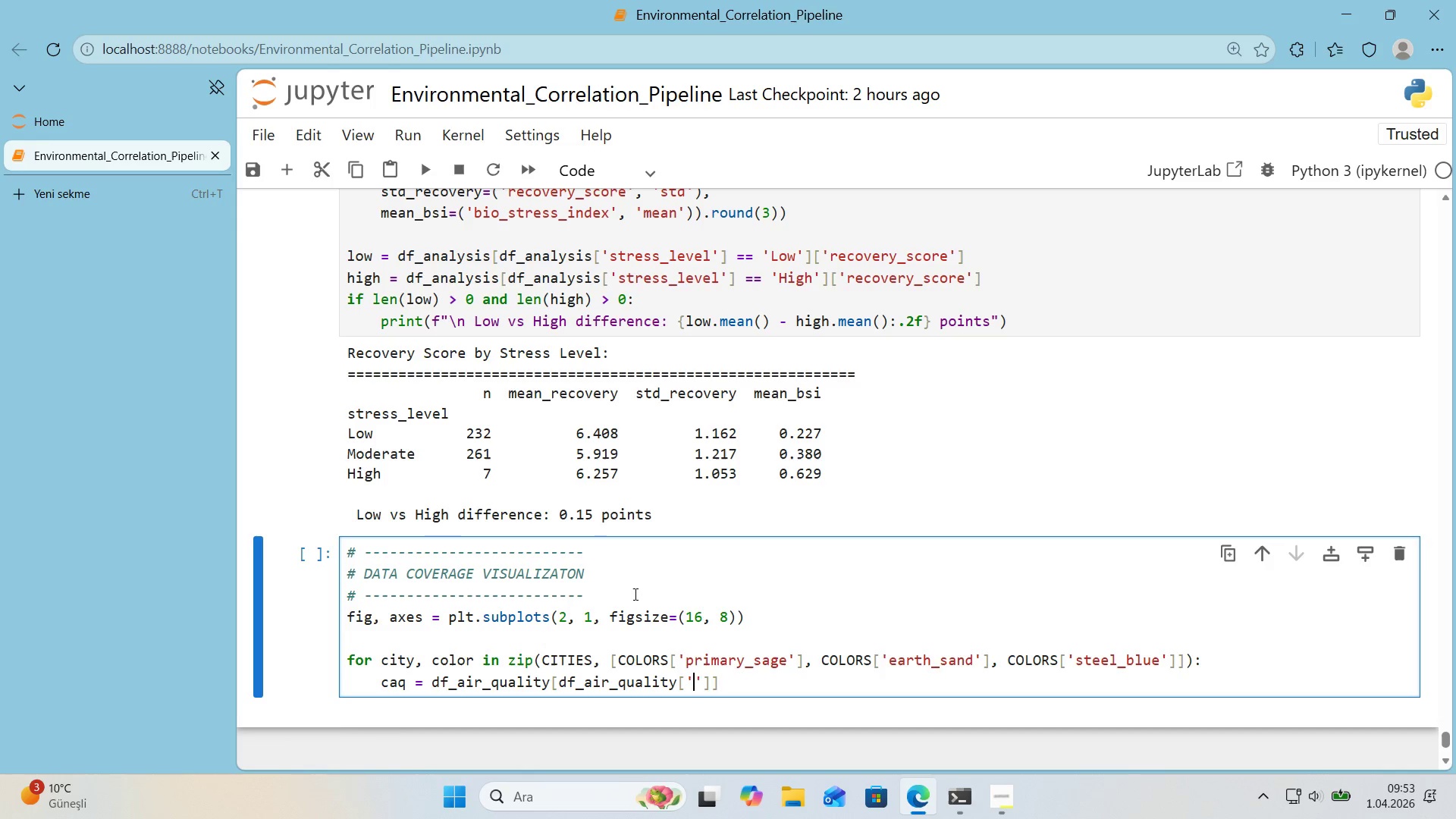 
type(c'ty)
 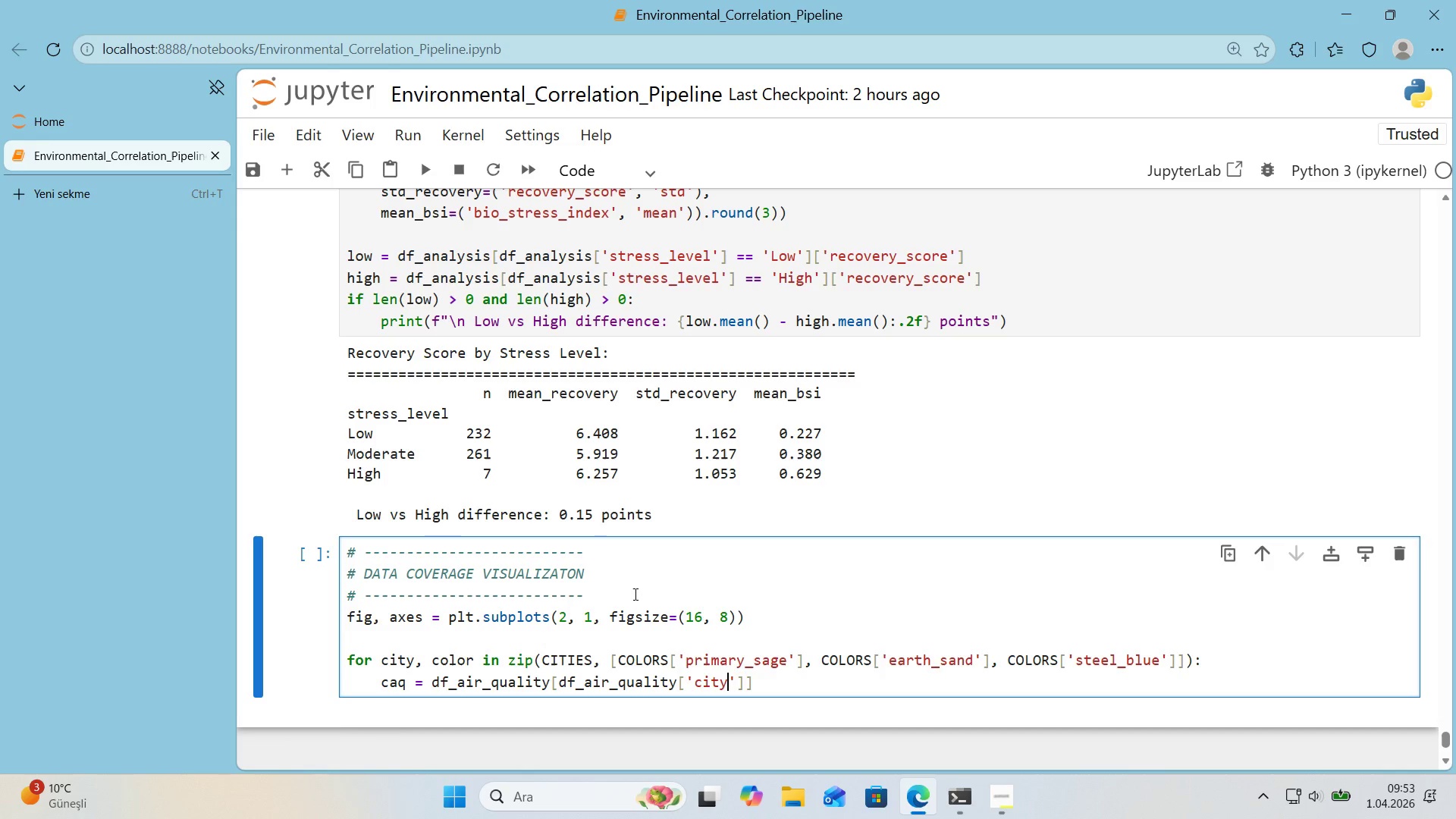 
key(ArrowRight)
 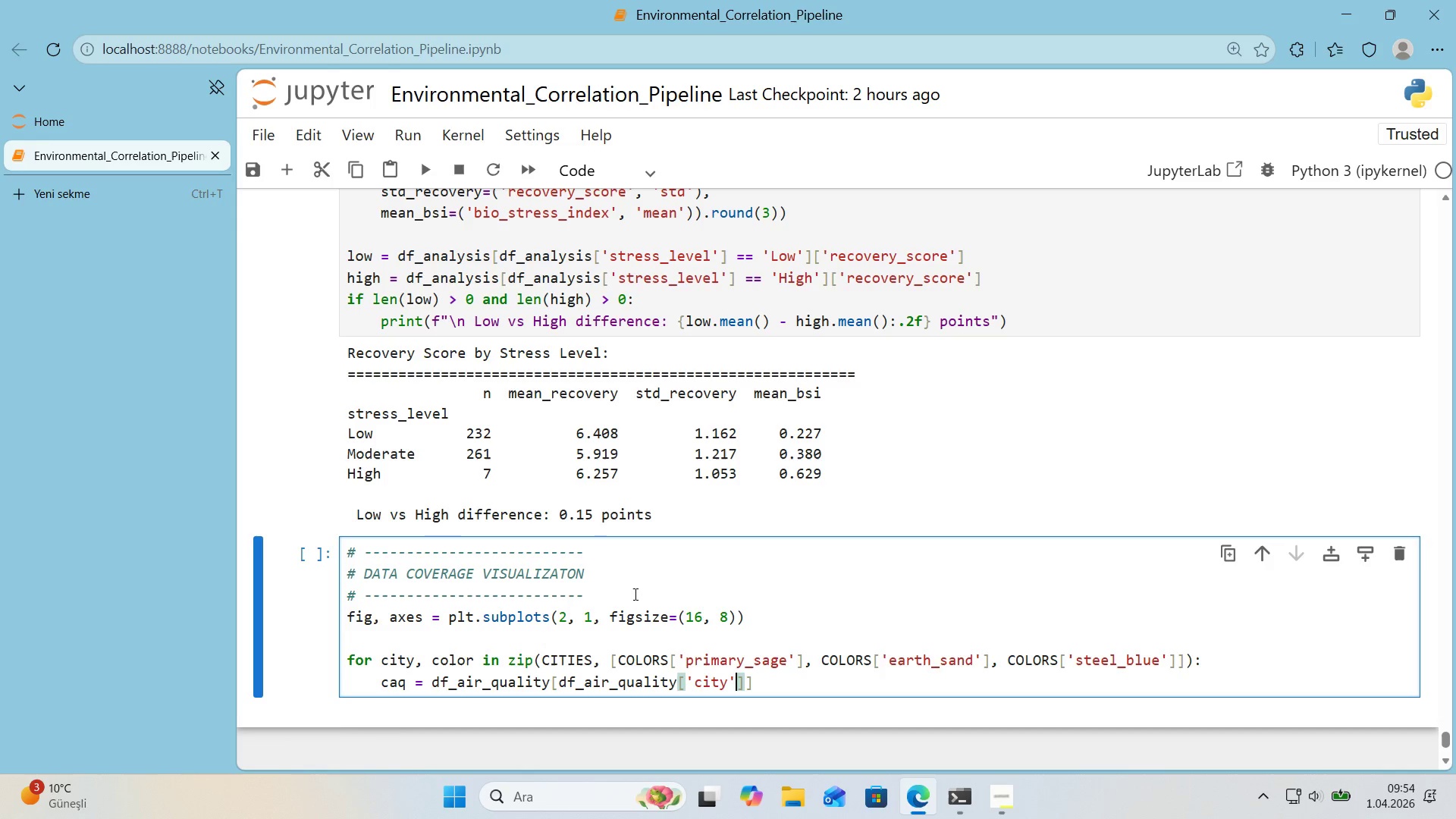 
key(ArrowRight)
 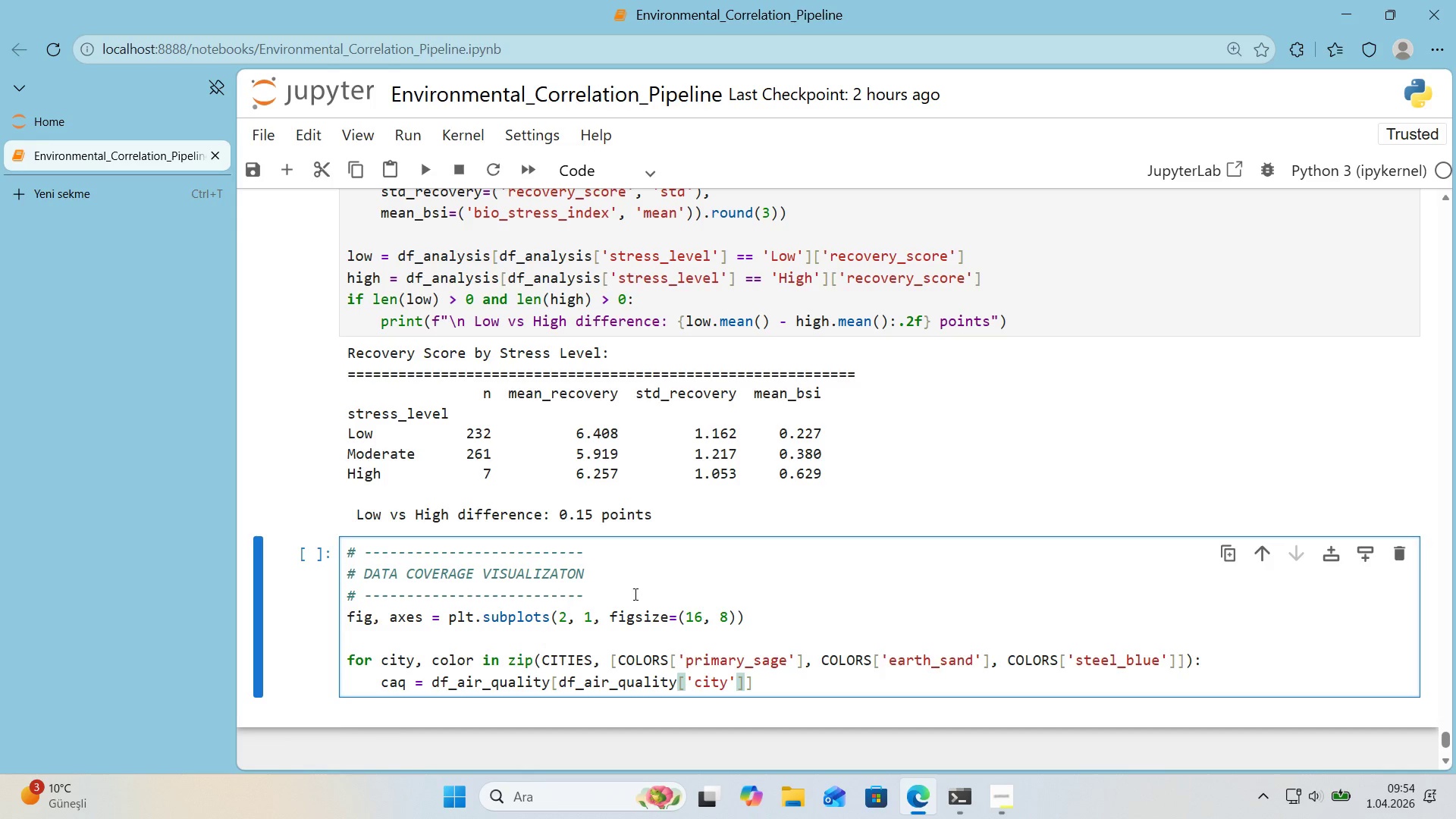 
type())c,y)
key(Backspace)
key(Backspace)
type('ty)
 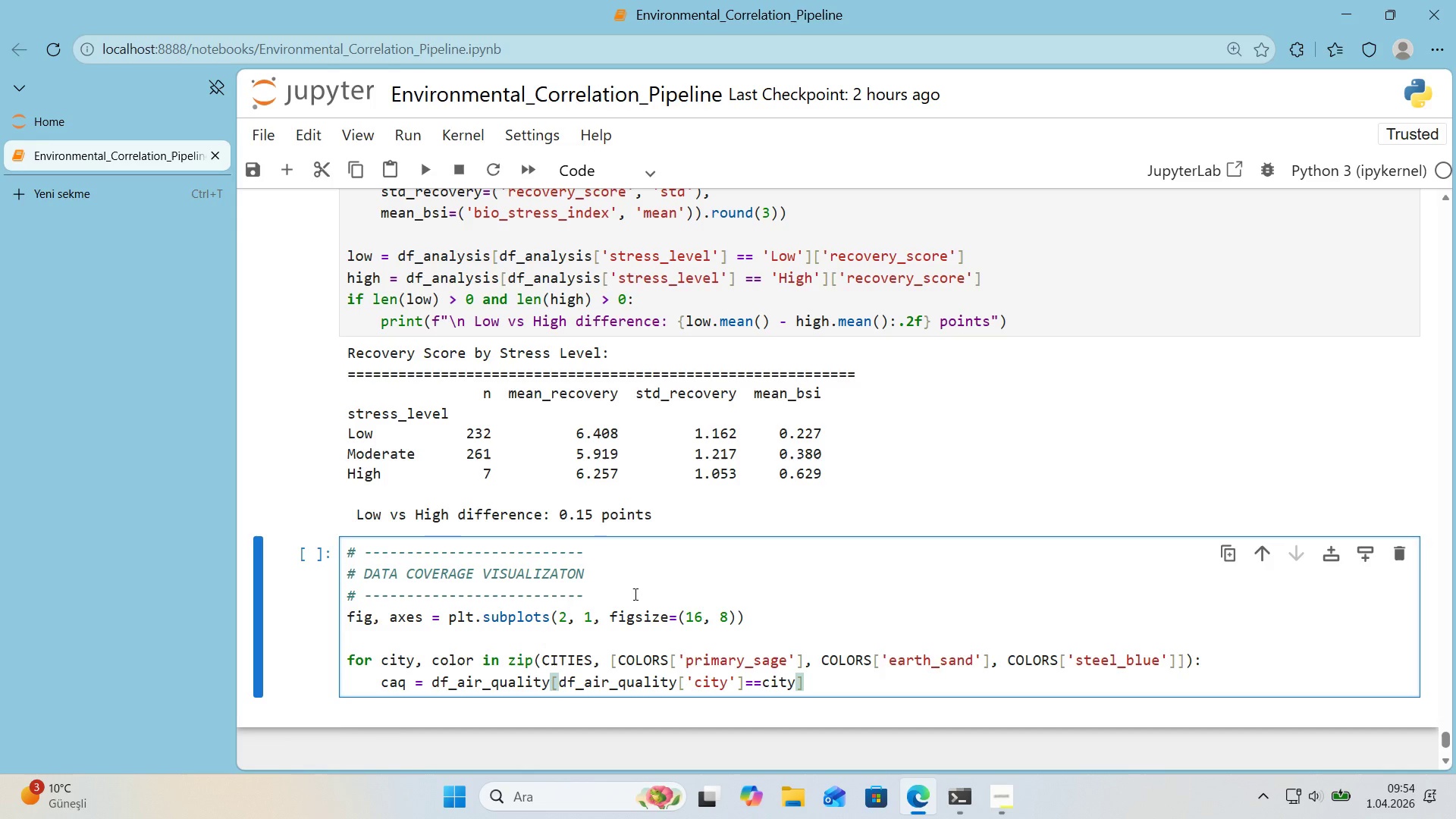 
key(ArrowRight)
 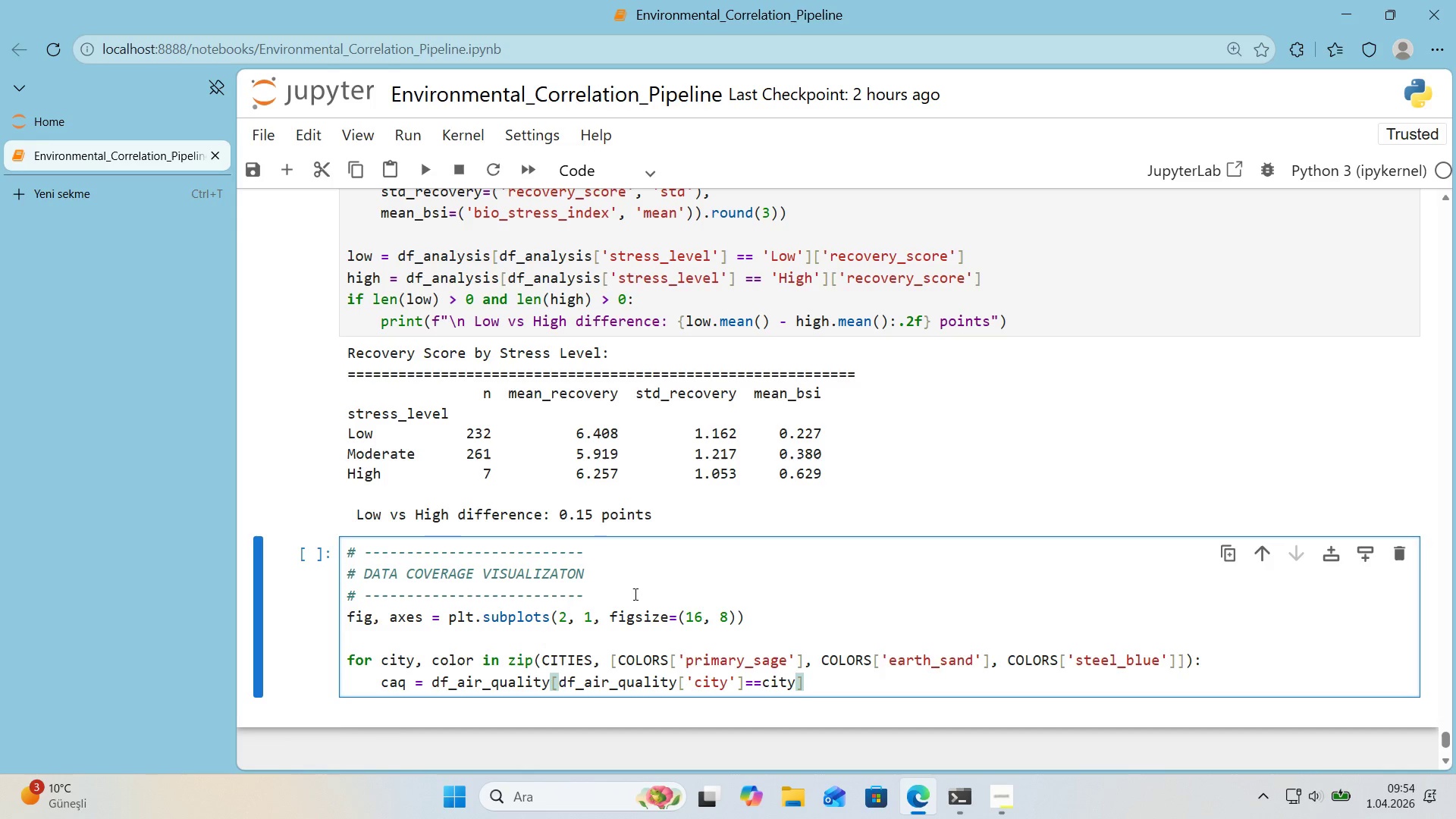 
type(.cop*()
 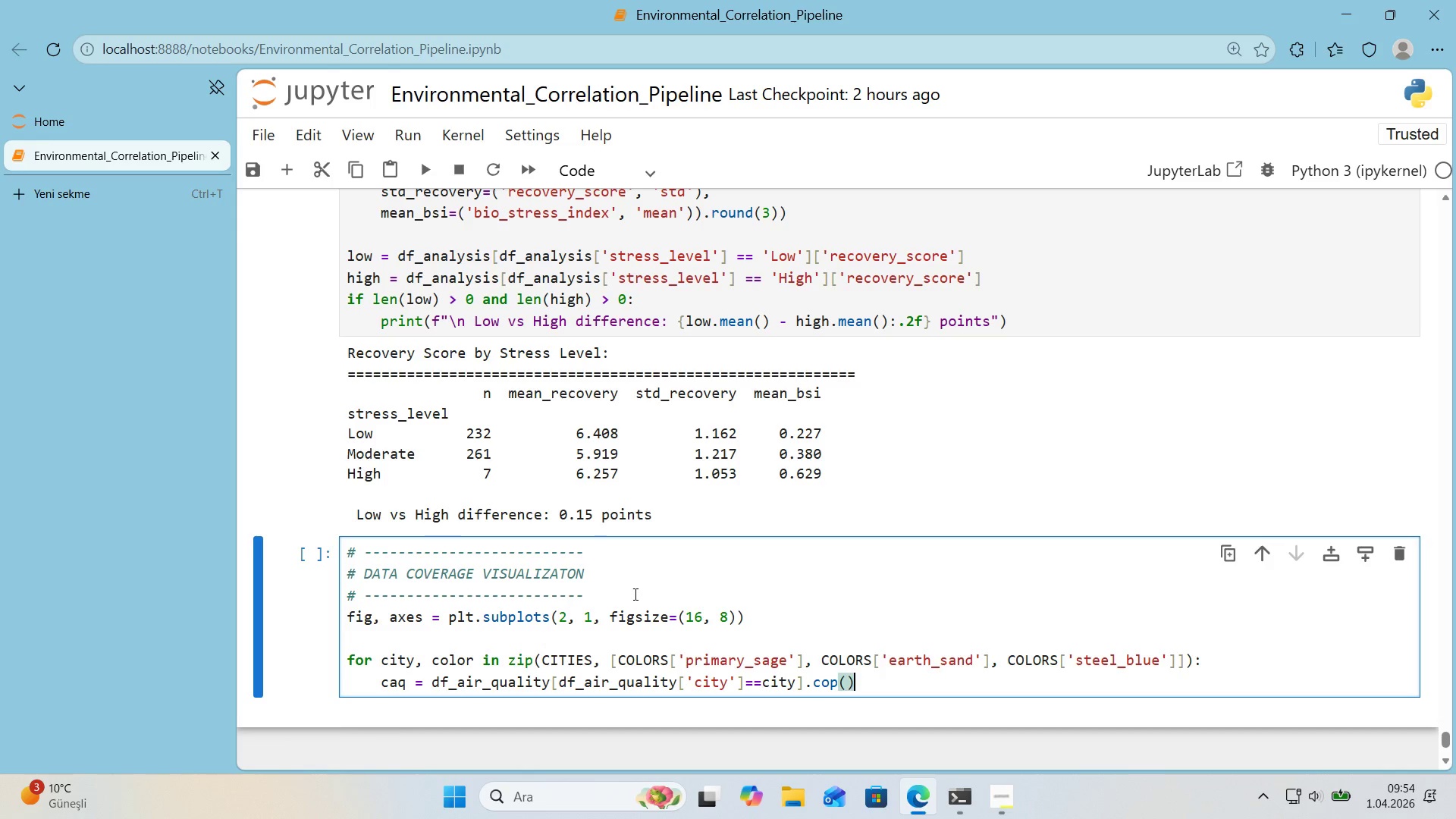 
key(ArrowLeft)
 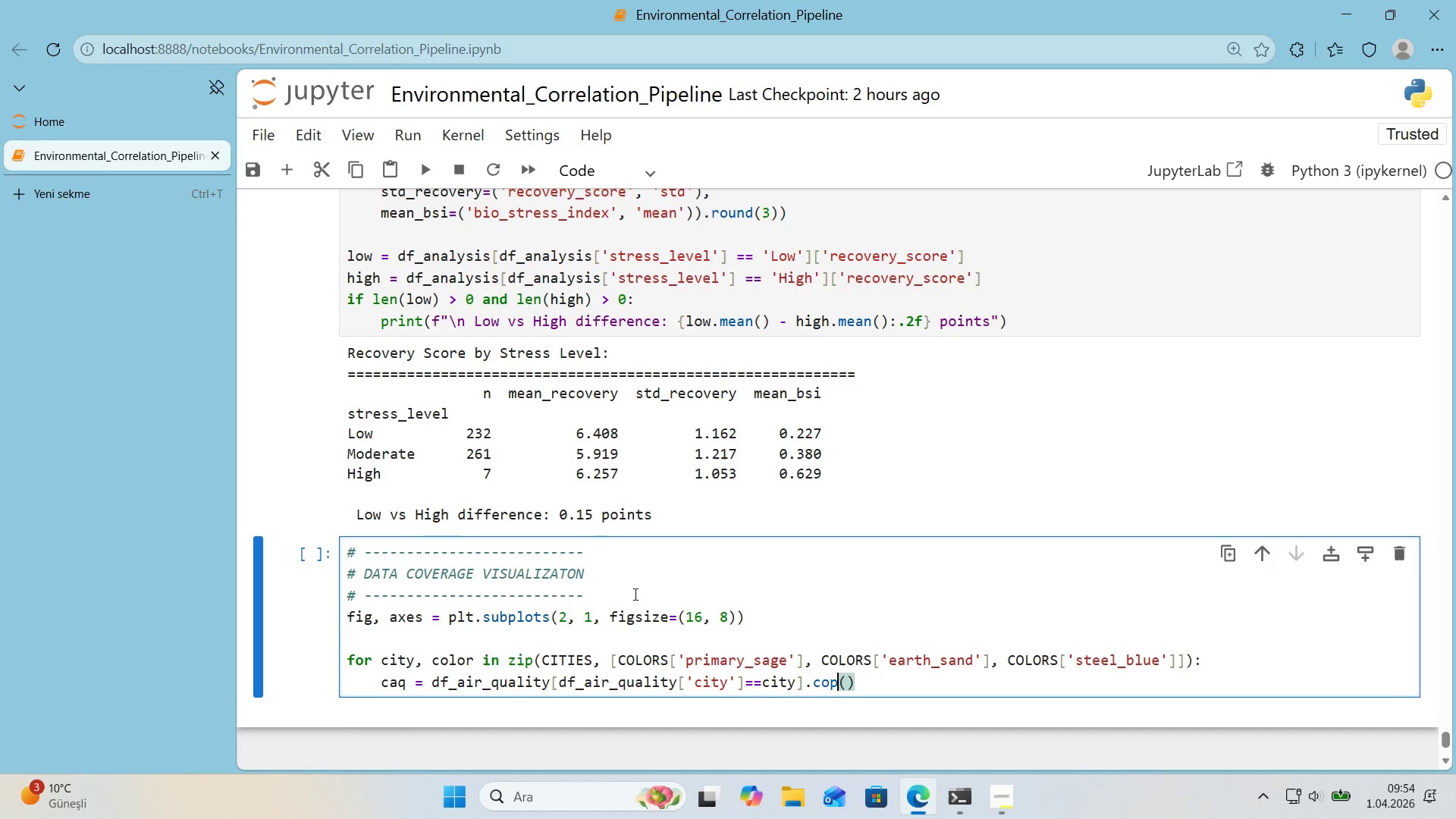 
key(ArrowLeft)
 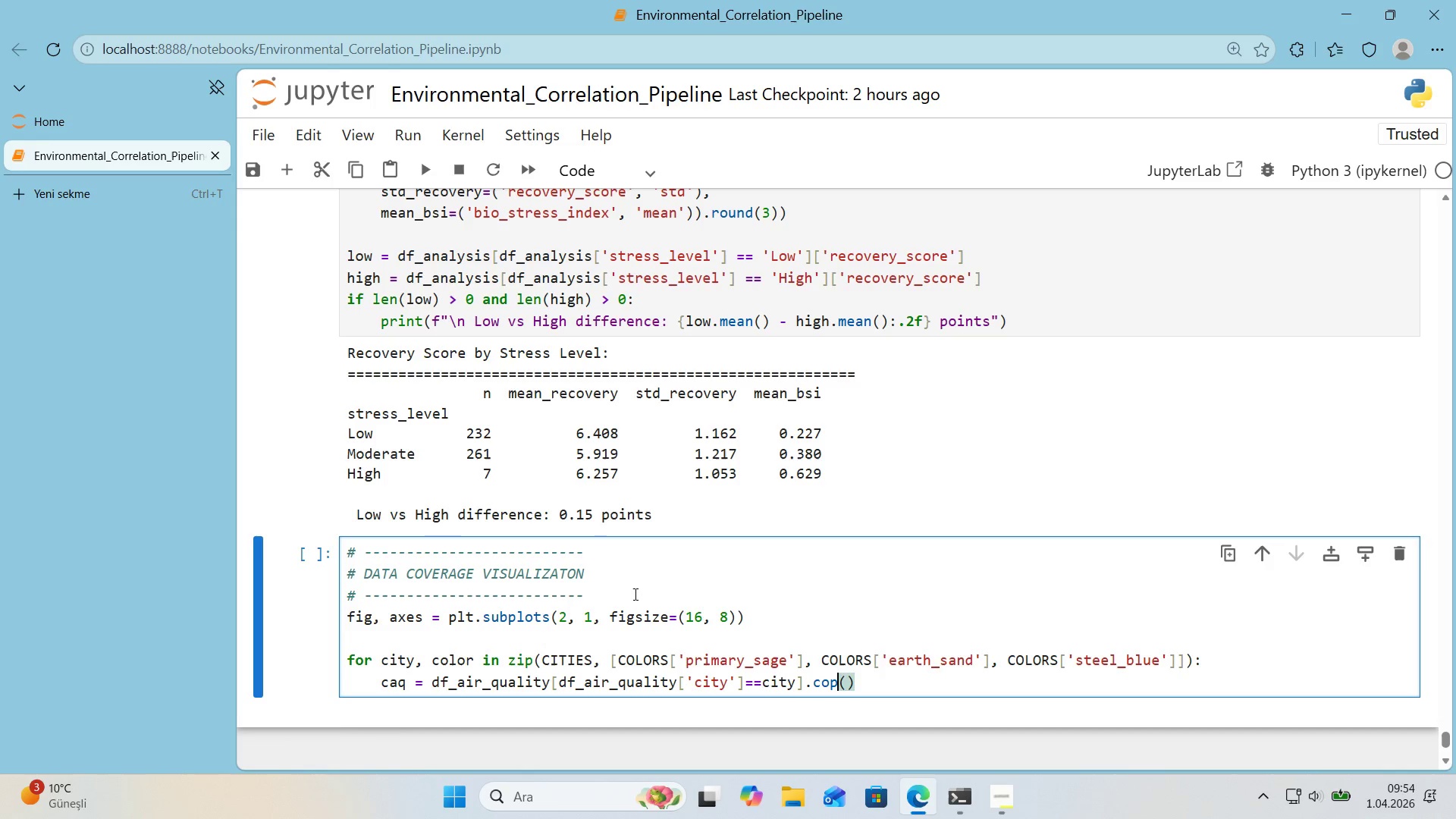 
key(Y)
 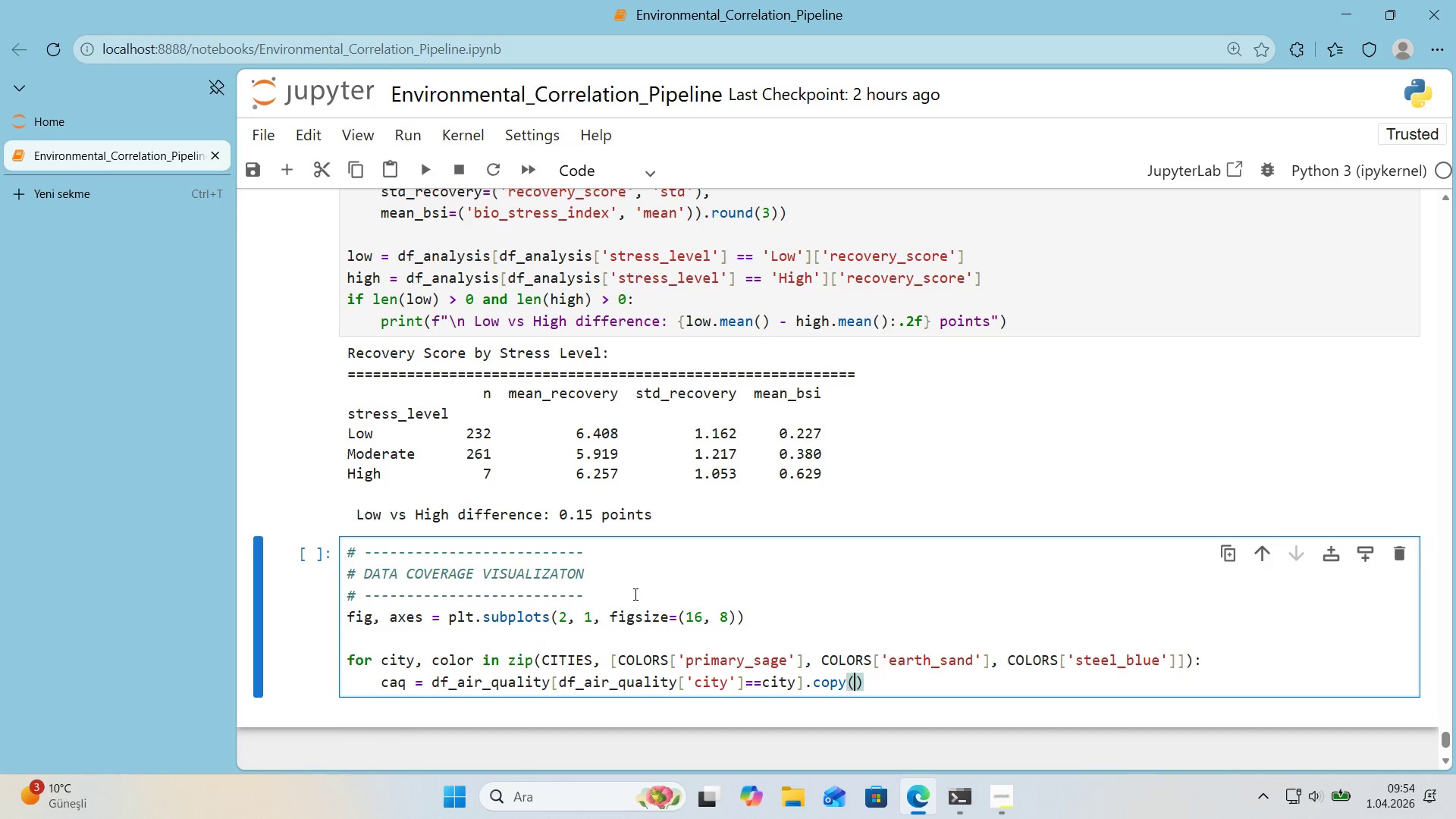 
key(ArrowRight)
 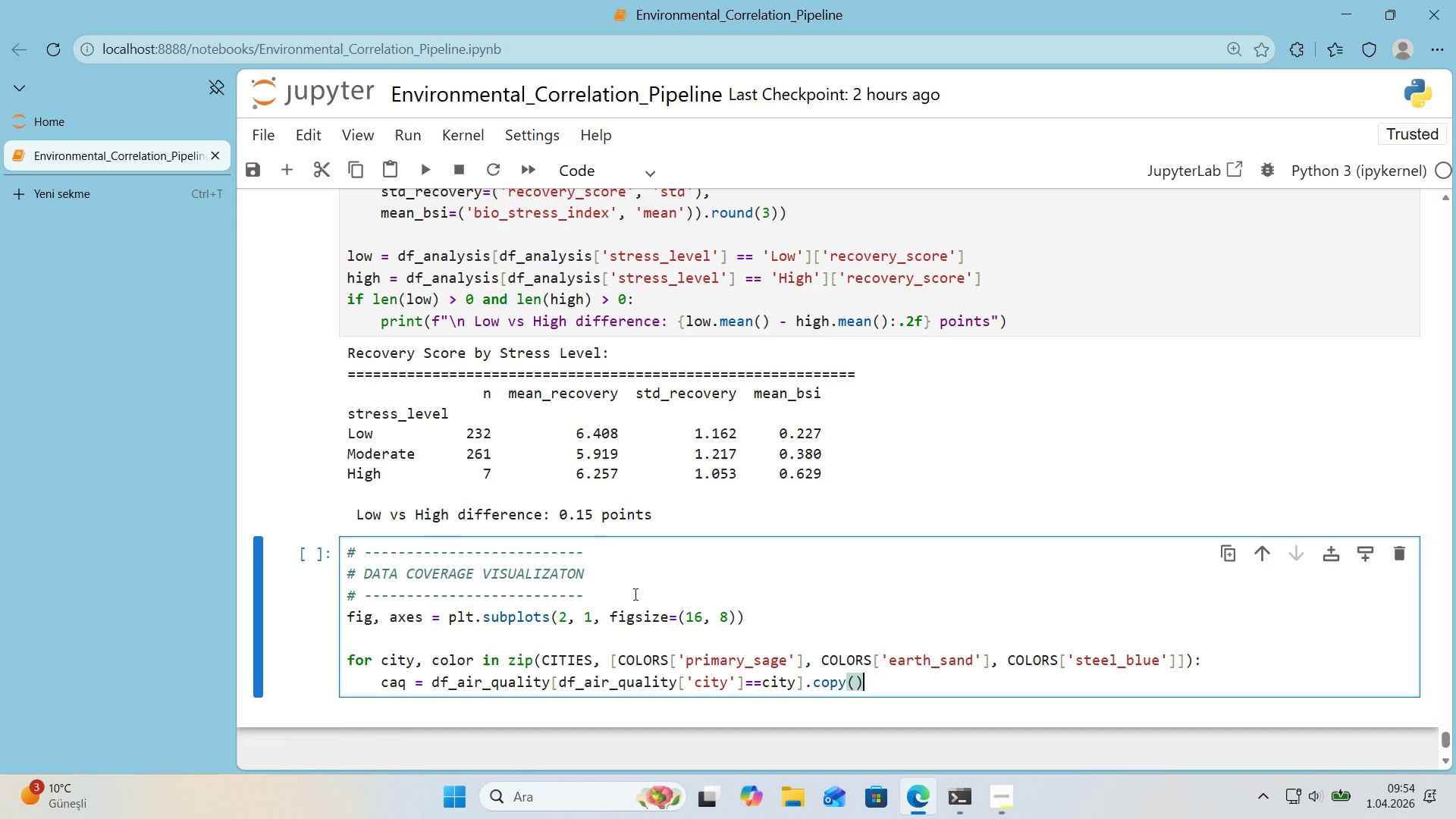 
key(ArrowRight)
 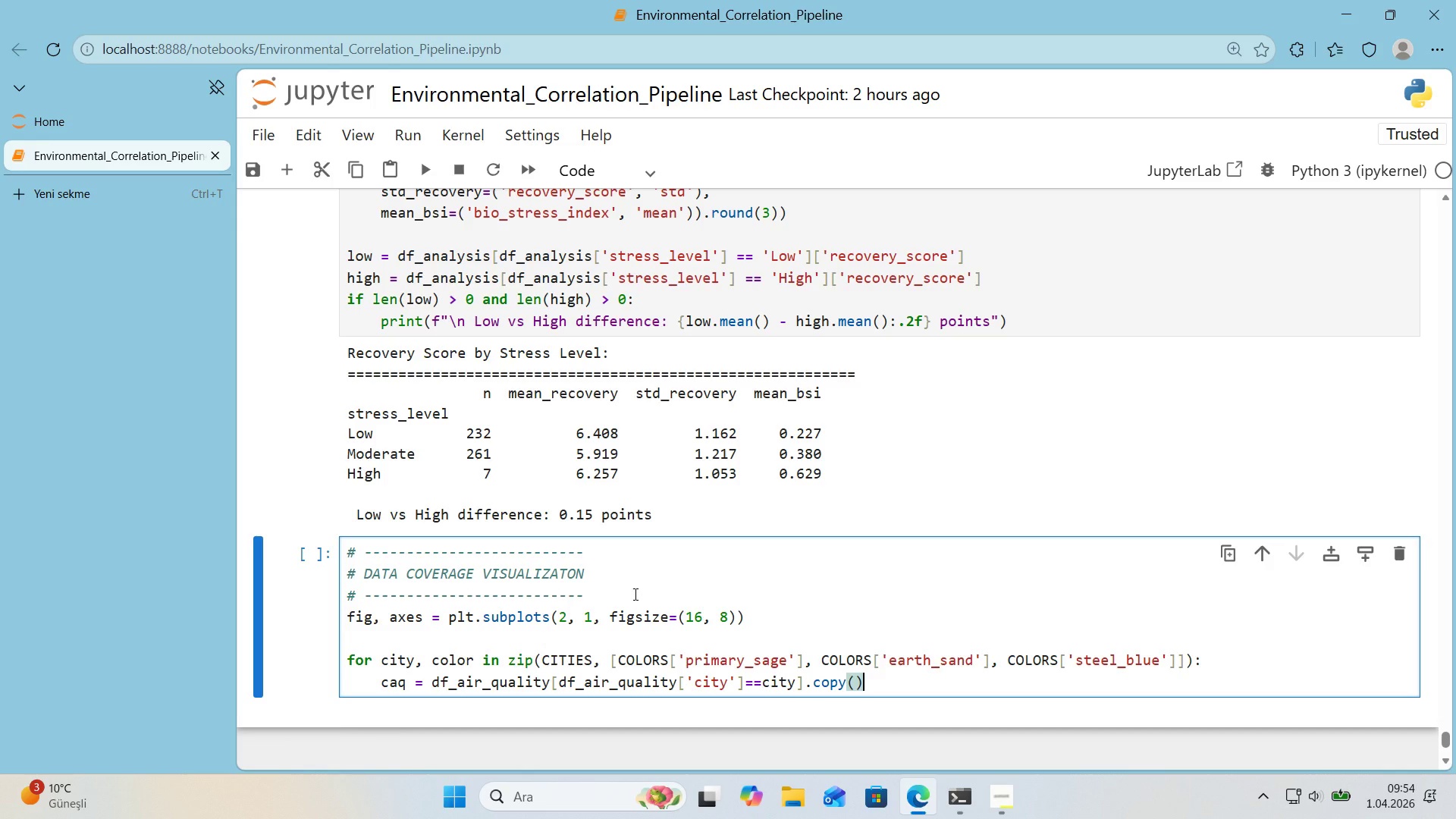 
key(ArrowRight)
 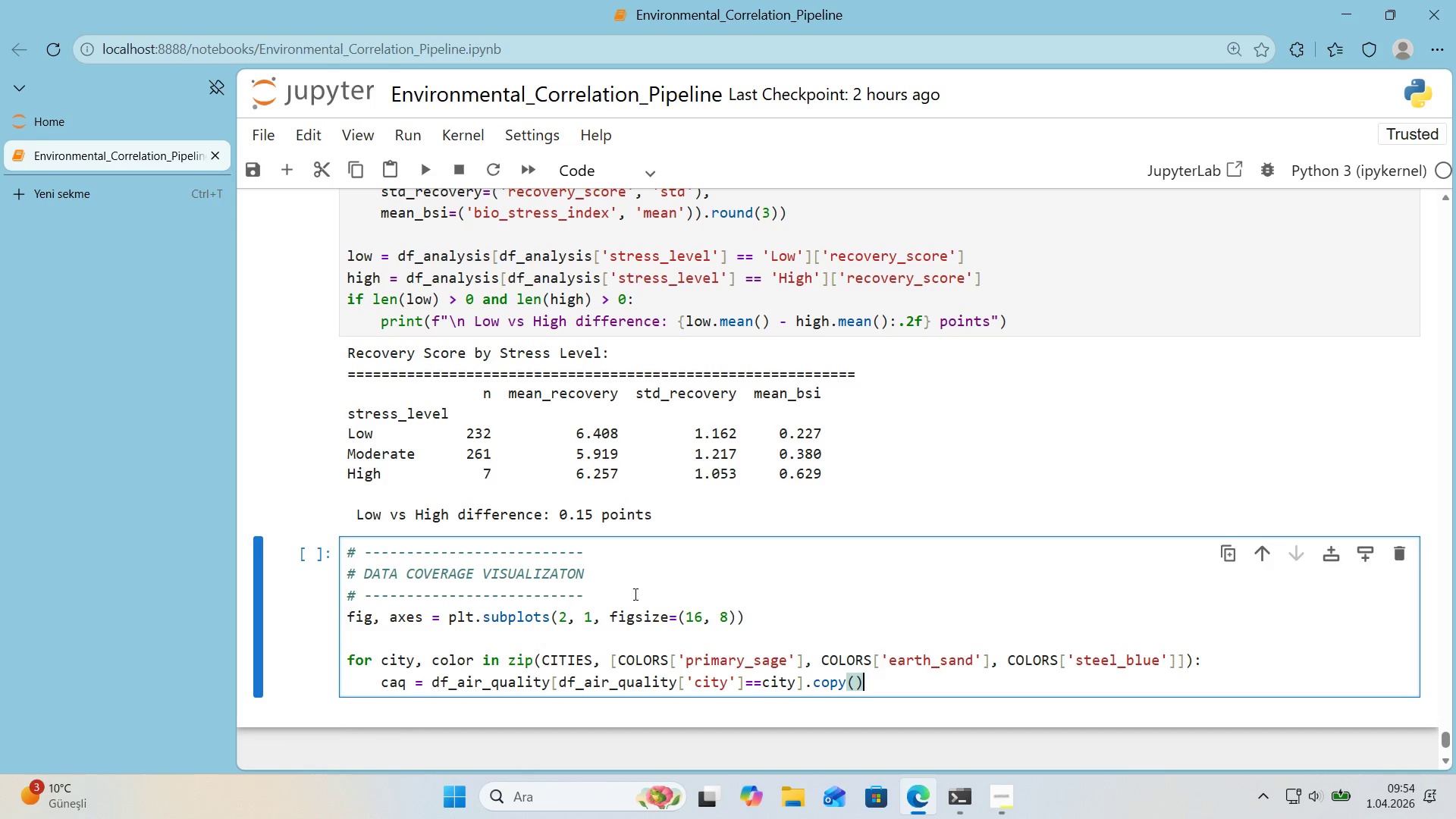 
key(Enter)
 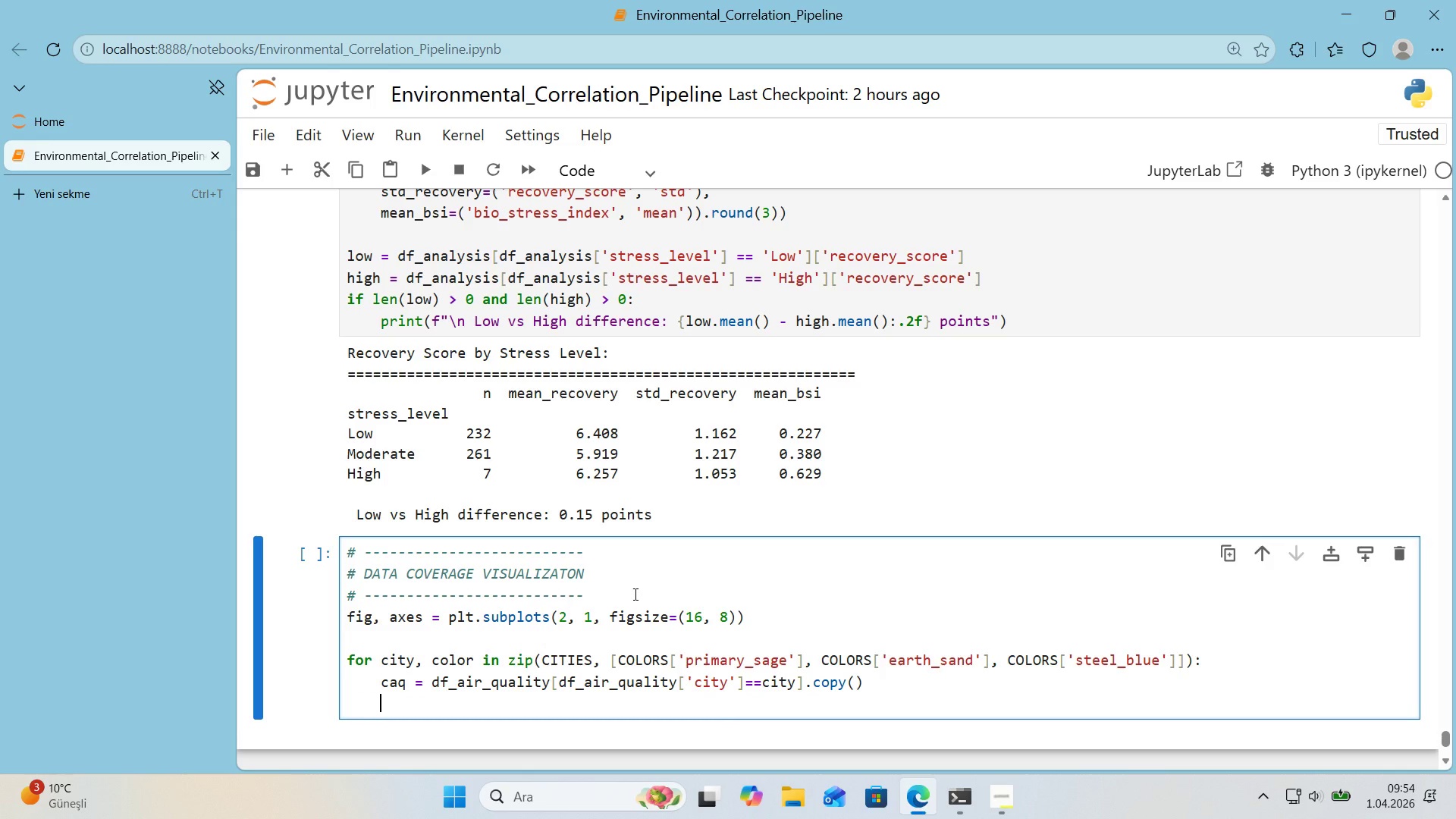 
type(vsq)
key(Backspace)
key(Backspace)
key(Backspace)
type(caq)
 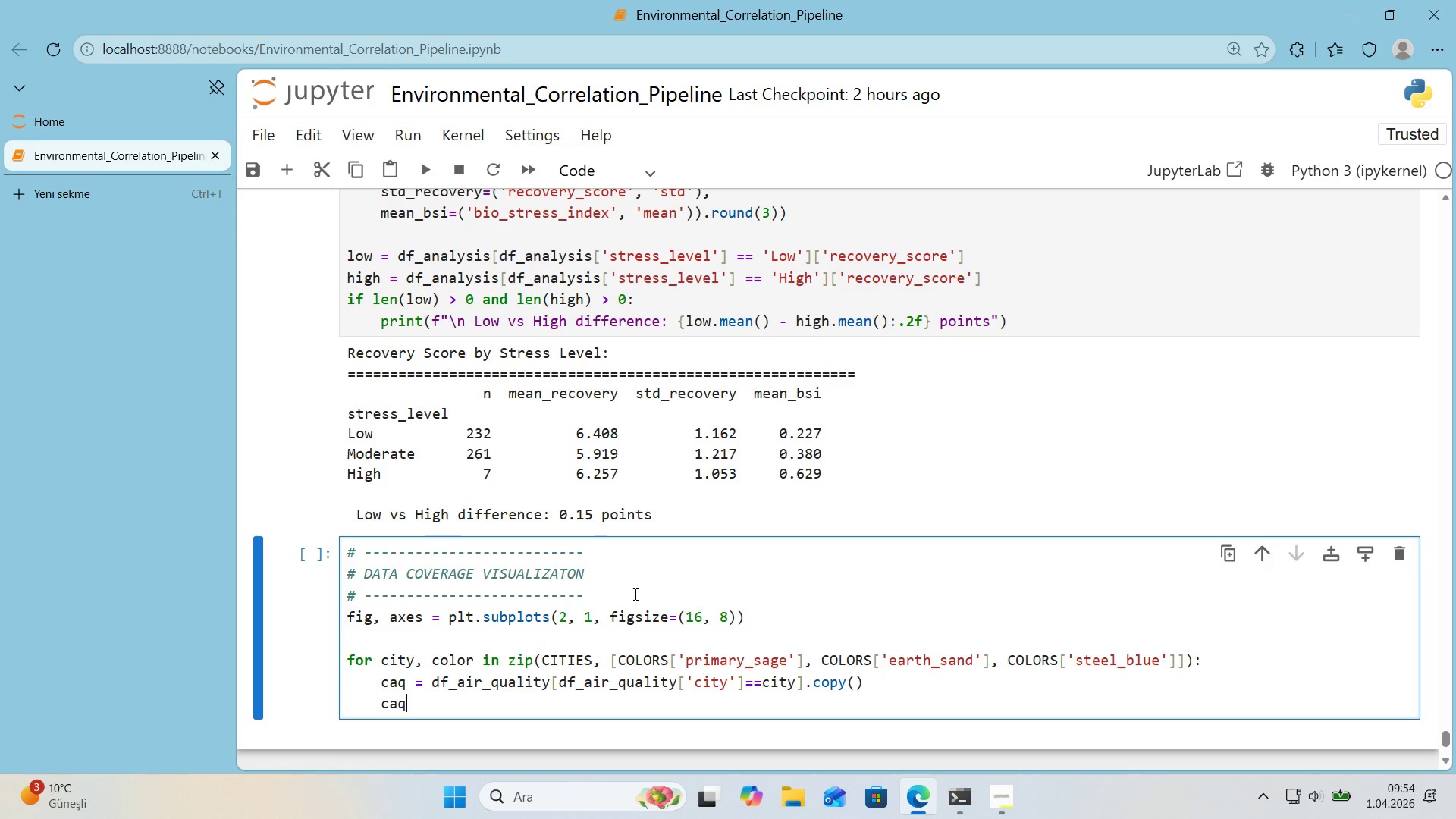 
key(Alt+Control+8)
 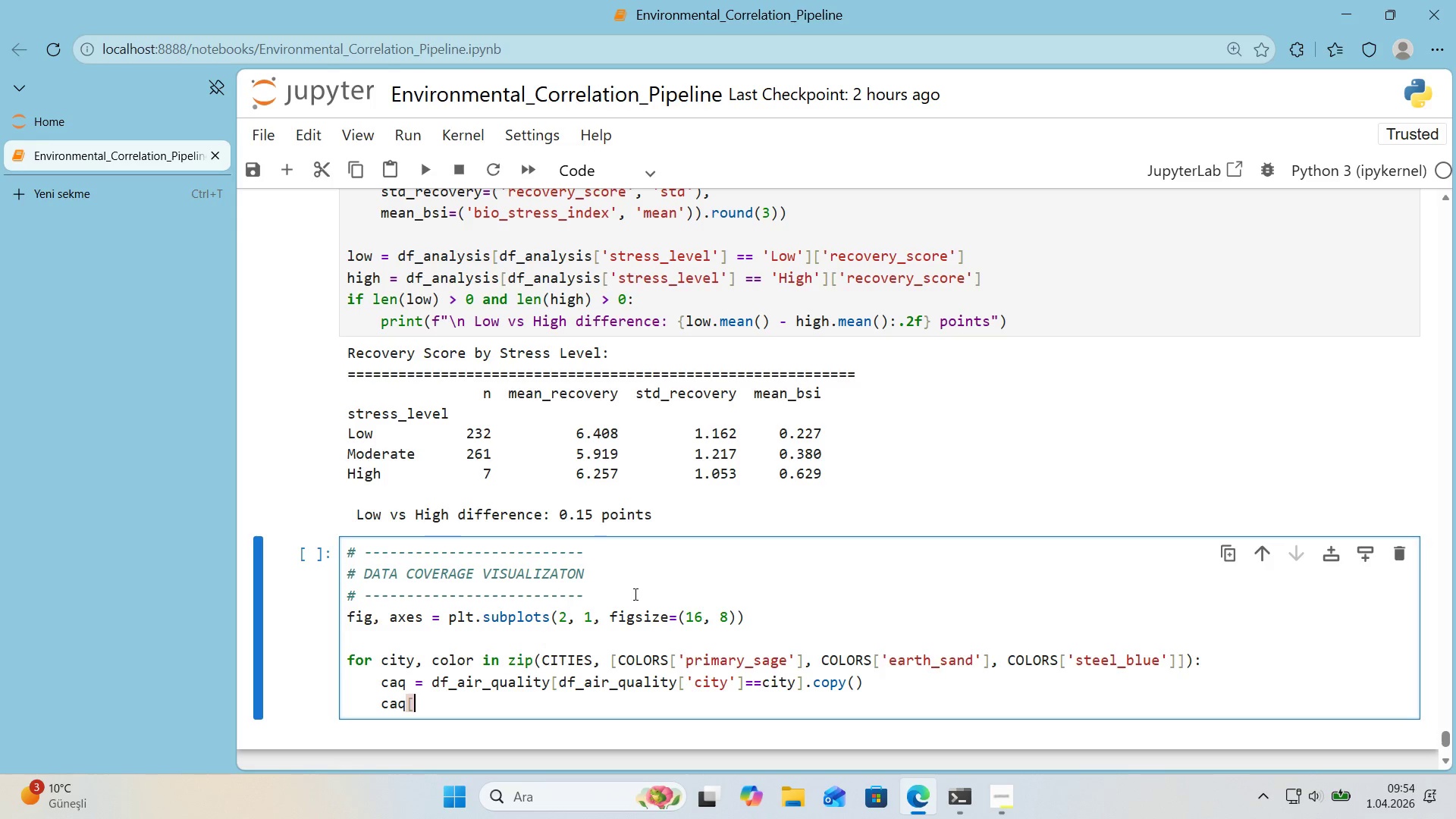 
key(Alt+Control+9)
 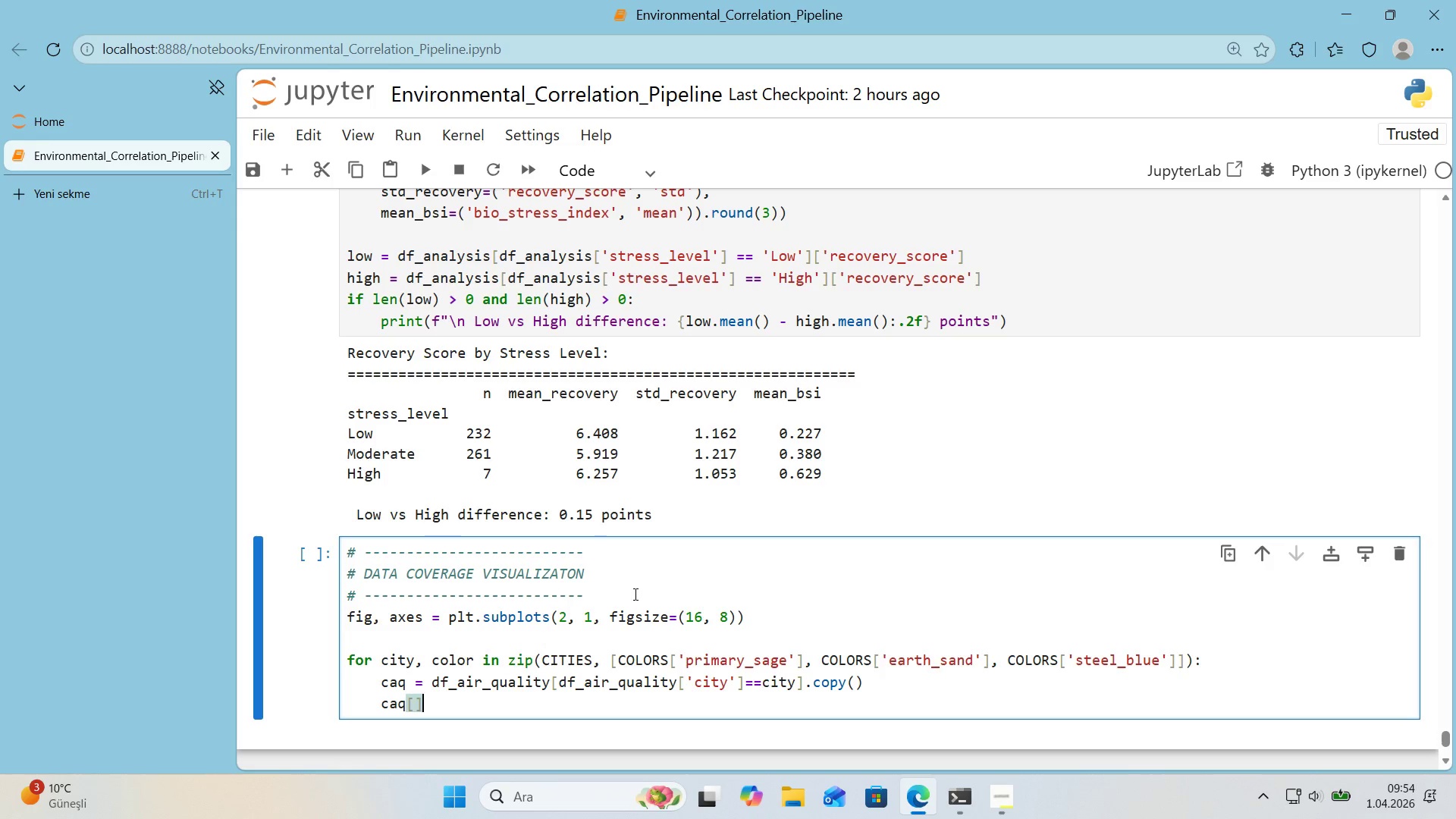 
key(ArrowLeft)
 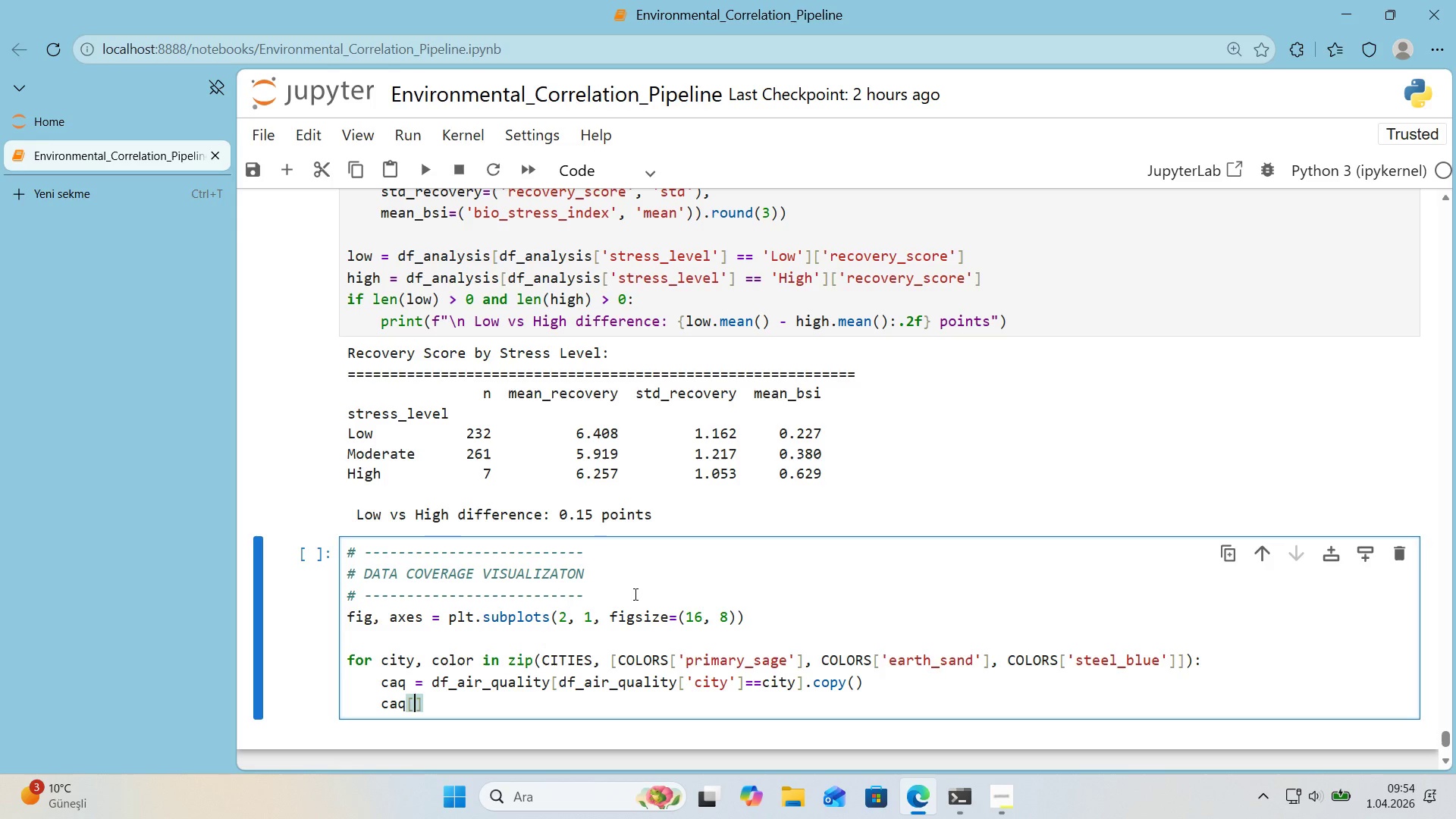 
type(@@)
 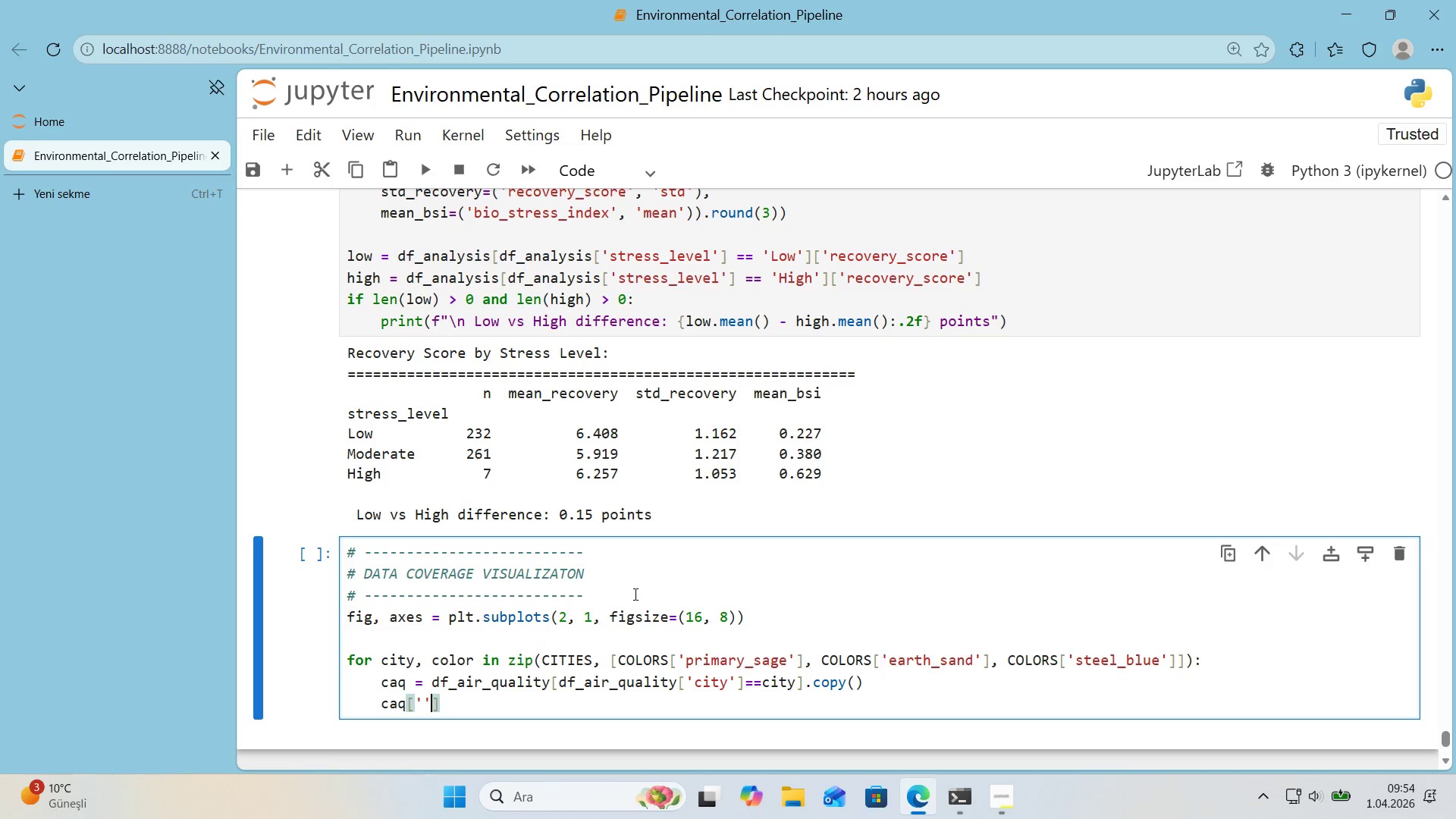 
key(ArrowLeft)
 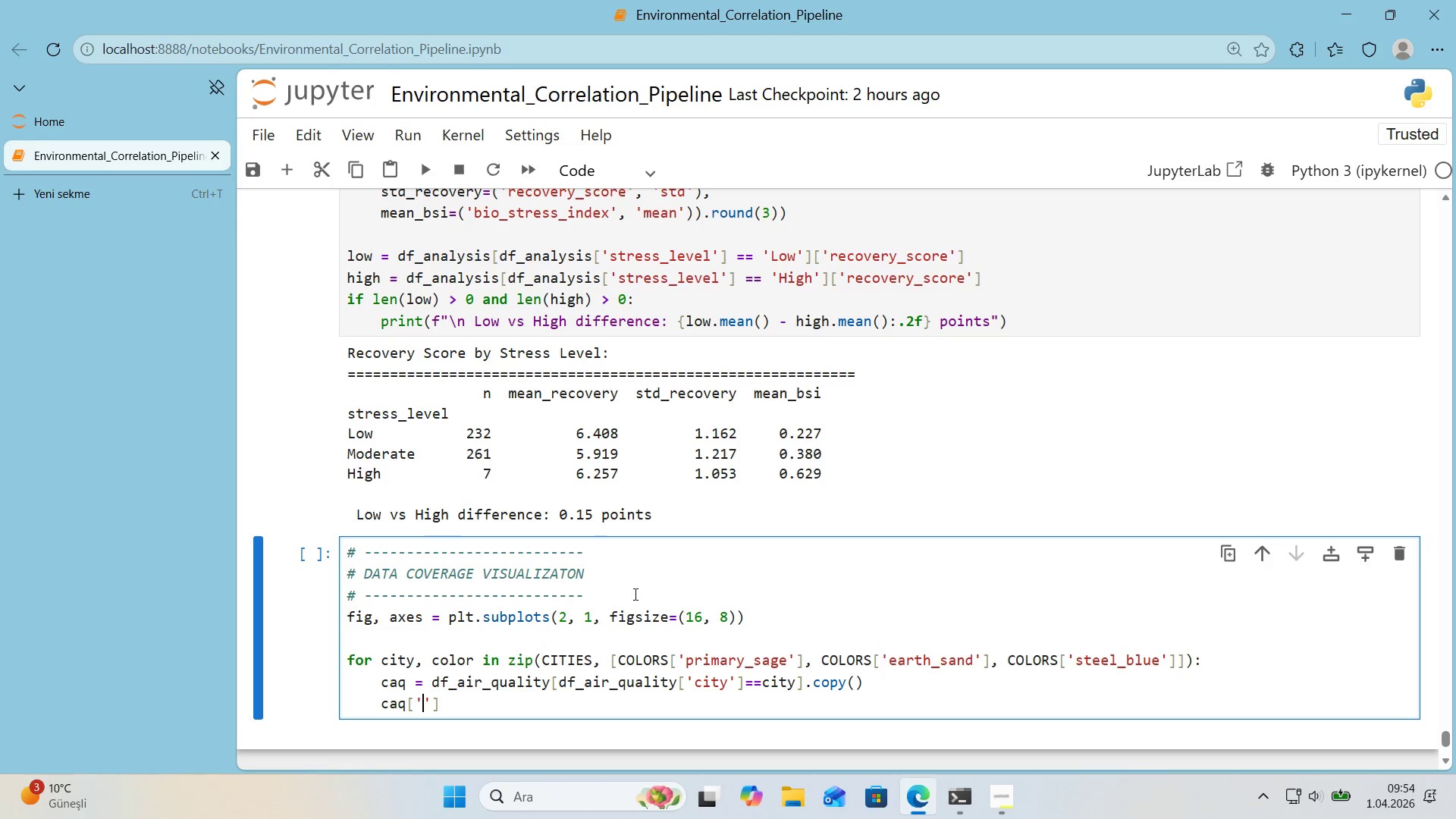 
type(date)
 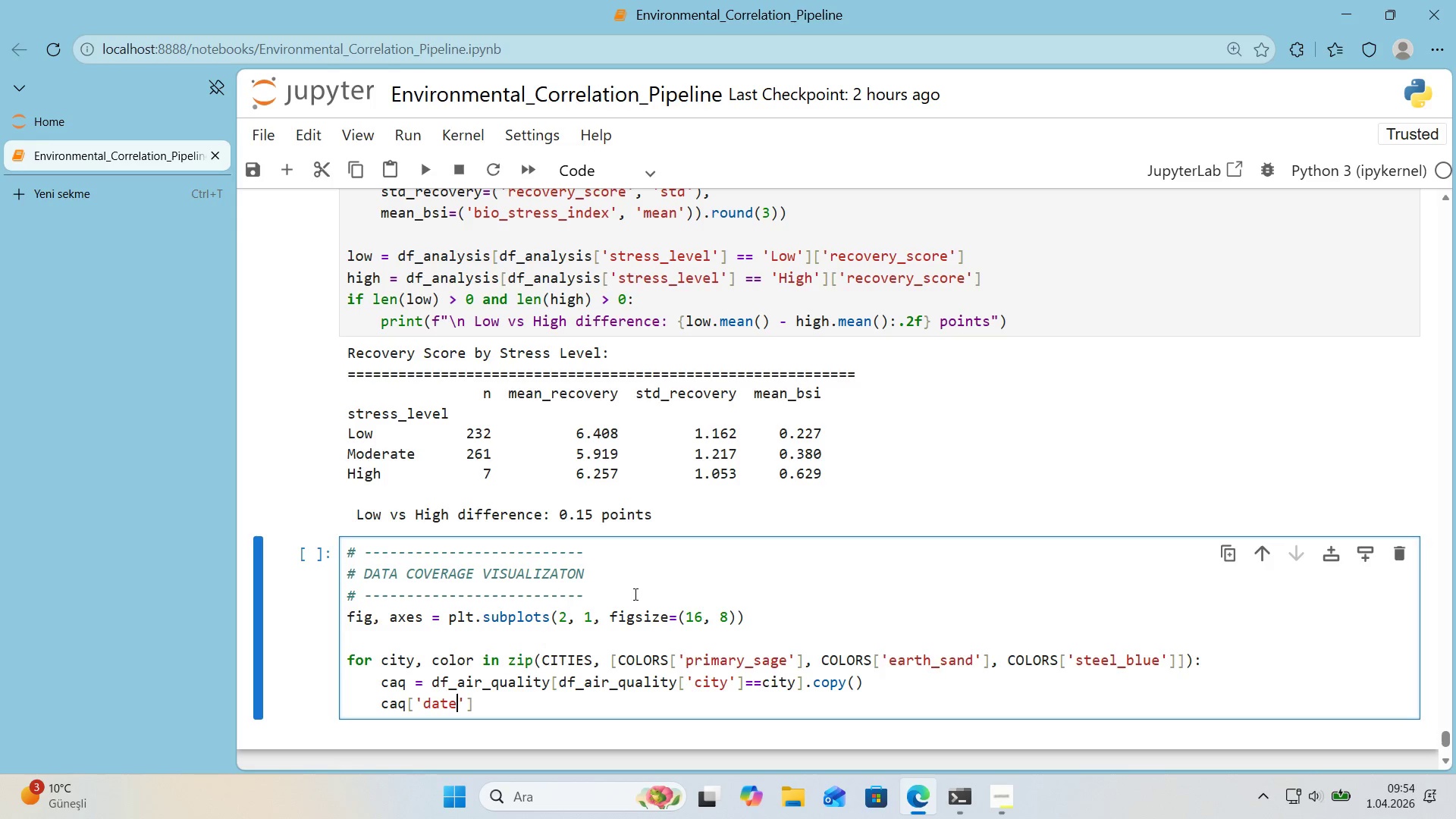 
key(ArrowRight)
 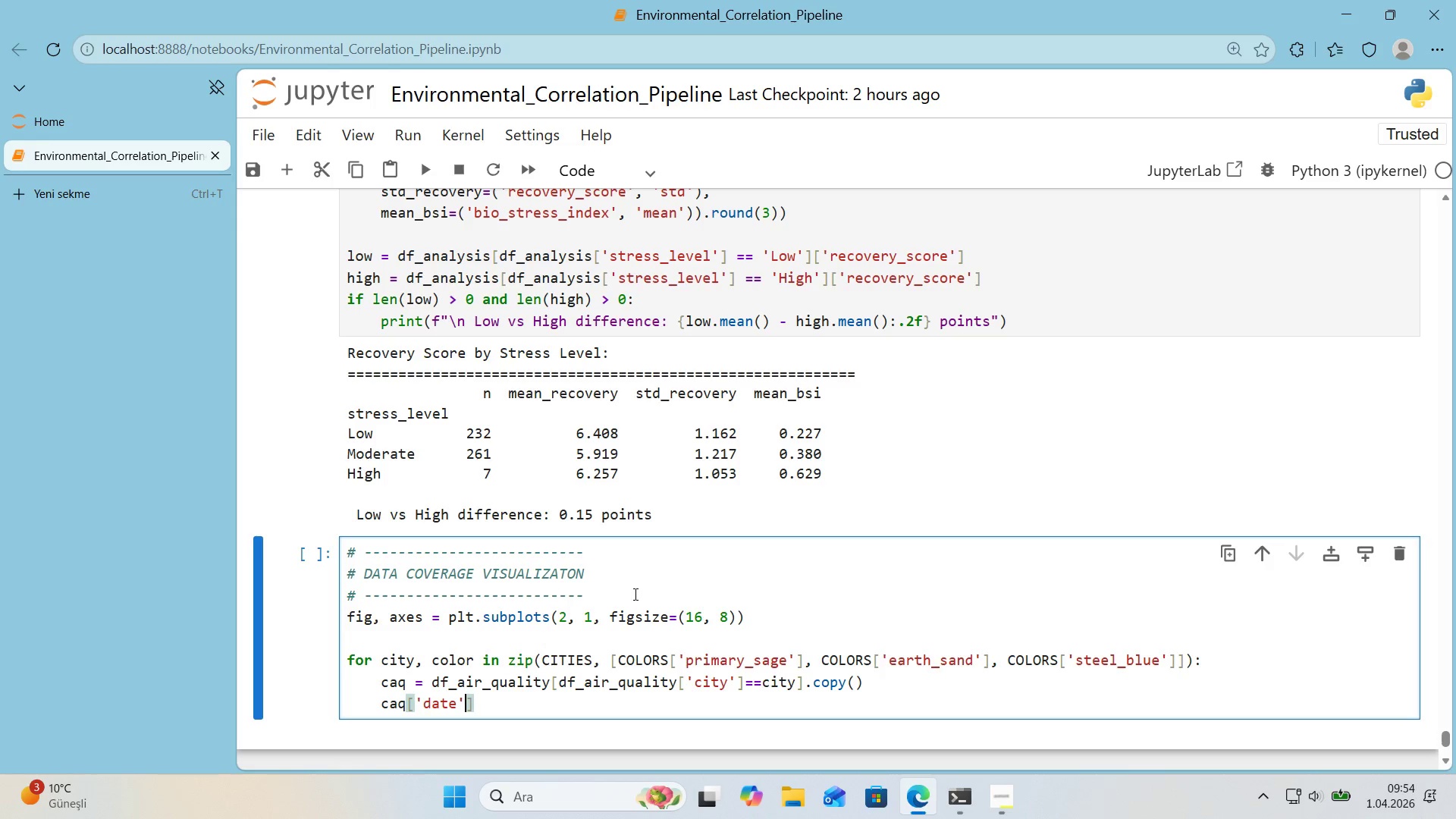 
key(ArrowRight)
 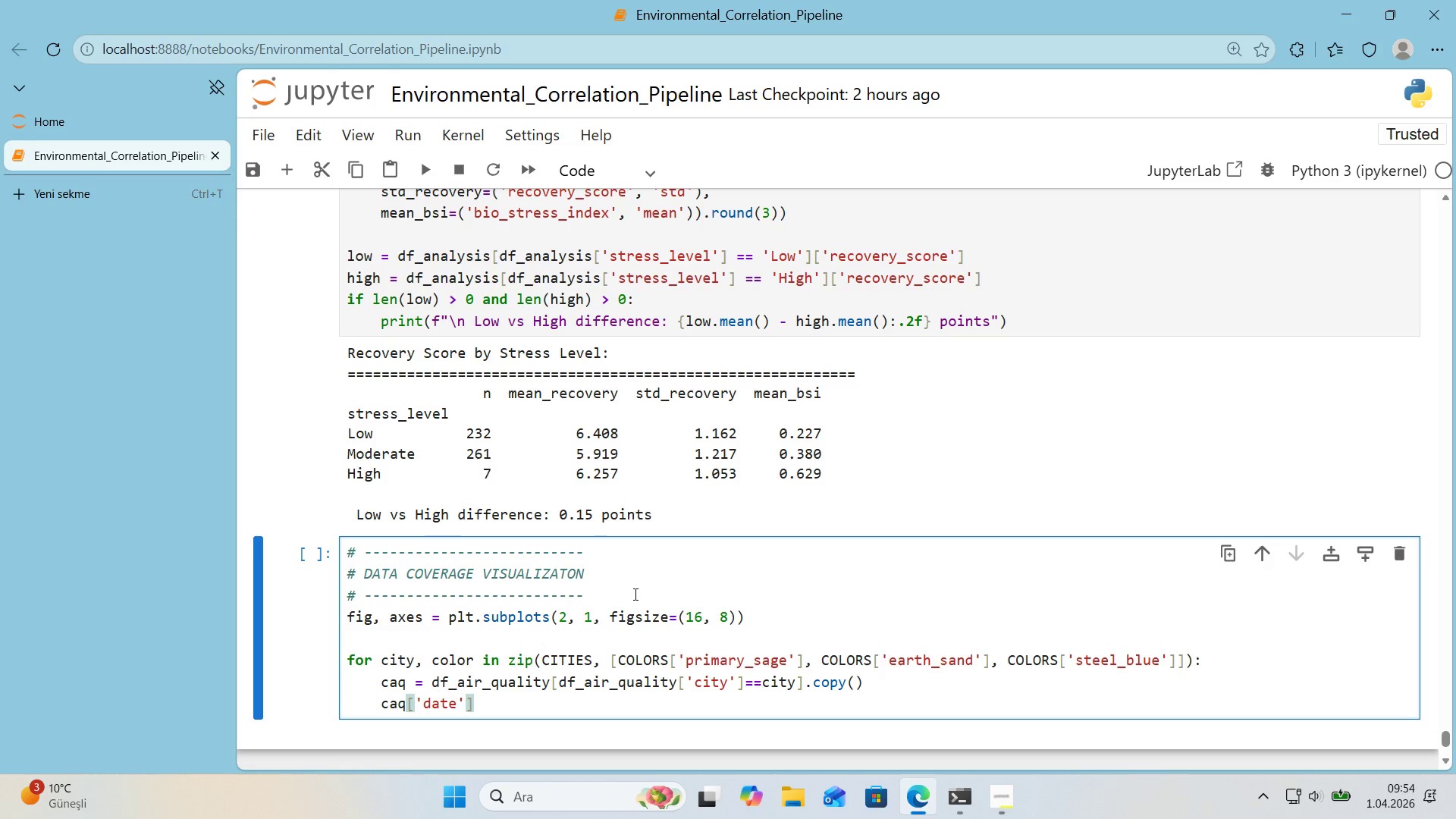 
type( ) caq)
 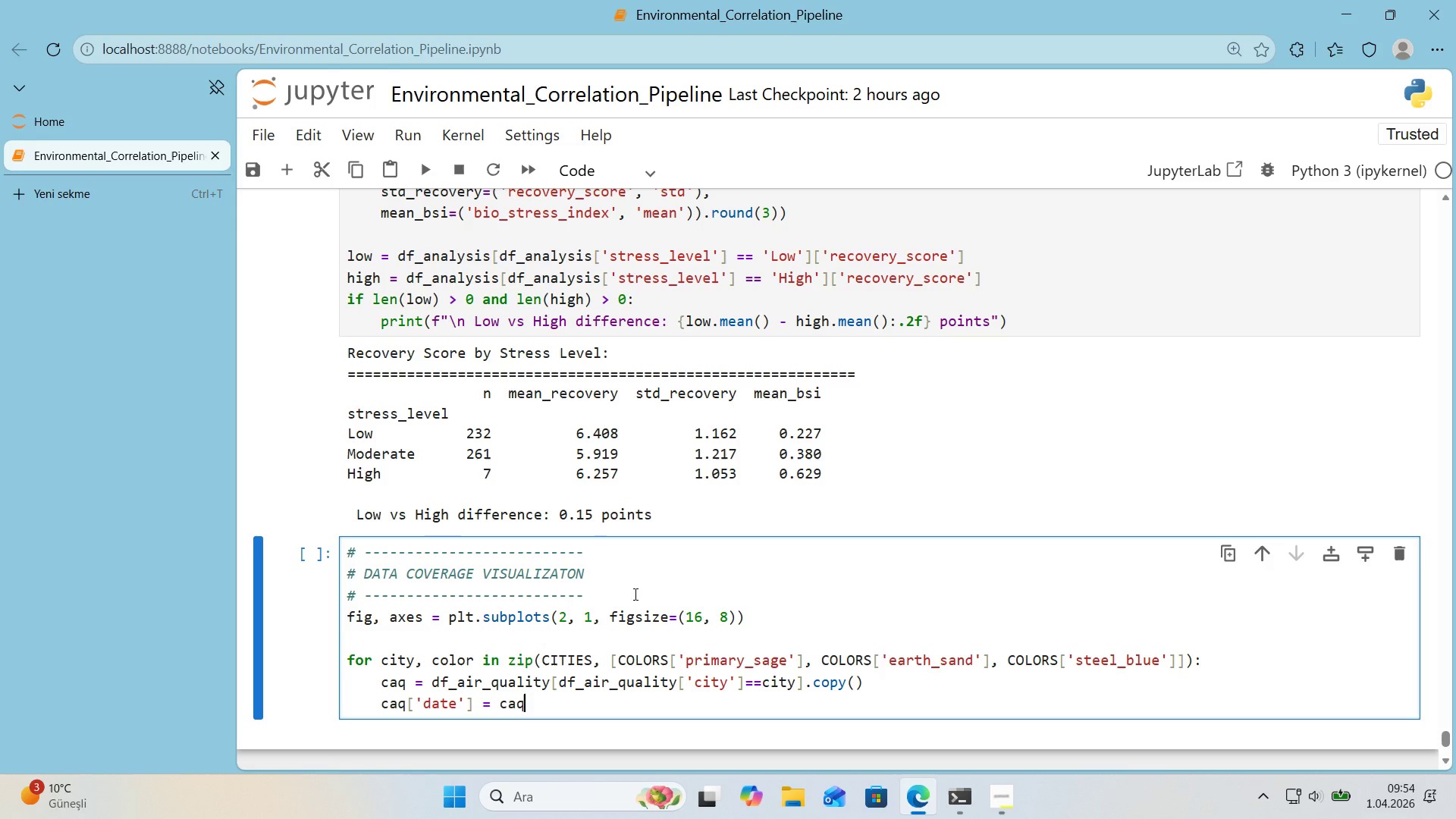 
key(Alt+Control+8)
 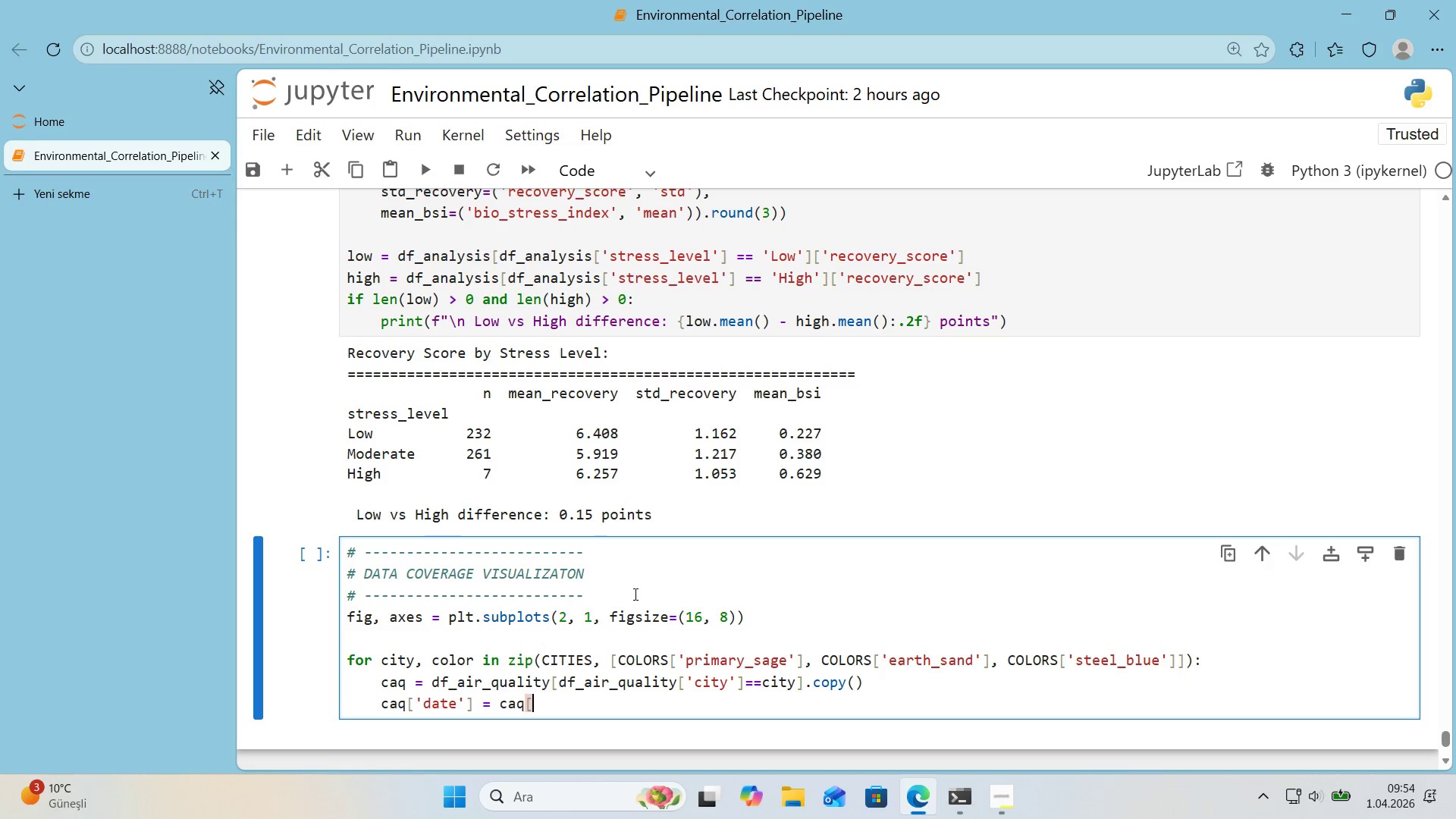 
key(Alt+Control+9)
 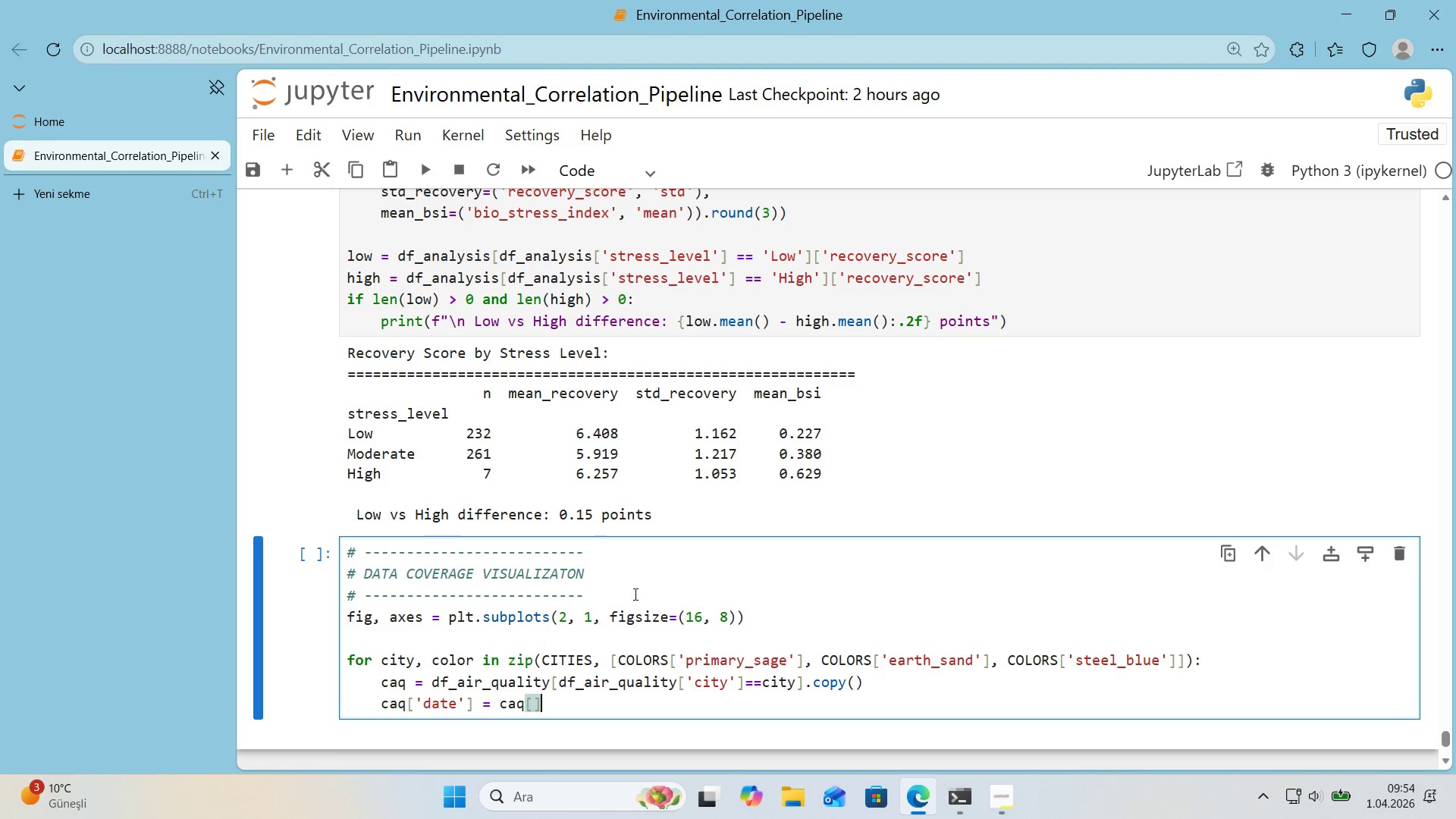 
key(ArrowLeft)
 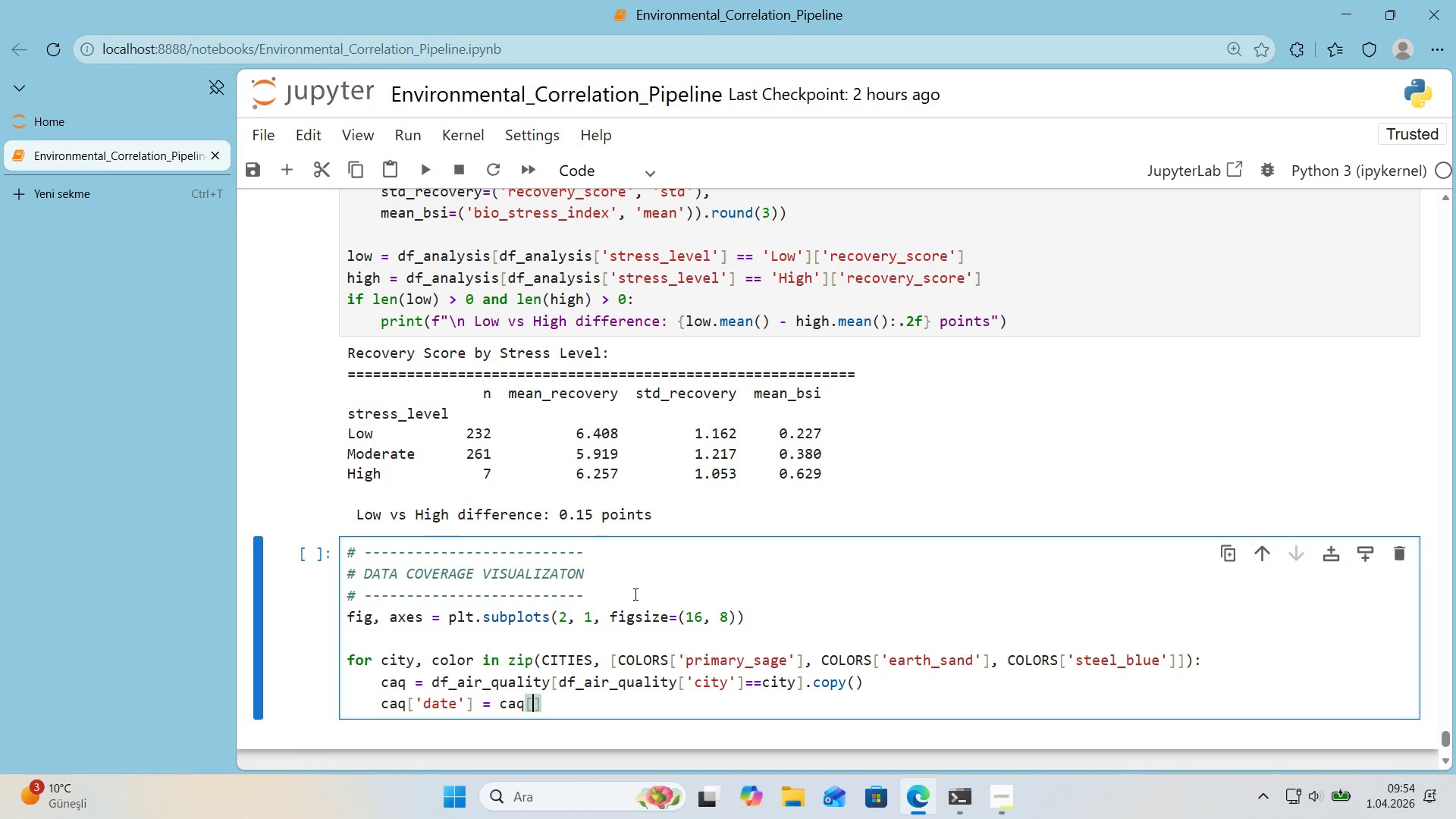 
type(@@)
 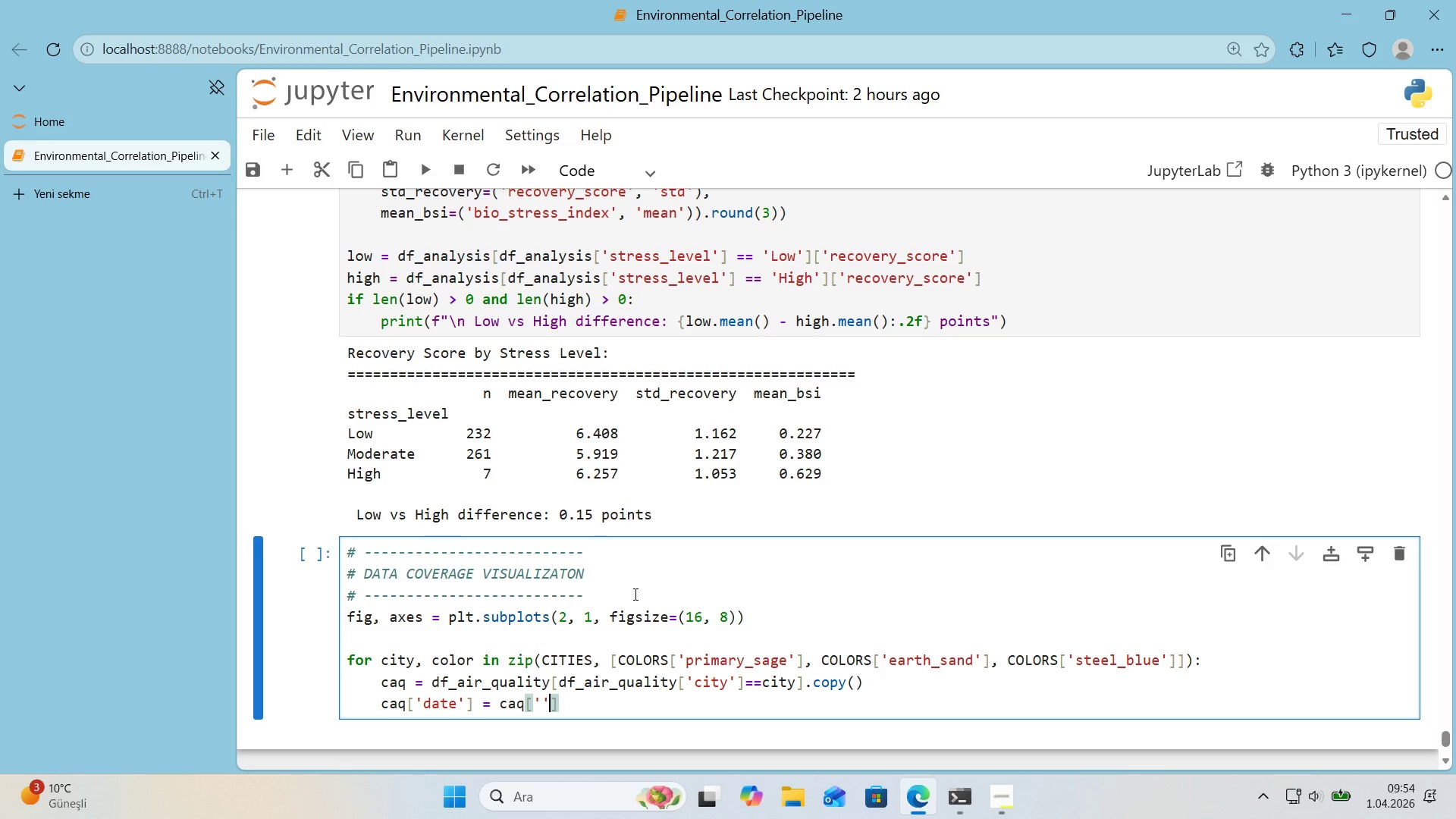 
key(ArrowLeft)
 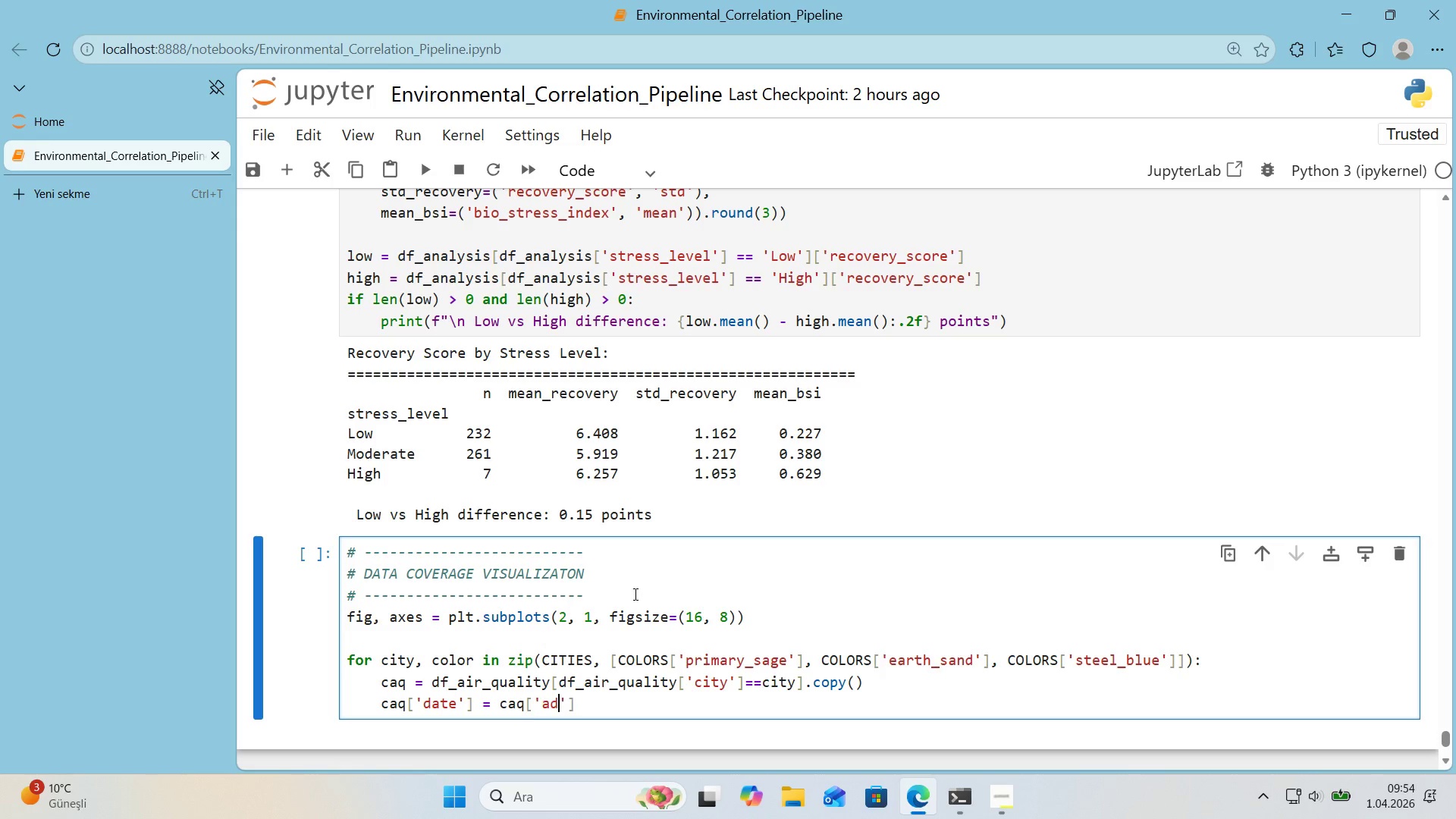 
type(ad)
key(Backspace)
key(Backspace)
type(datet'me)
 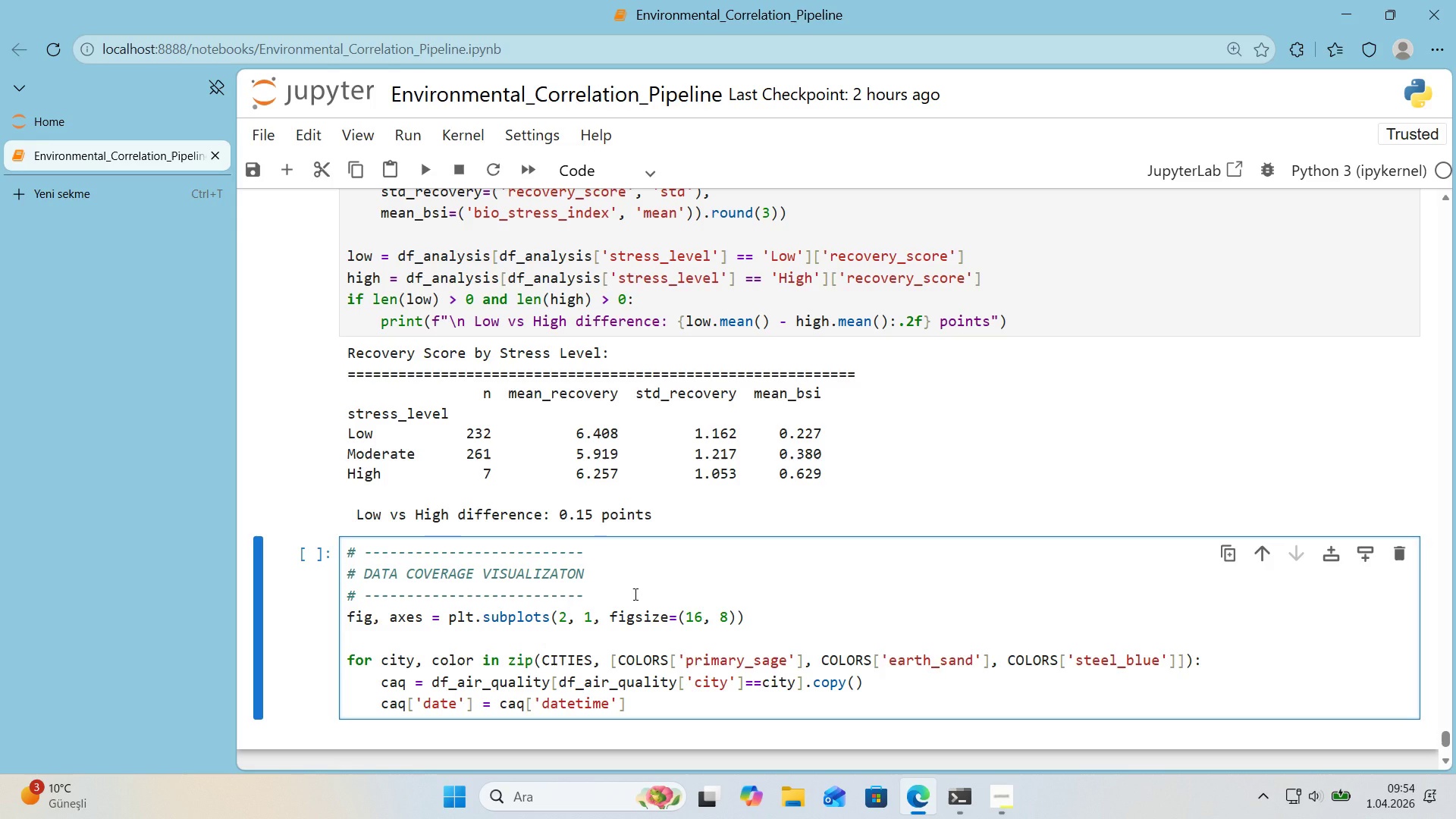 
key(ArrowRight)
 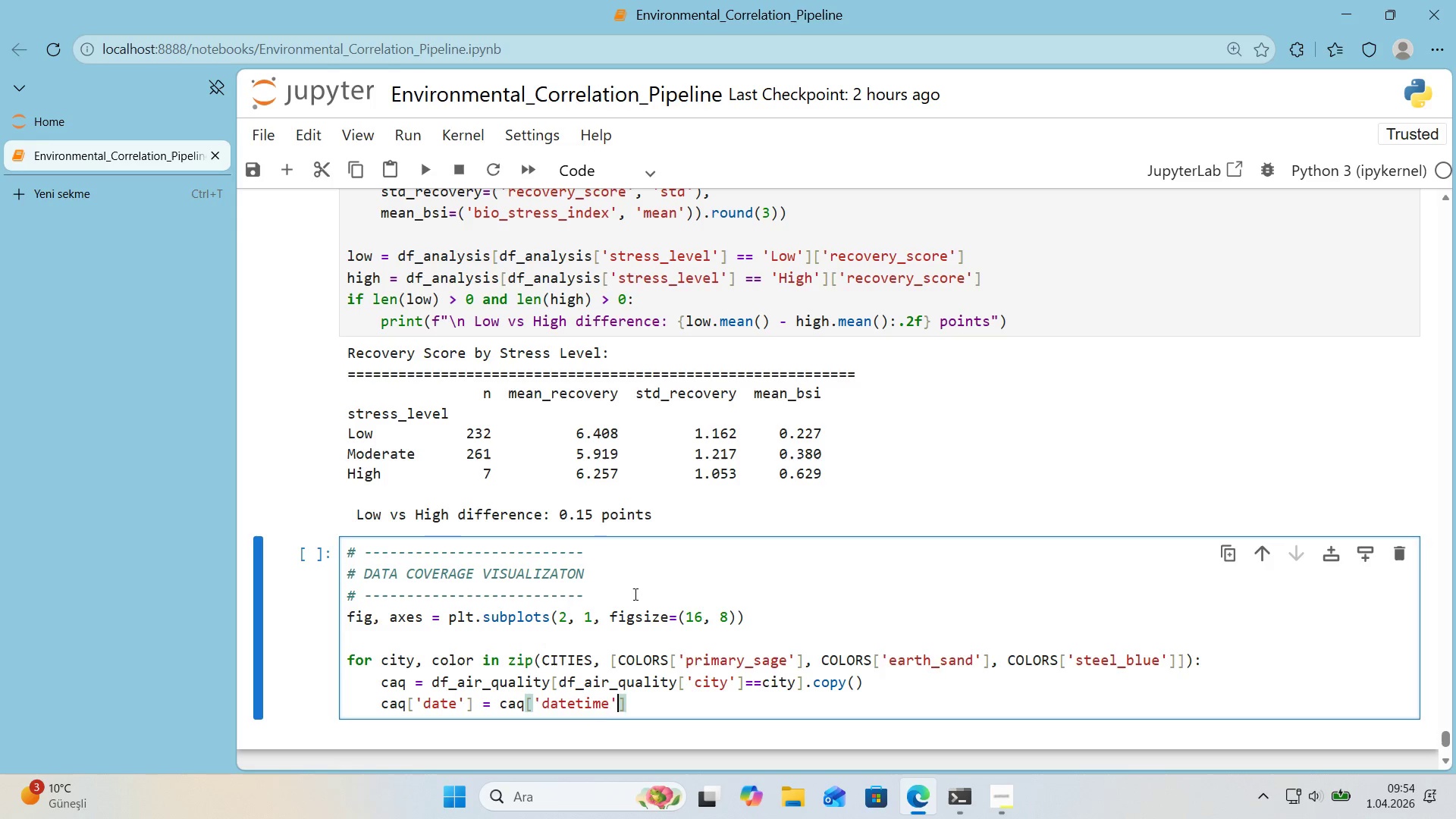 
key(ArrowRight)
 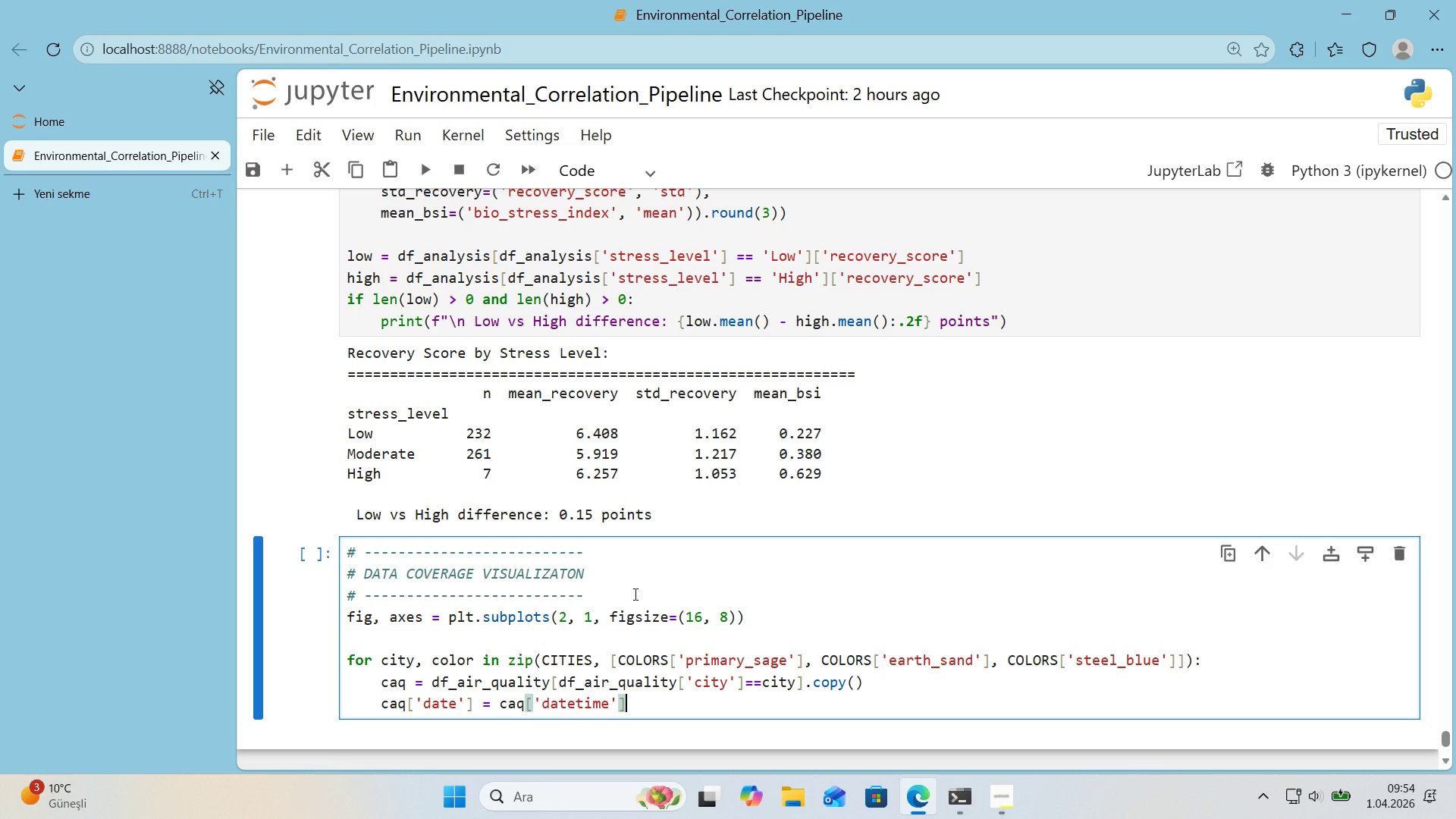 
type(.dt.date)
 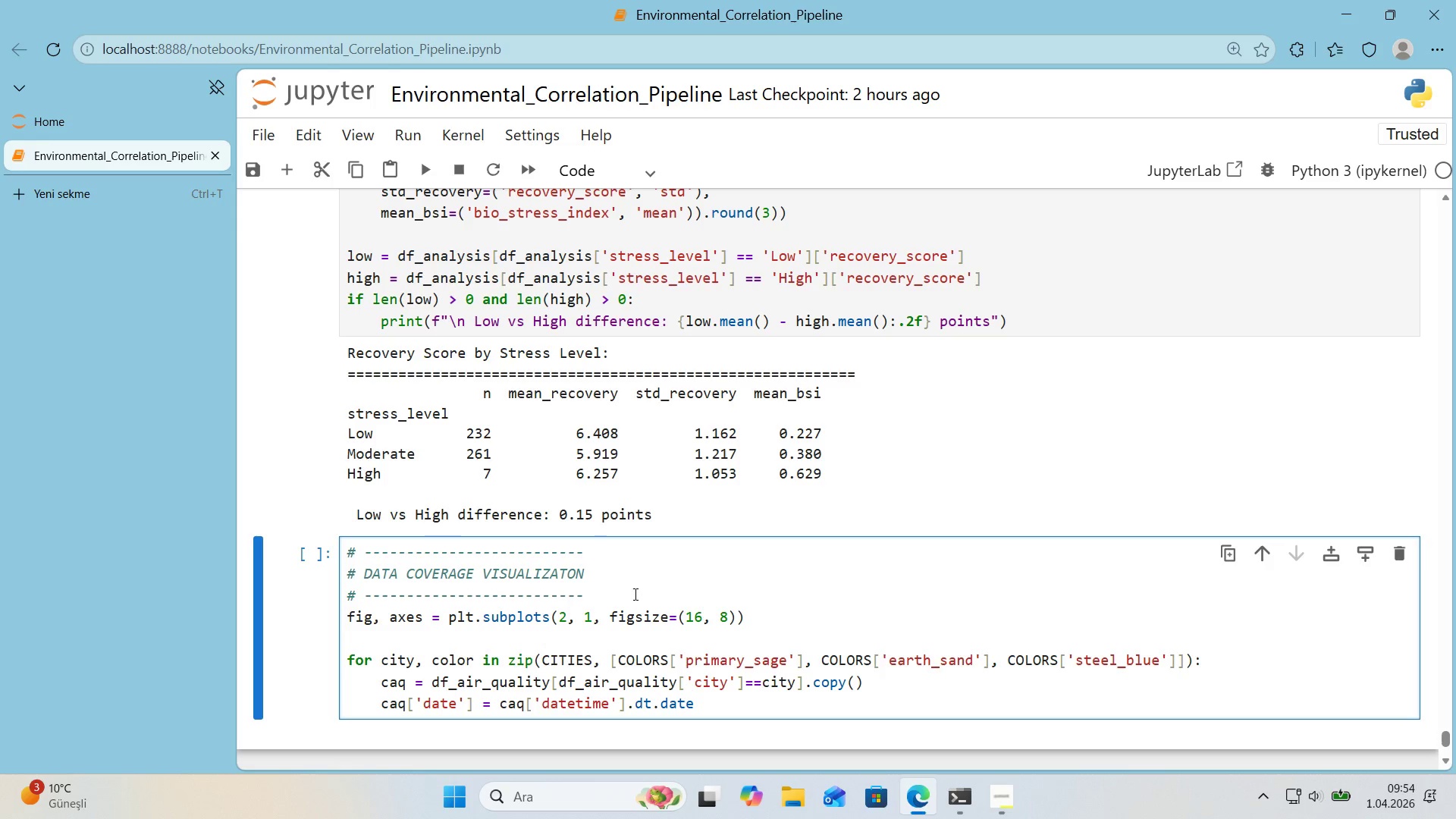 
key(Enter)
 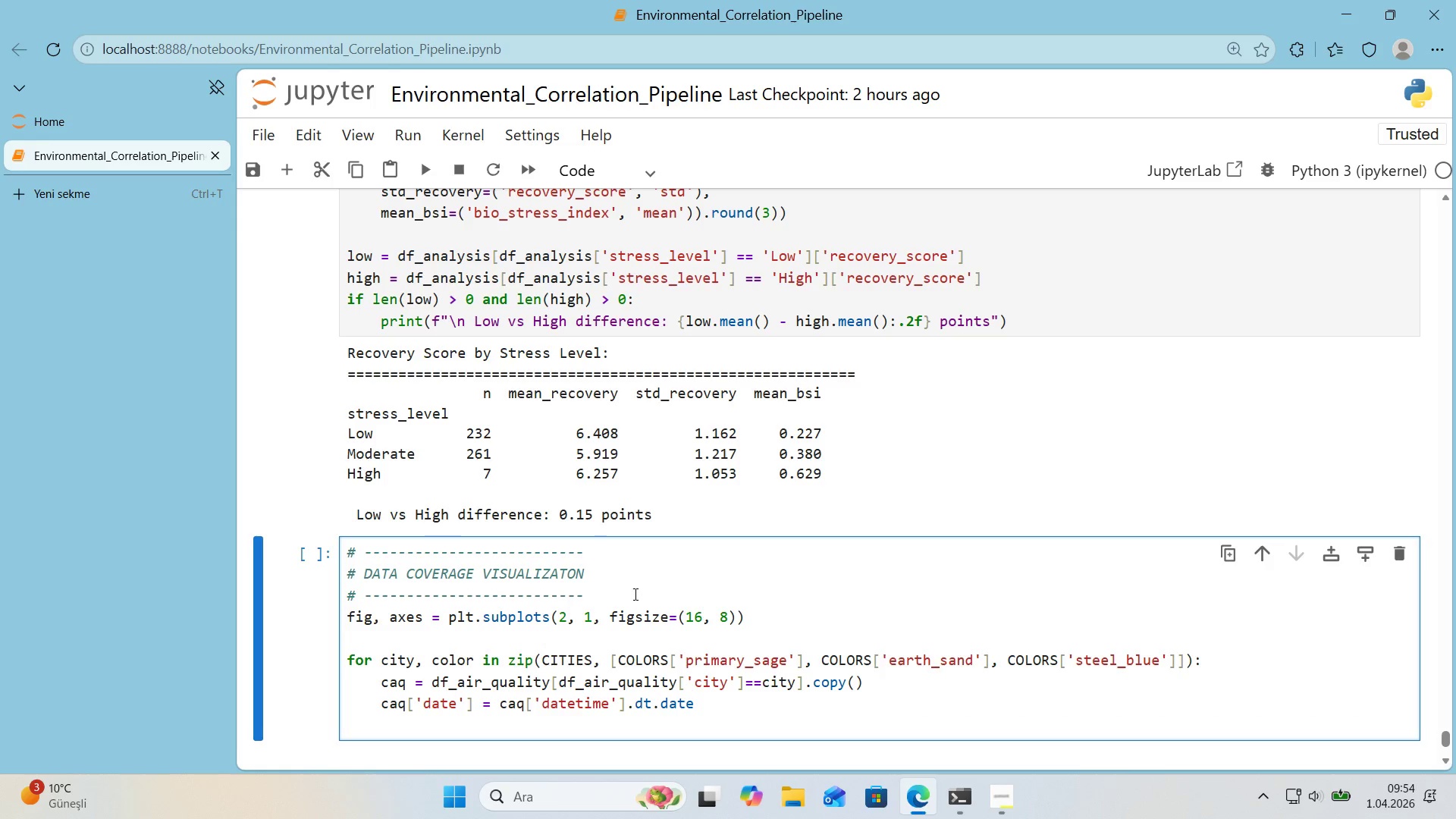 
type(dc ) caq.groupby*()
 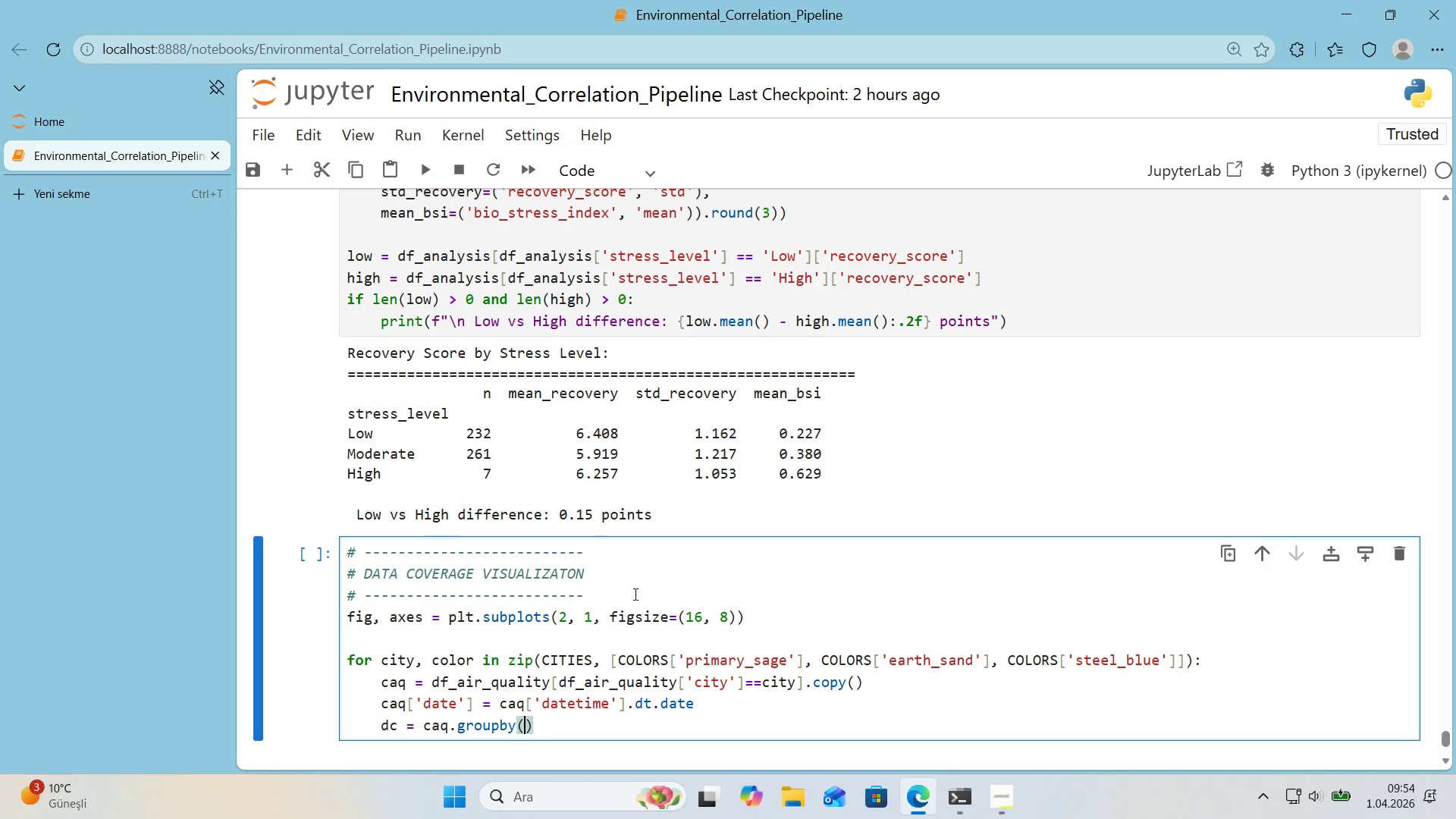 
 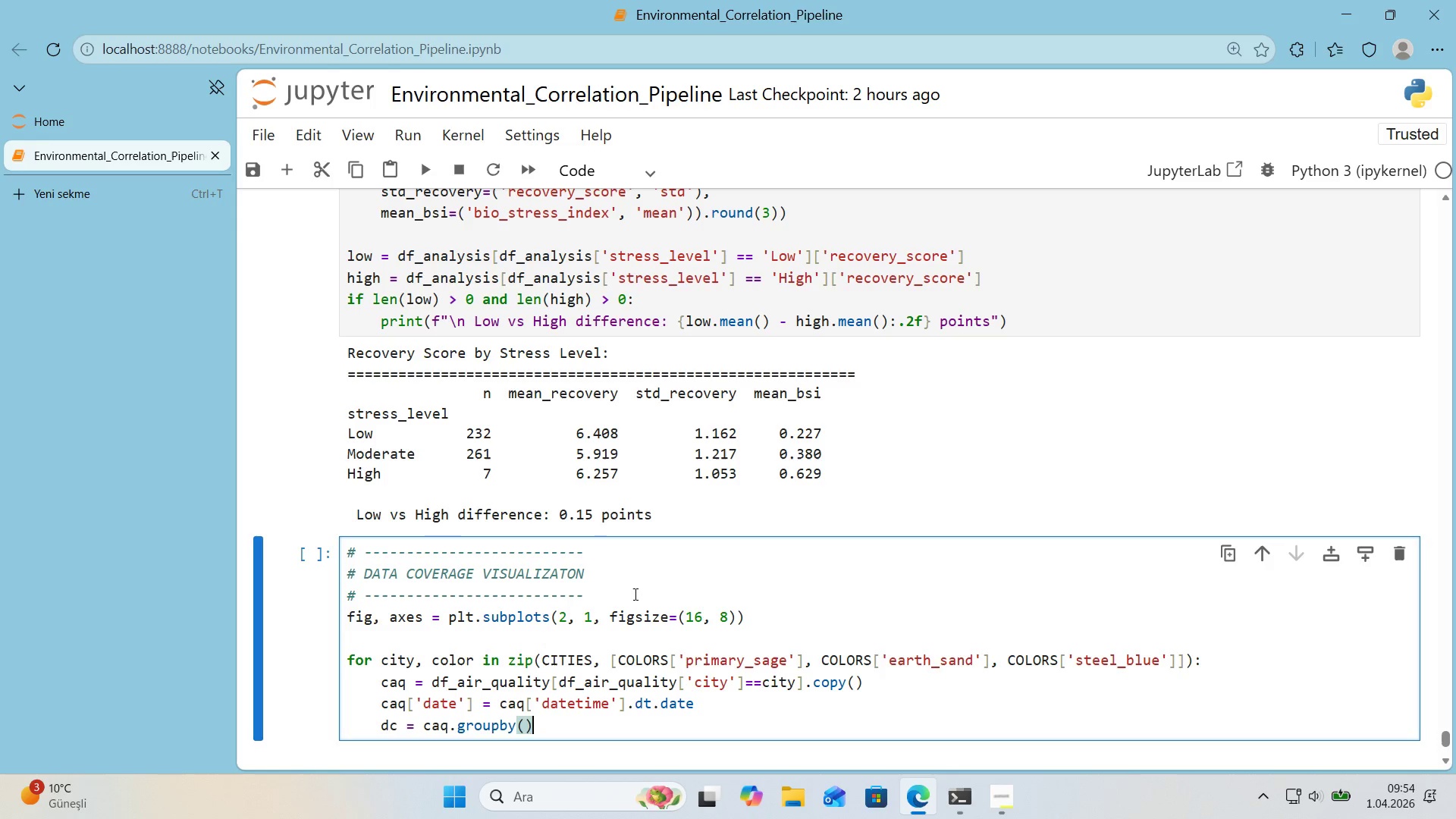 
key(ArrowLeft)
 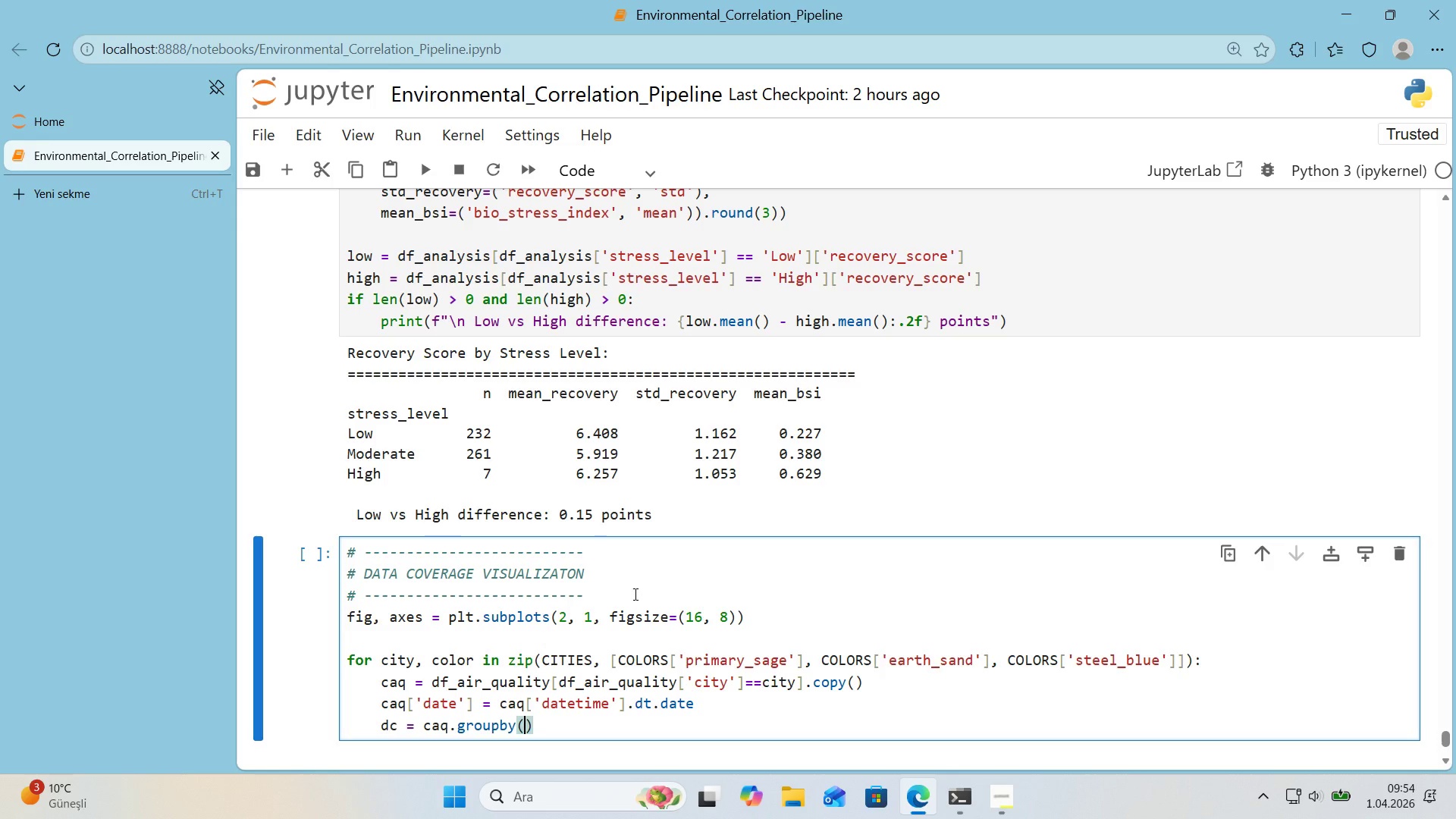 
type(@@)
 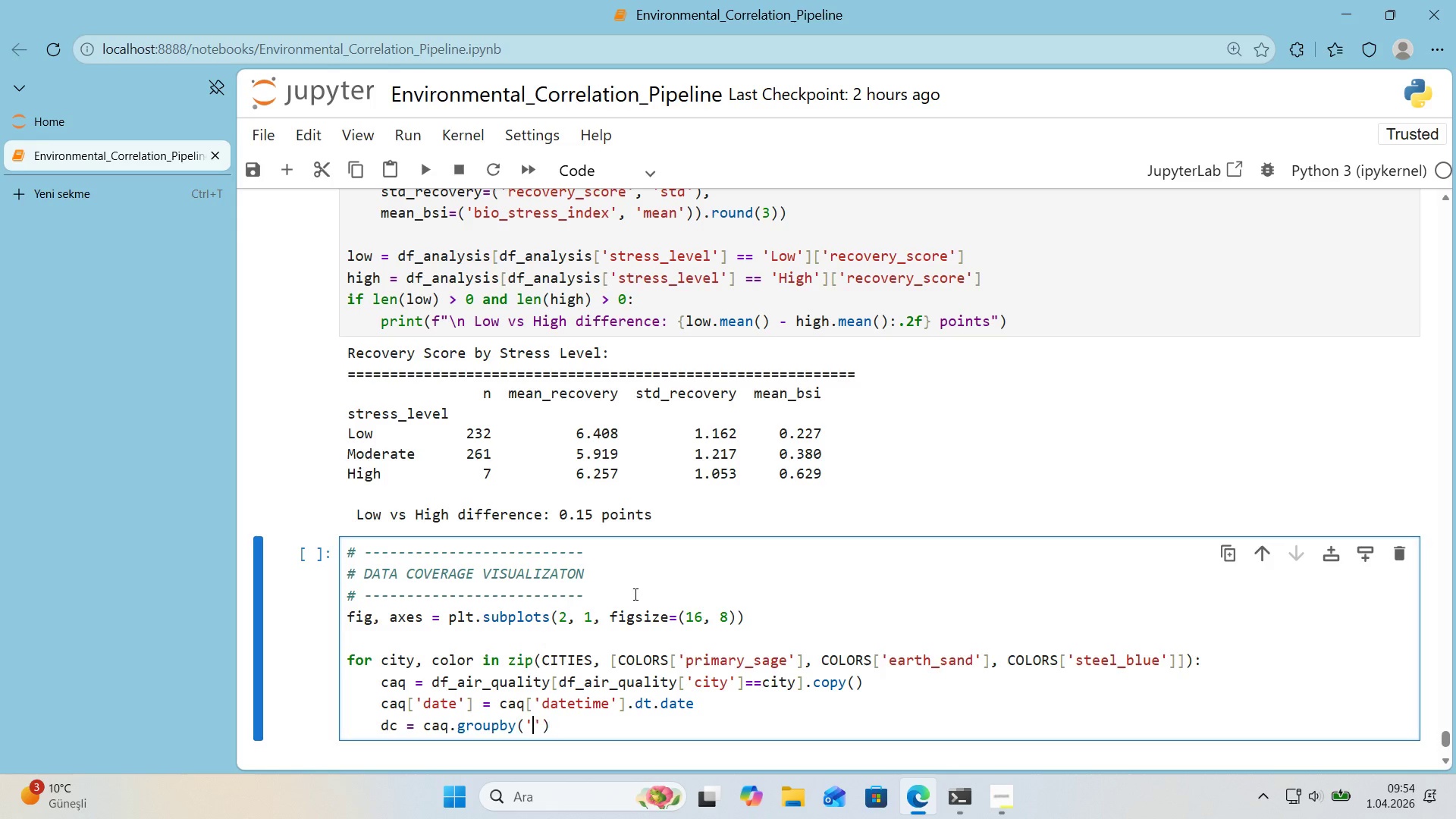 
key(ArrowLeft)
 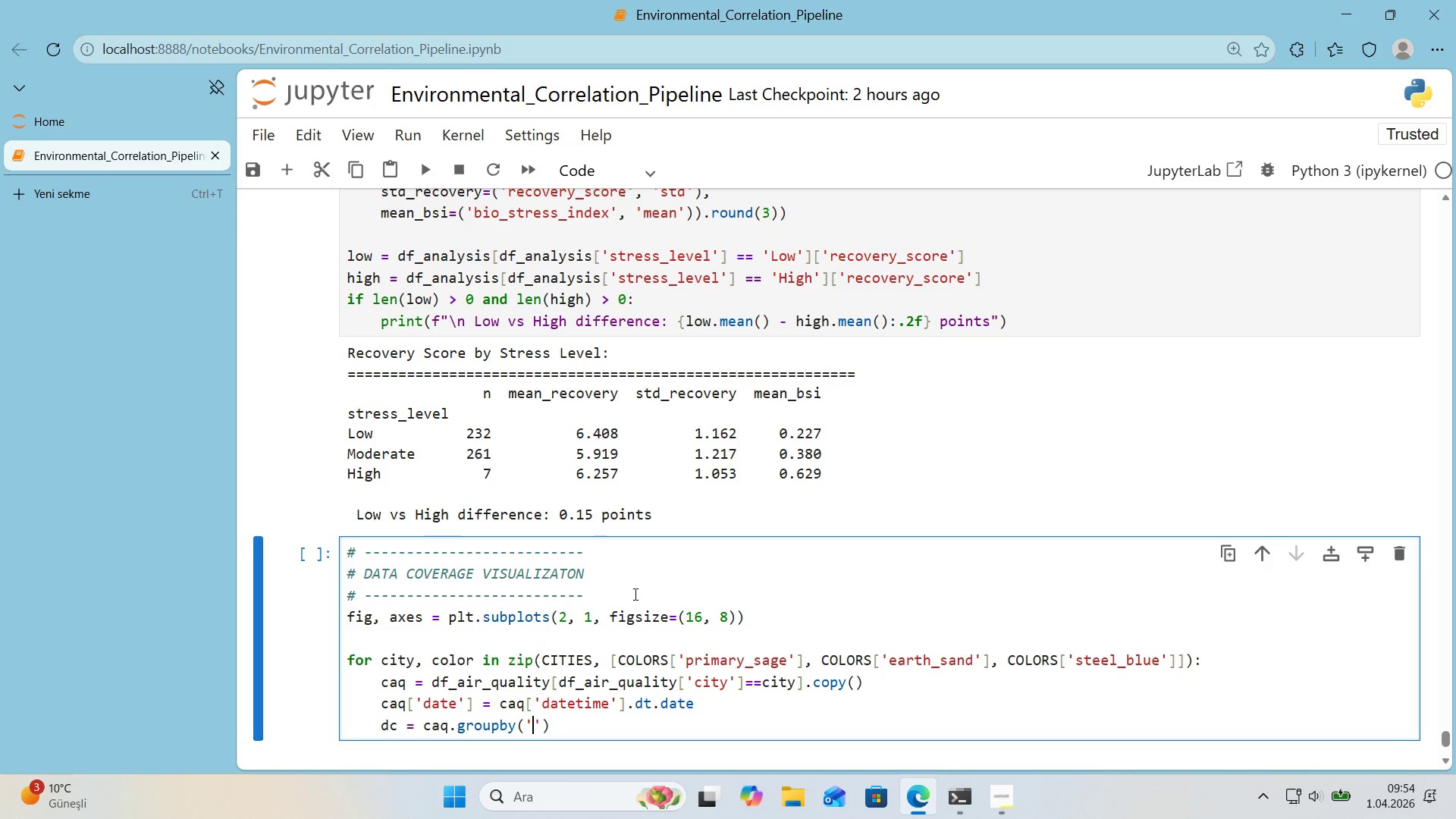 
type(date)
 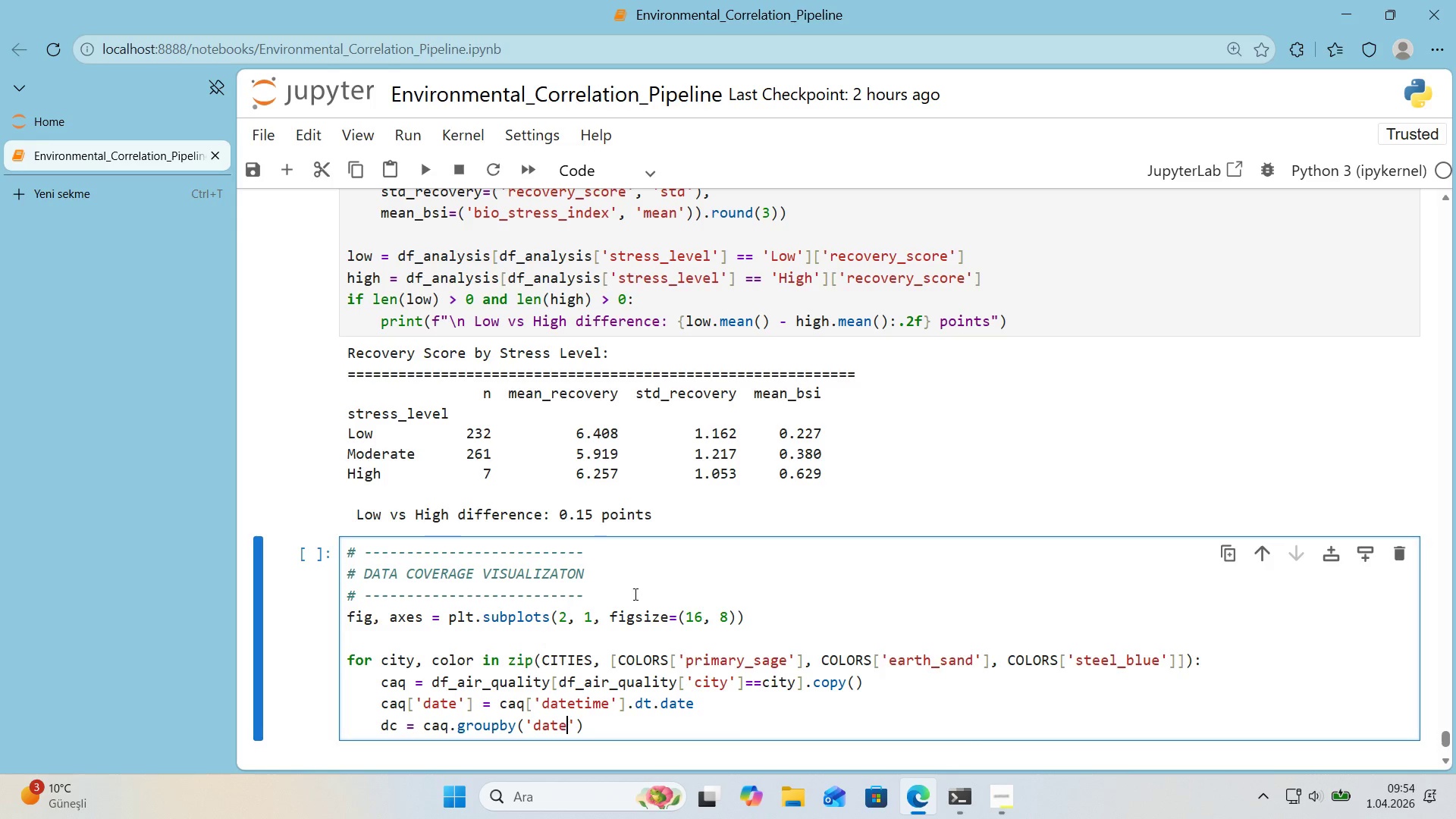 
wait(12.45)
 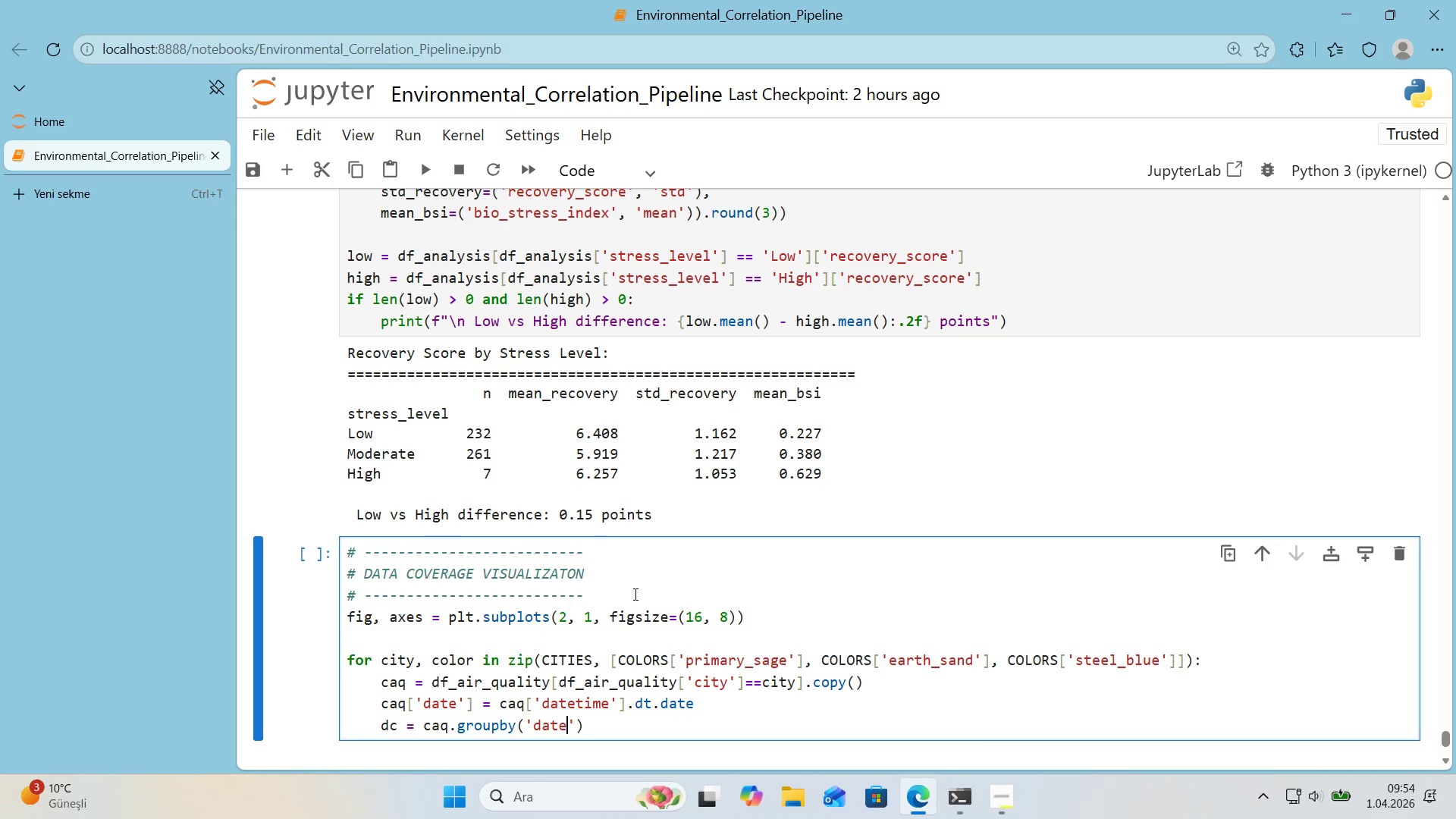 
key(ArrowRight)
 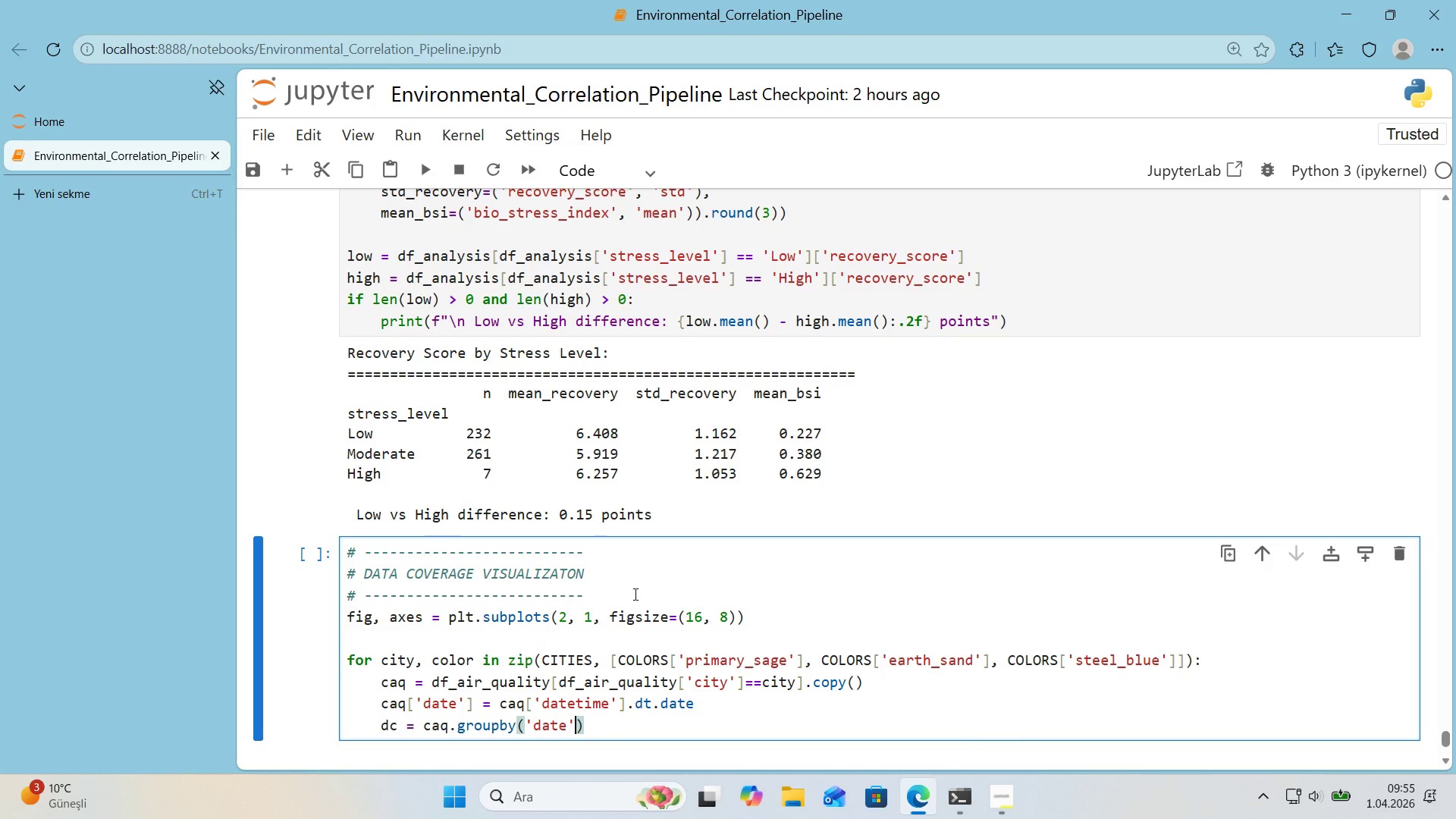 
key(ArrowRight)
 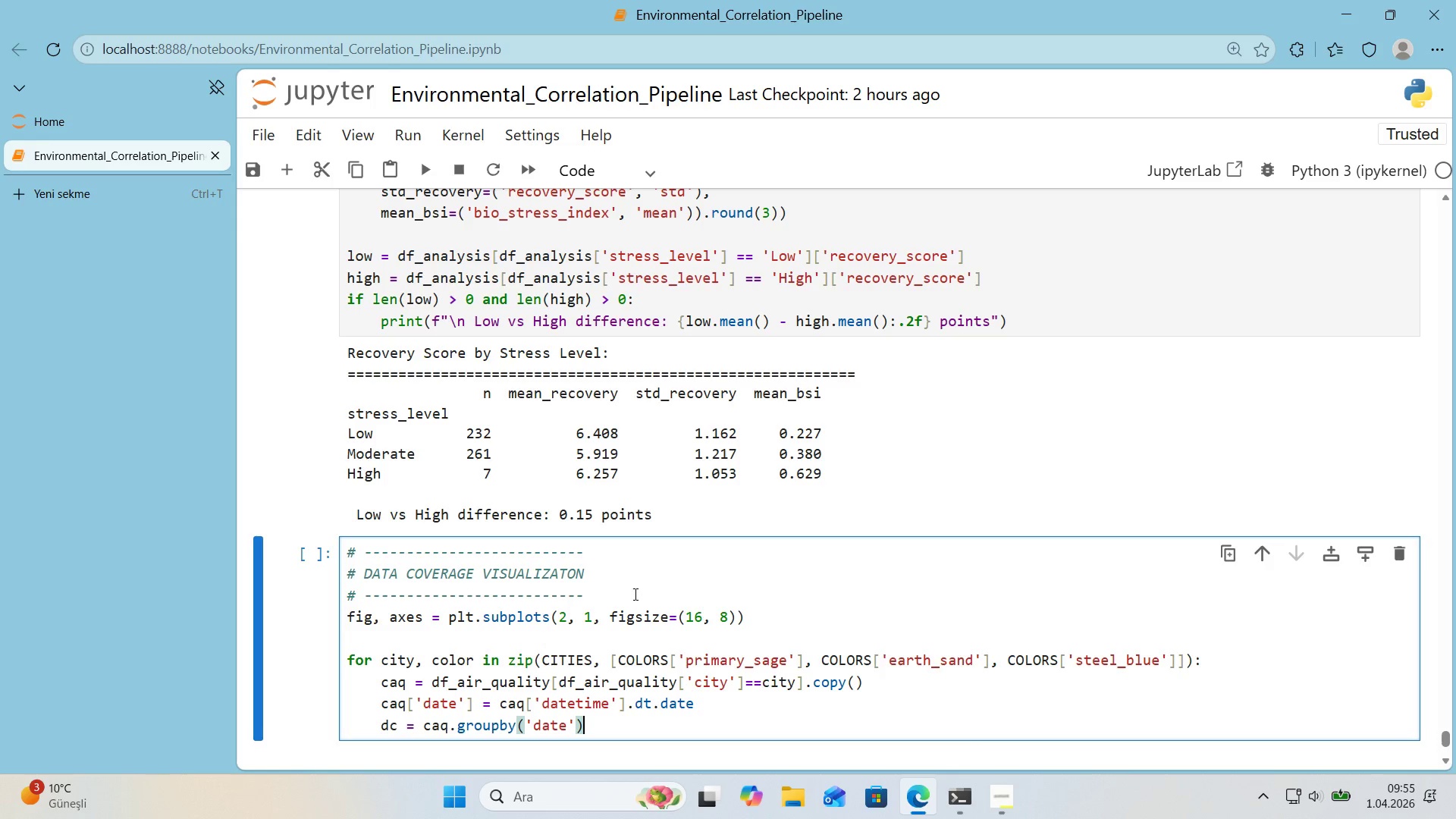 
key(Alt+Control+8)
 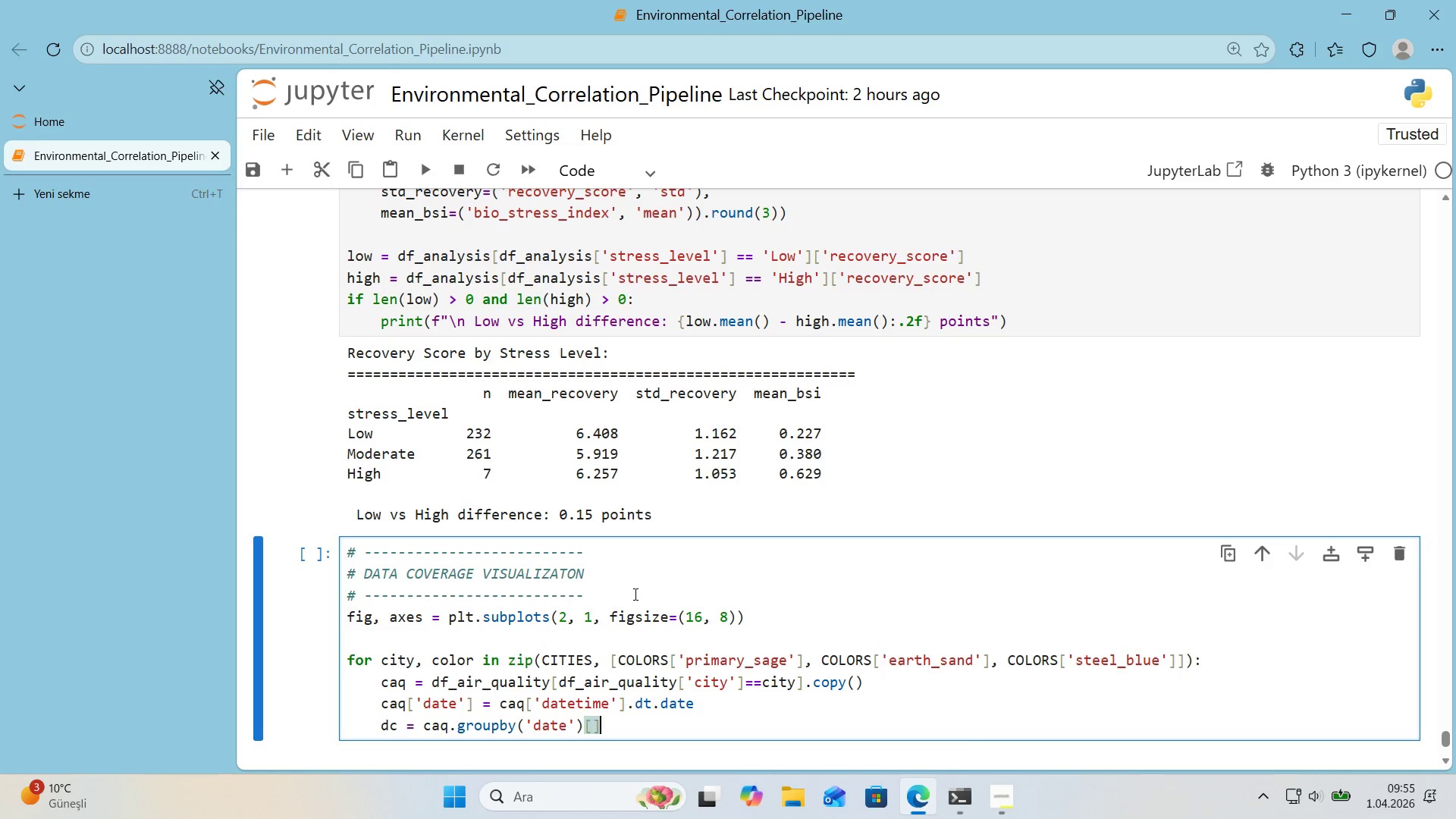 
key(Alt+Control+9)
 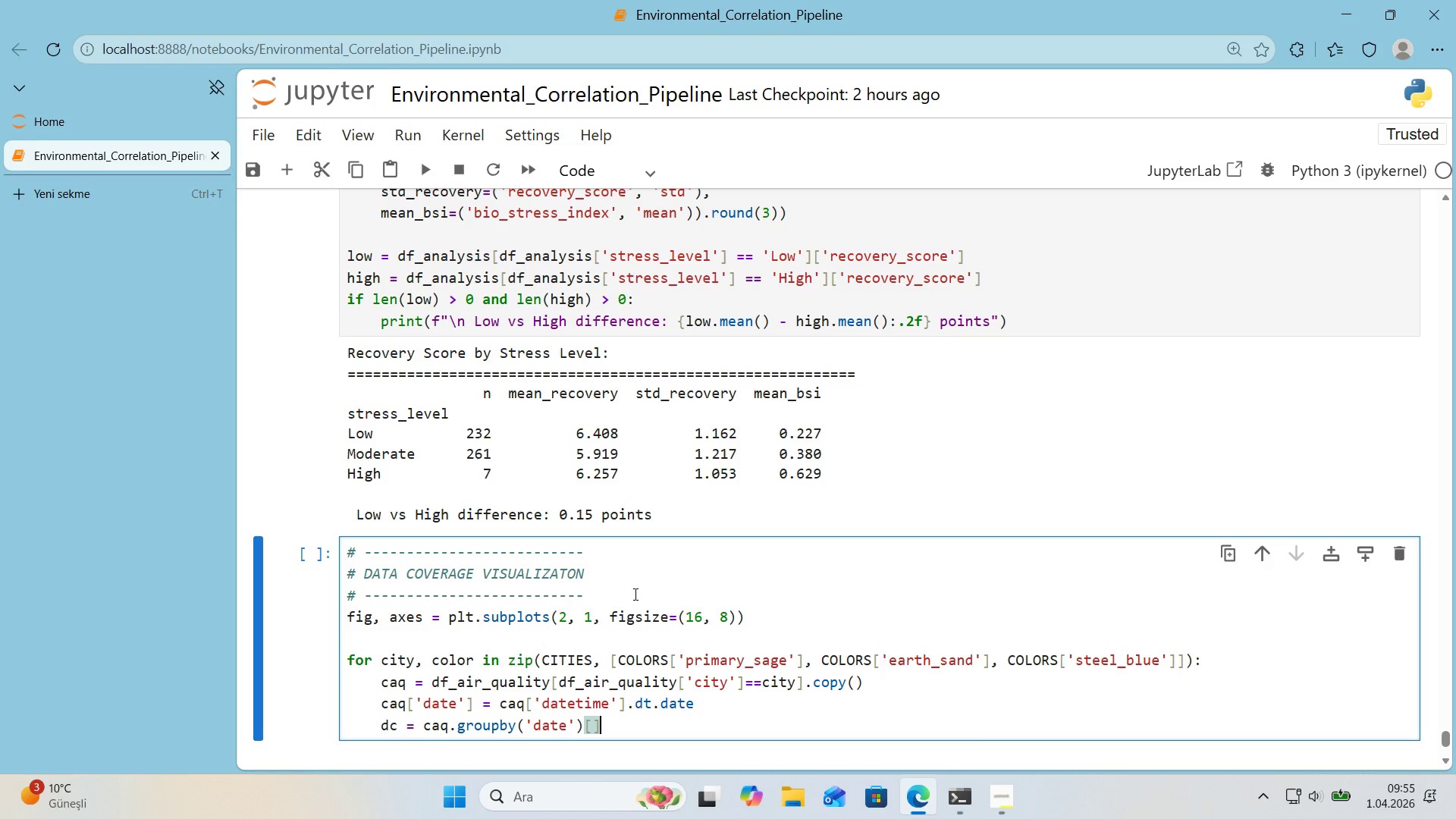 
key(ArrowLeft)
 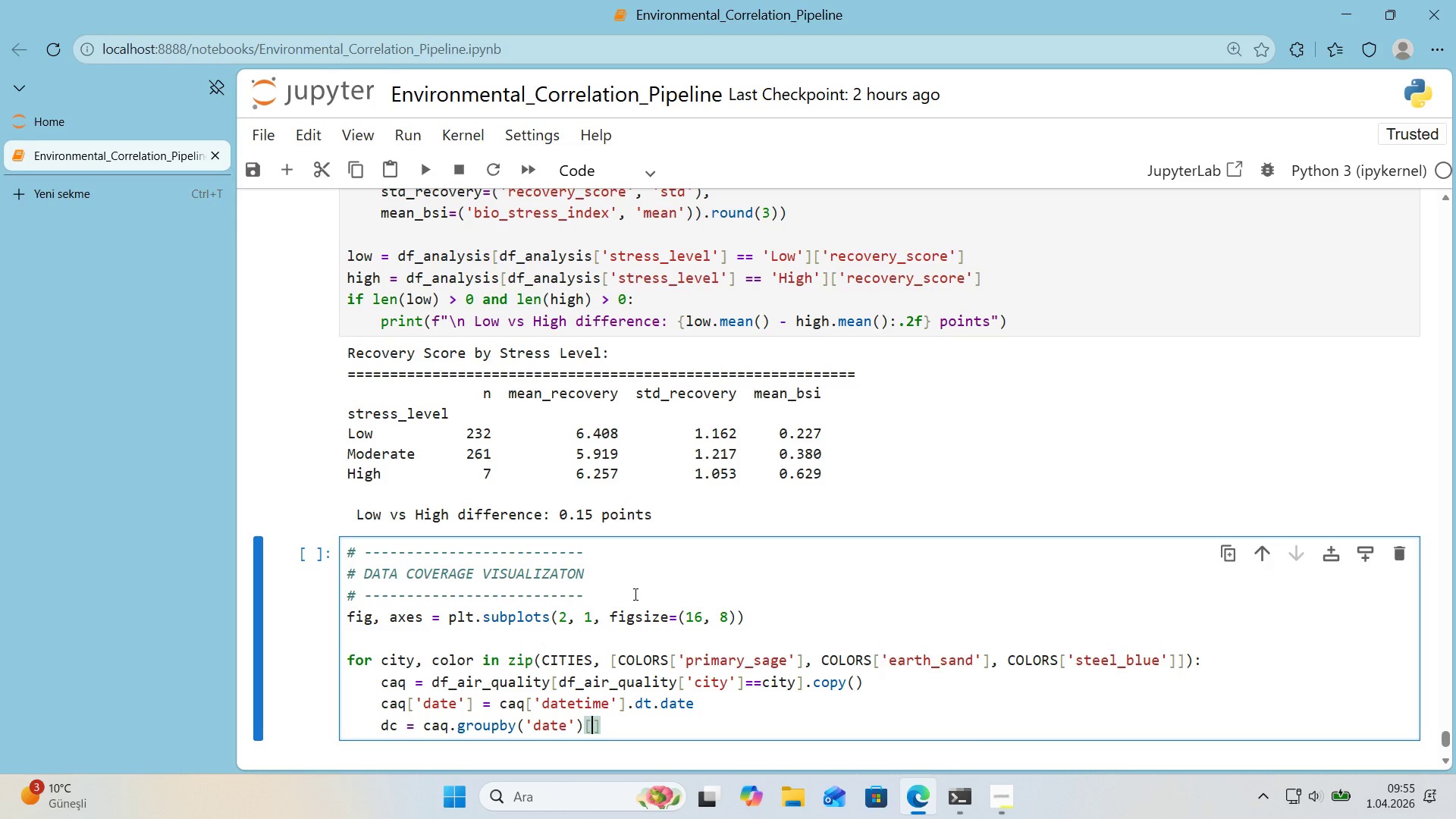 
type(@@)
 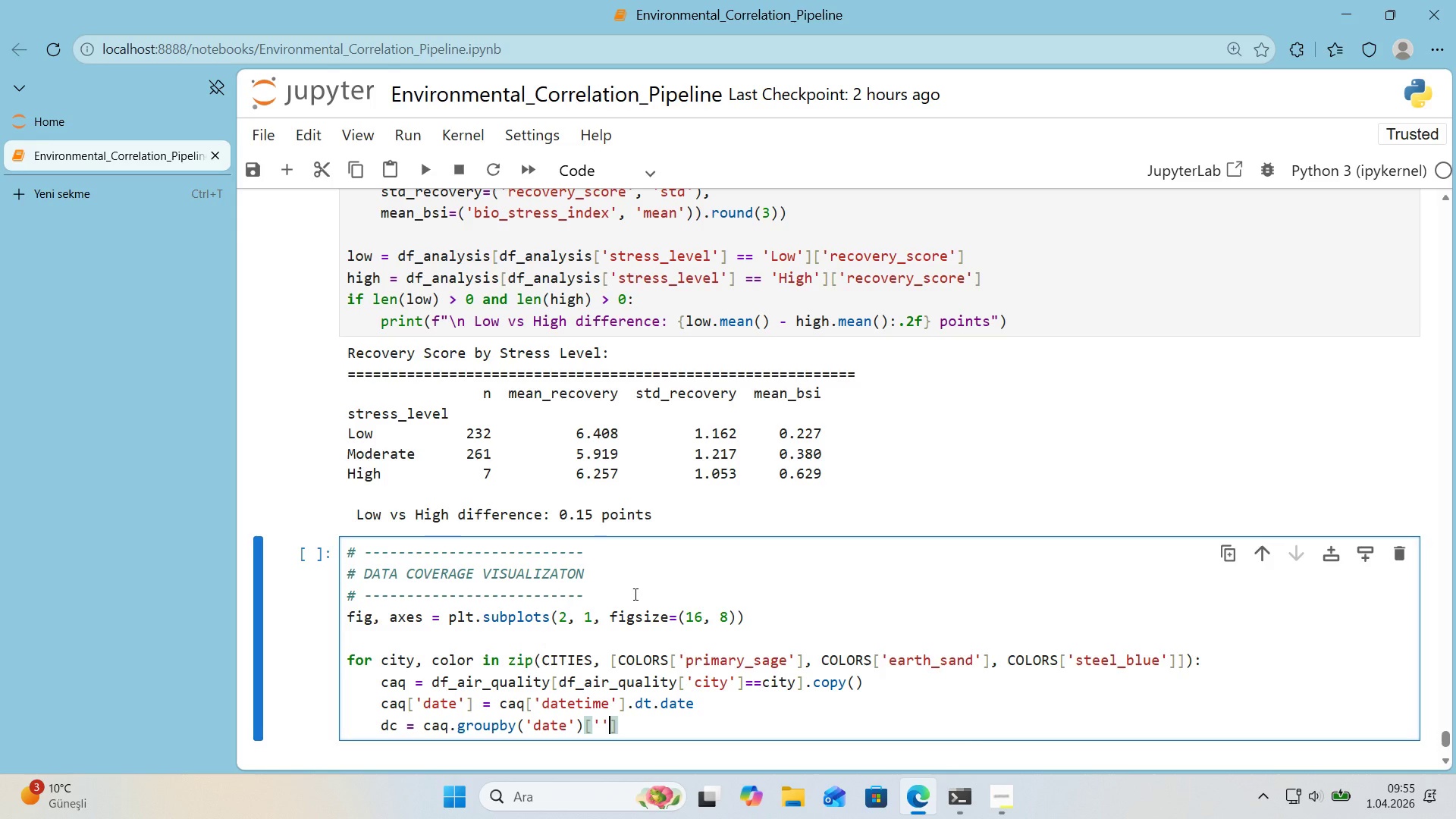 
key(ArrowLeft)
 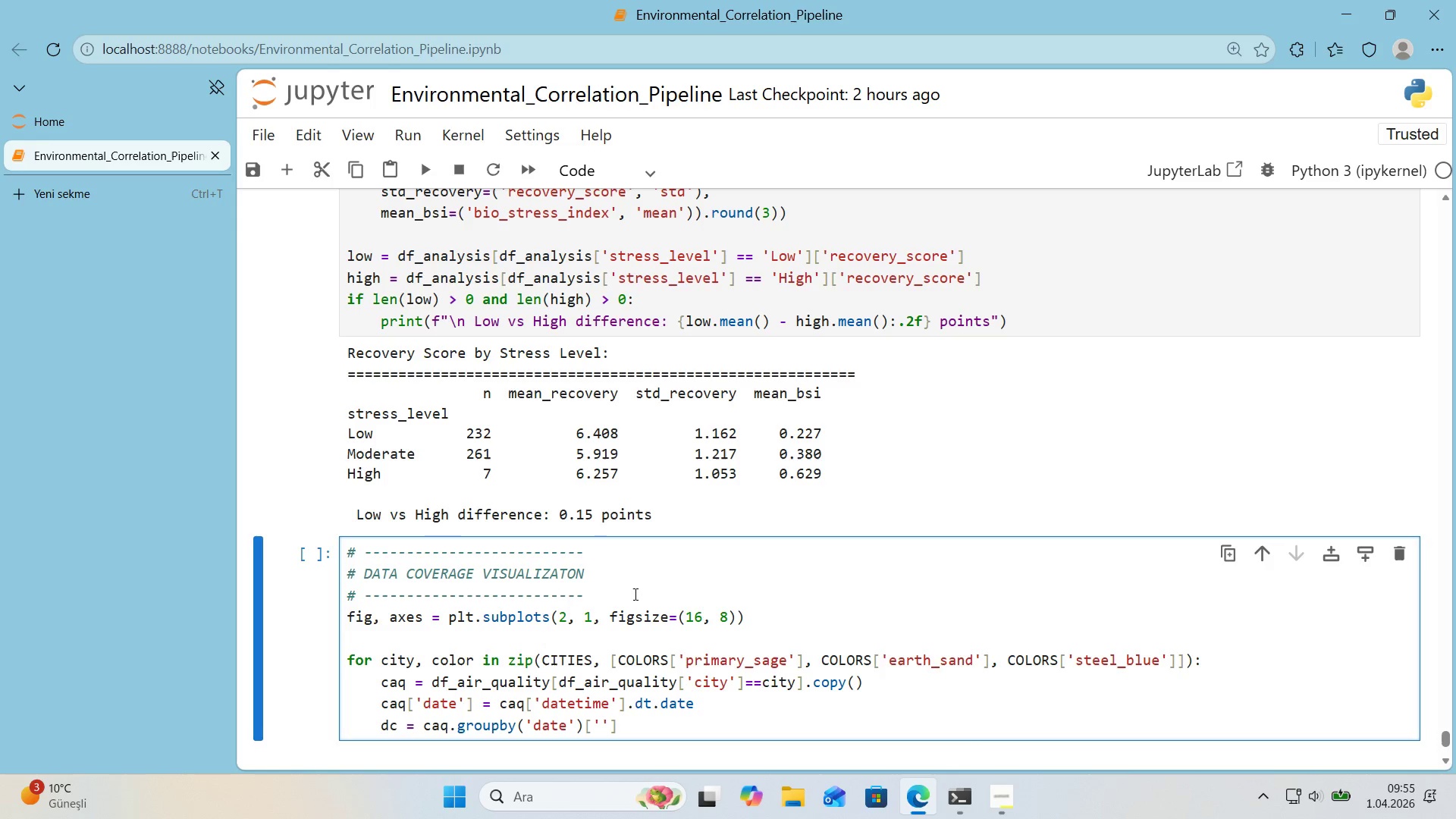 
type(pm25)
 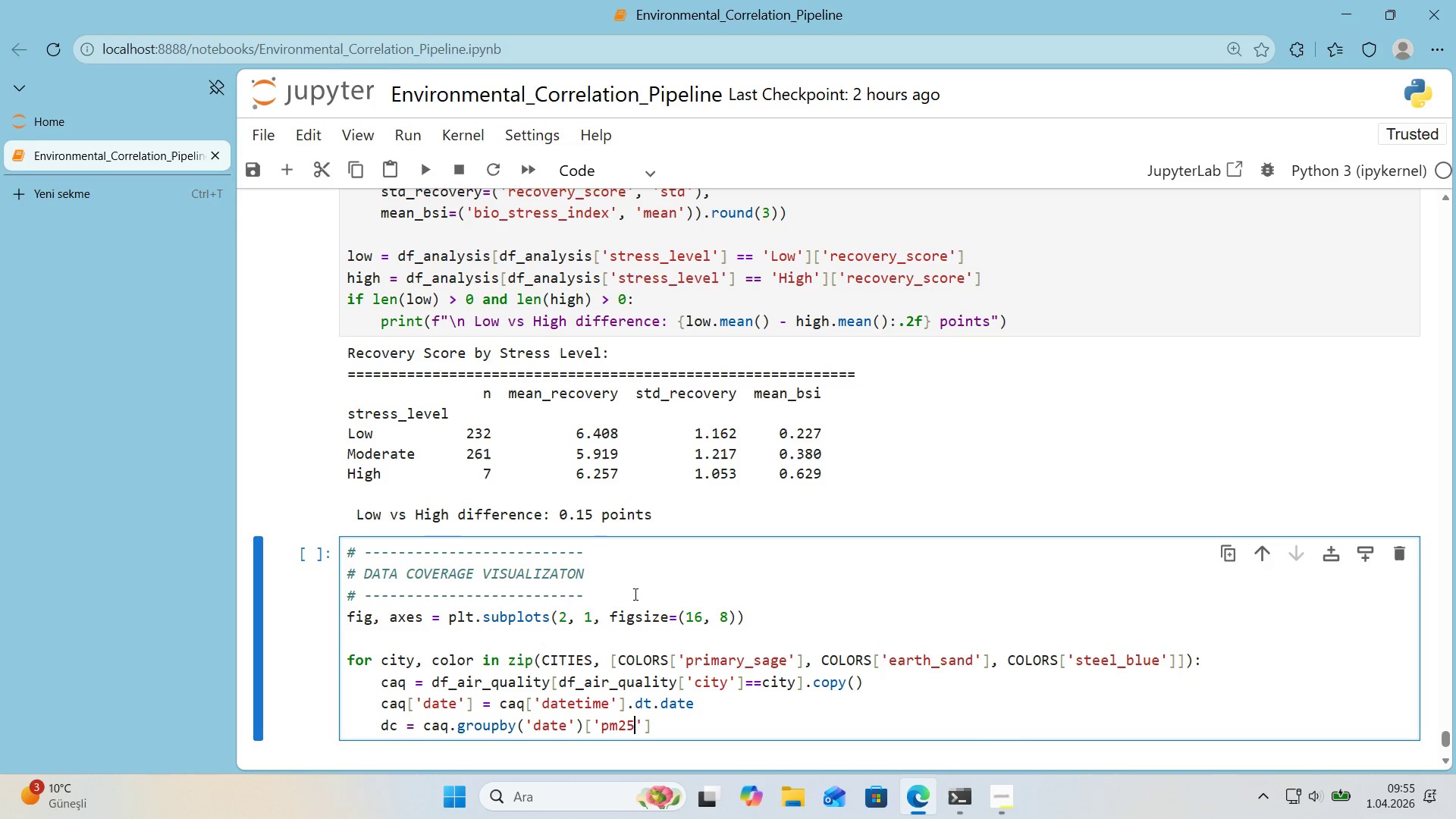 
key(ArrowRight)
 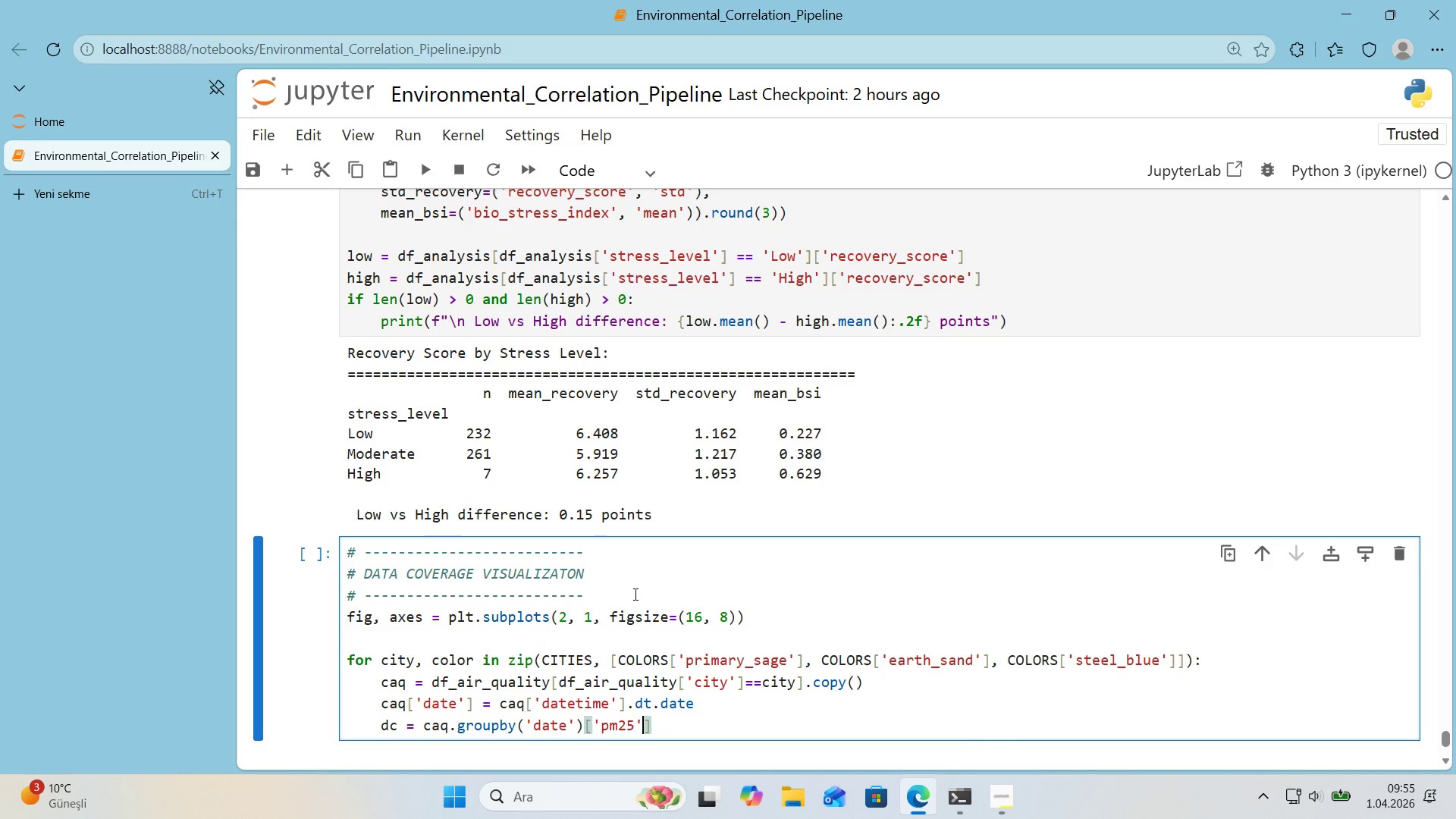 
key(ArrowRight)
 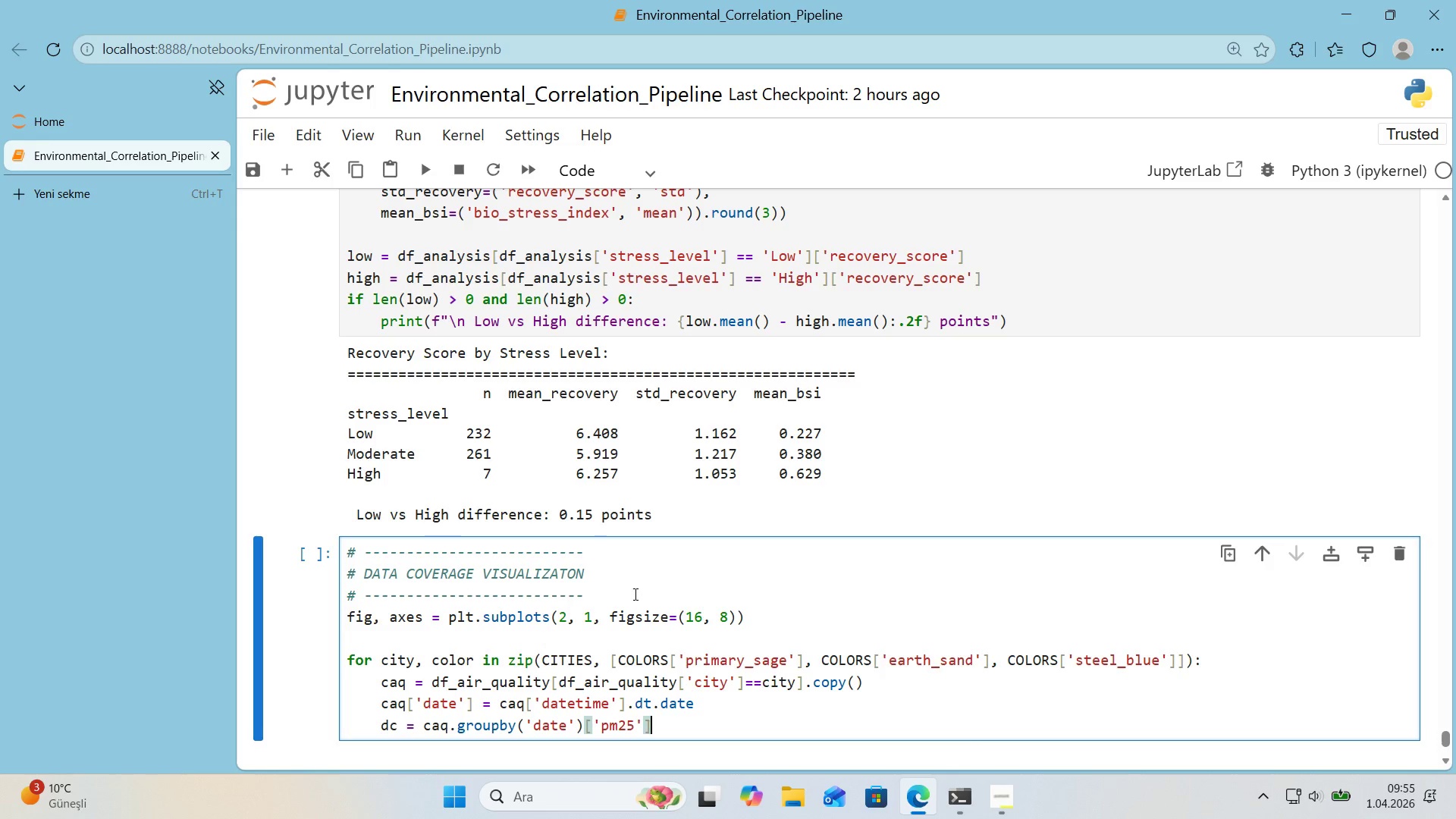 
type(.count*()
 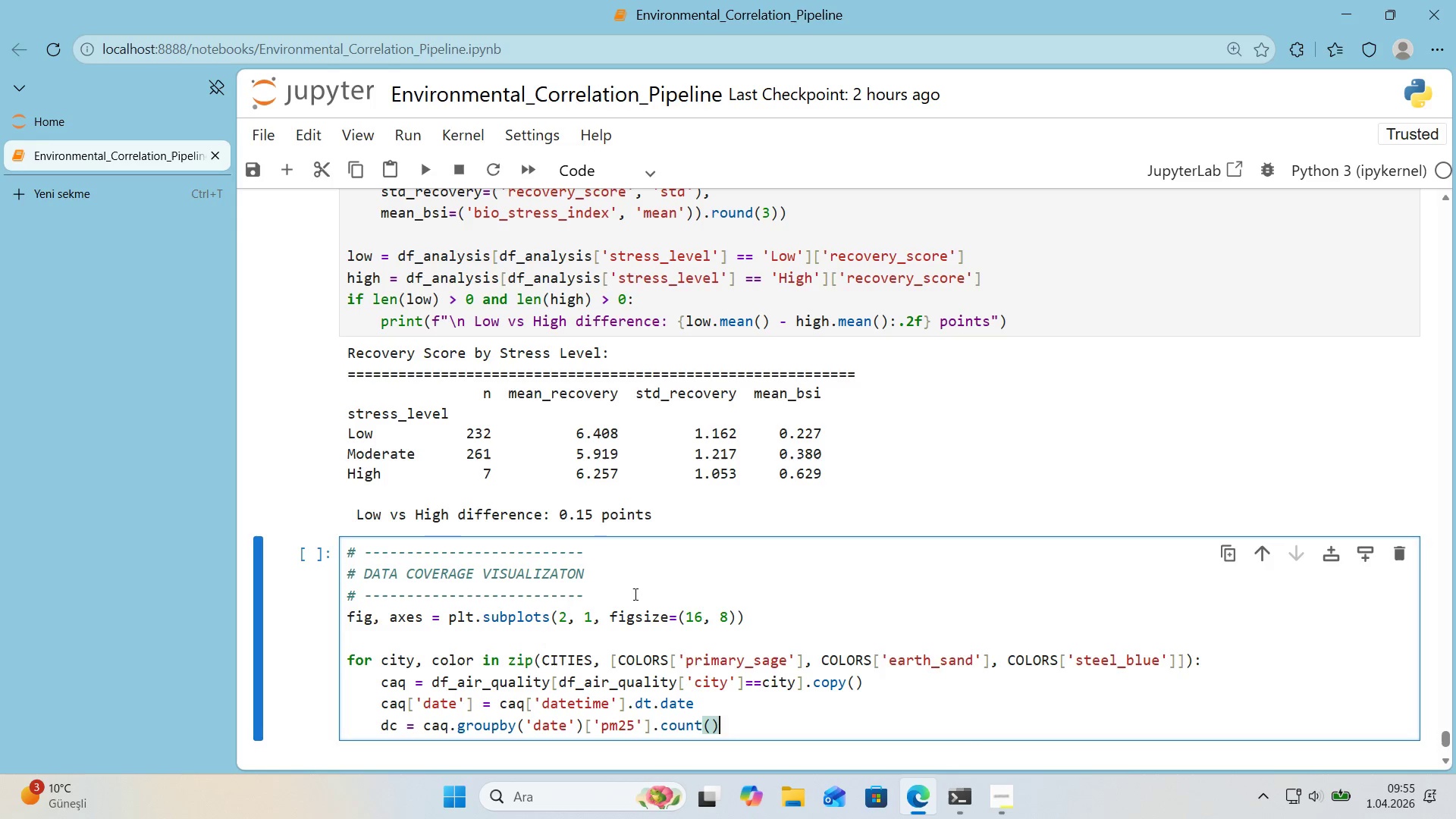 
key(Enter)
 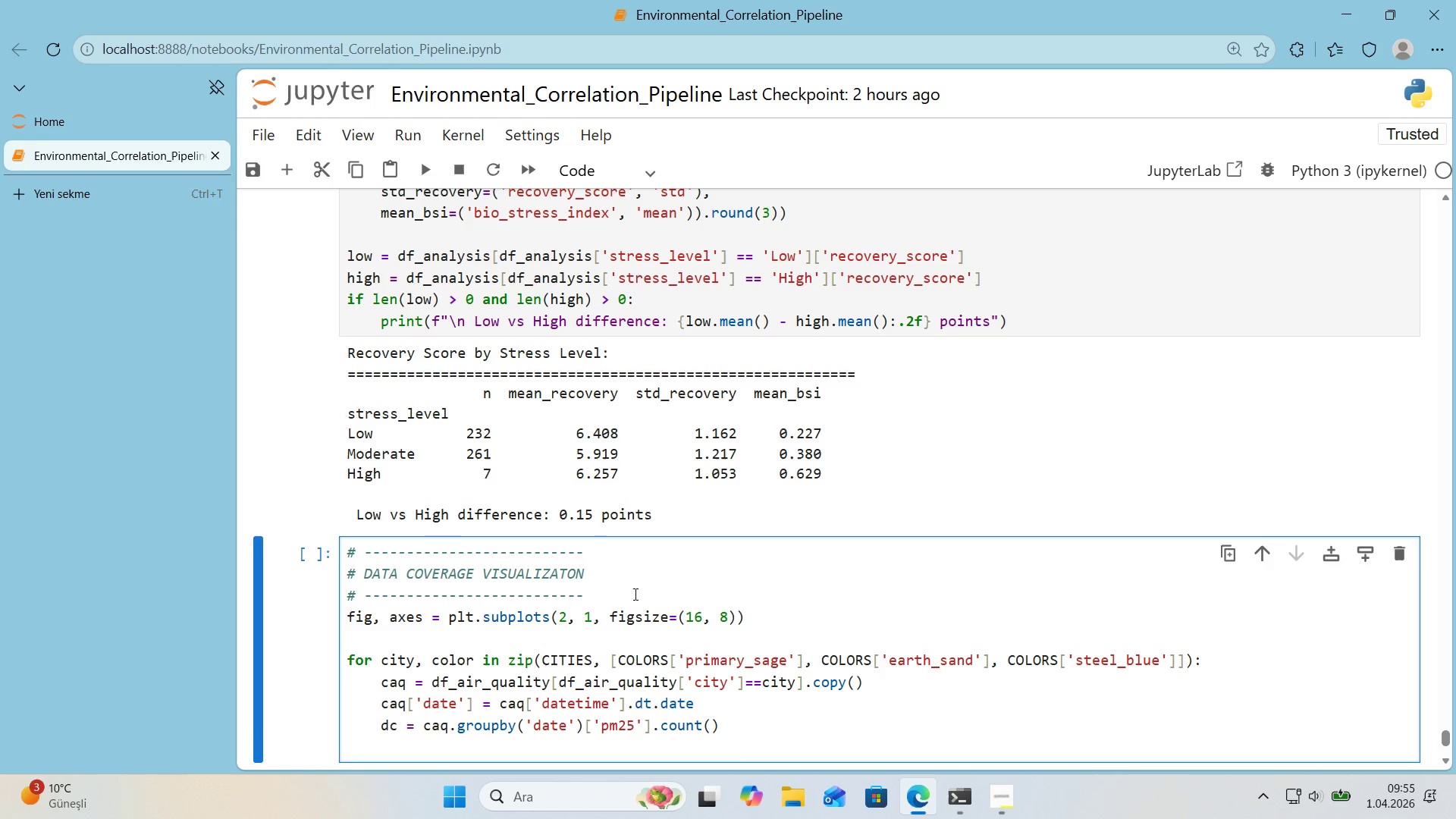 
type(dc.'ndex ) pd.to_datet'me*()
 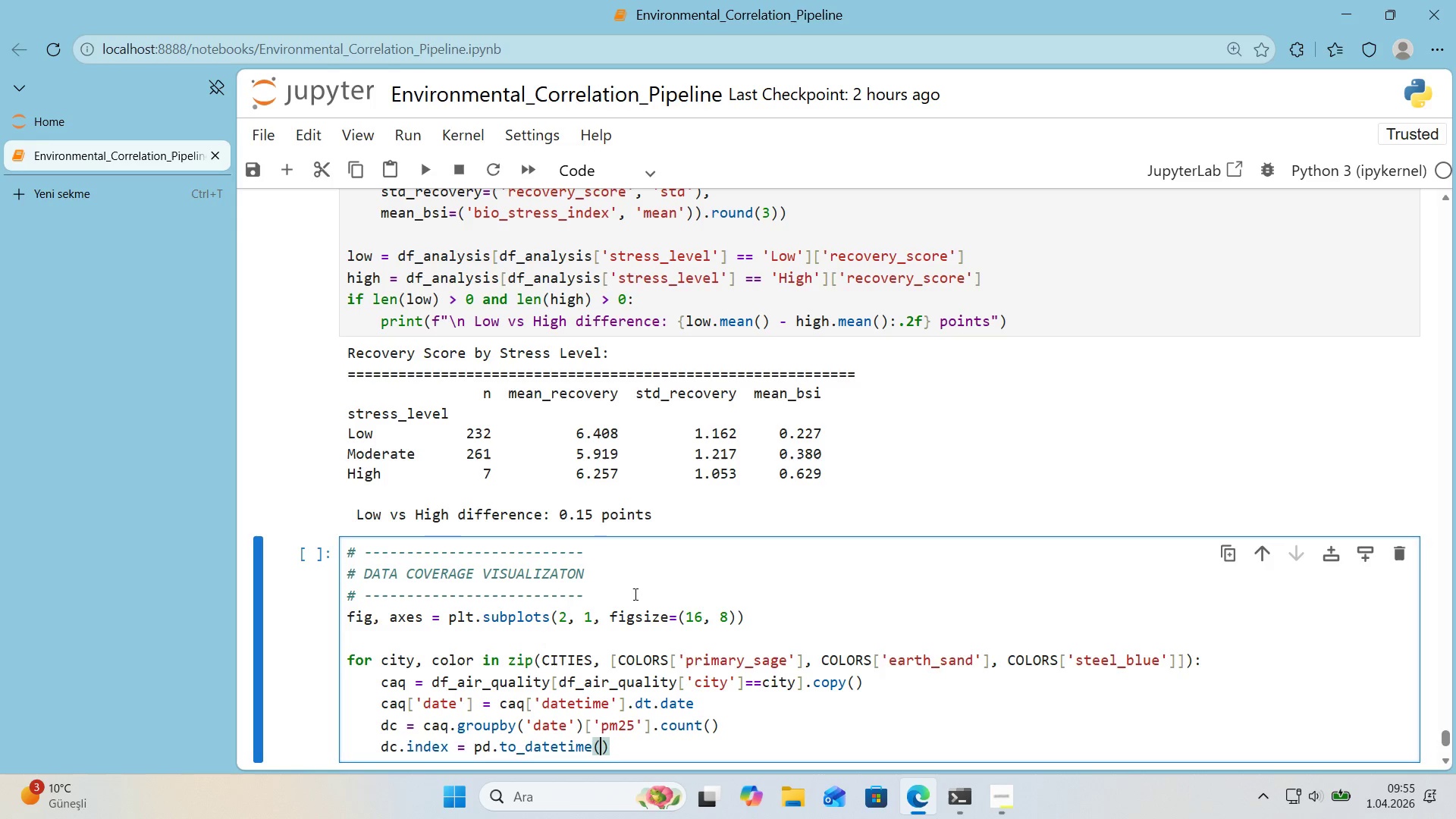 
 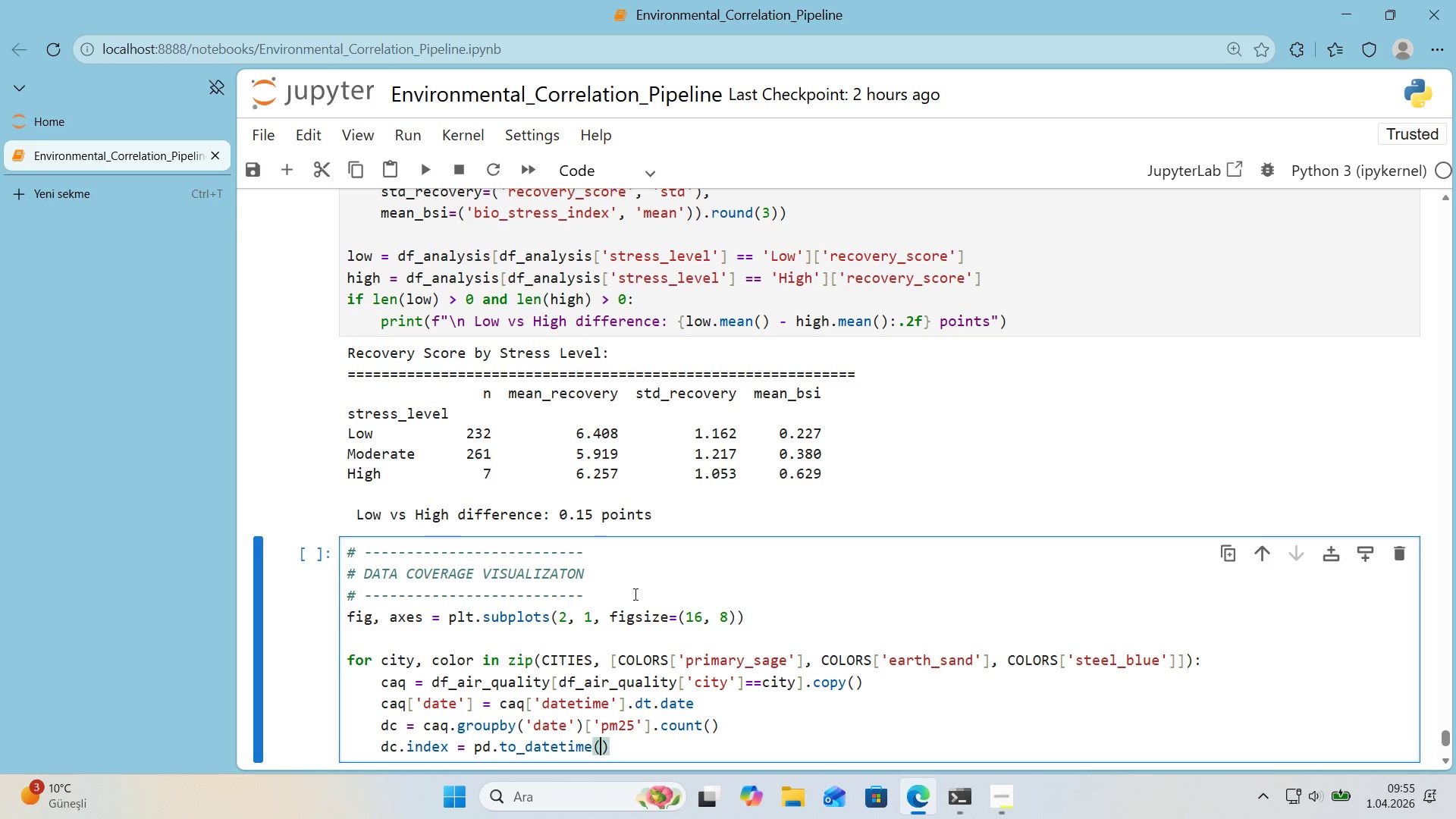 
key(ArrowLeft)
 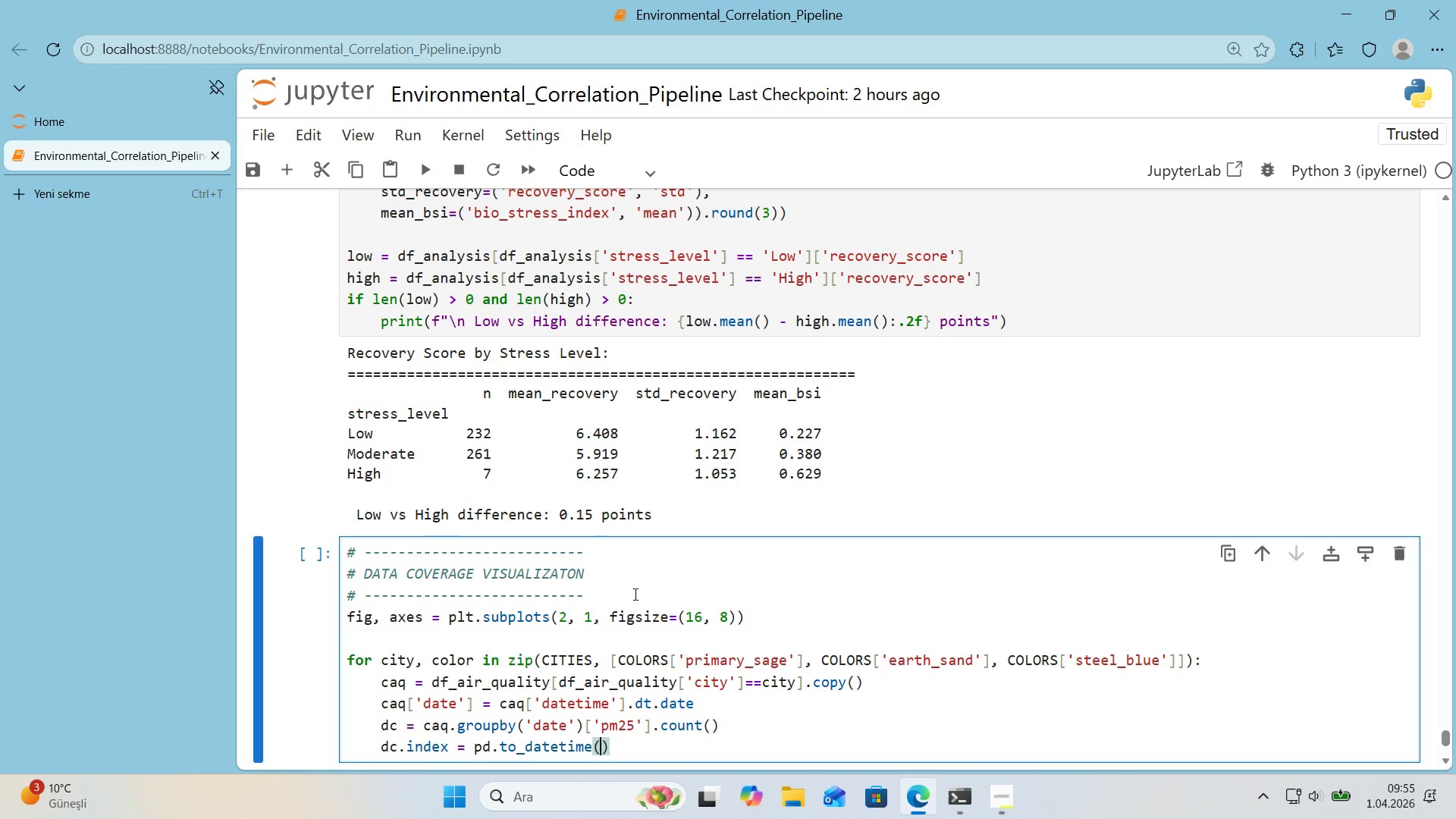 
type(dc.'ndex)
 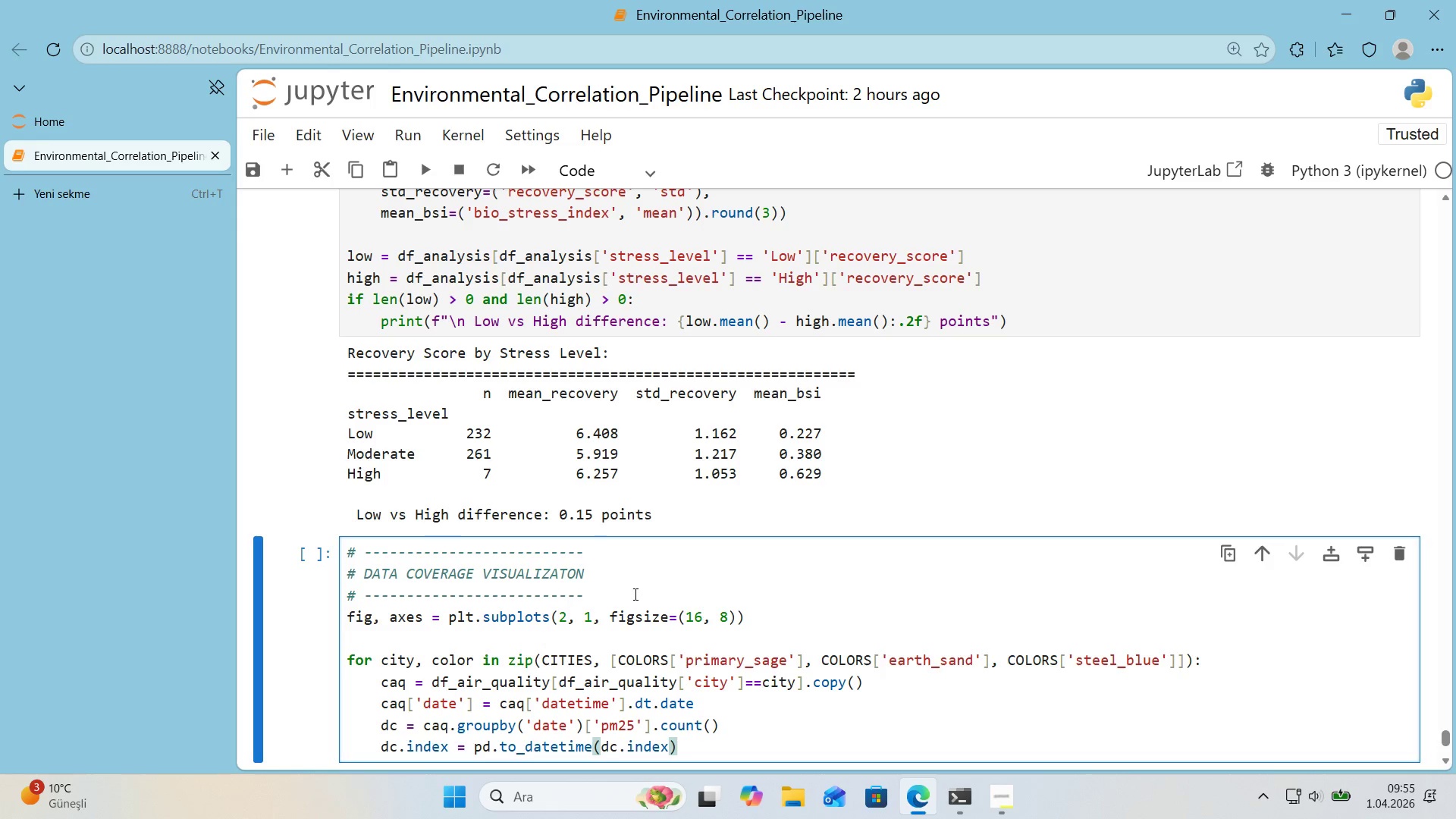 
key(ArrowRight)
 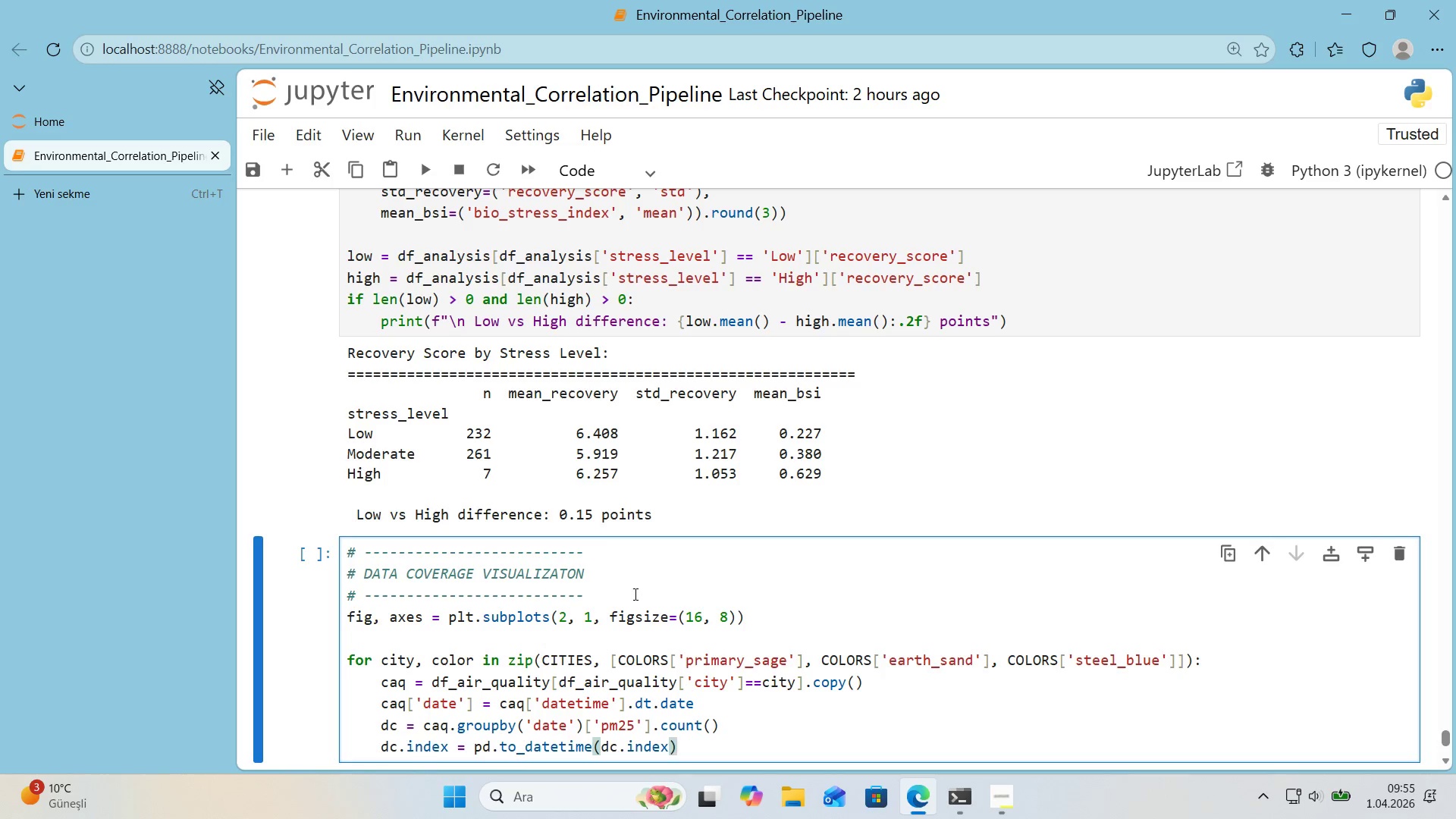 
key(Enter)
 